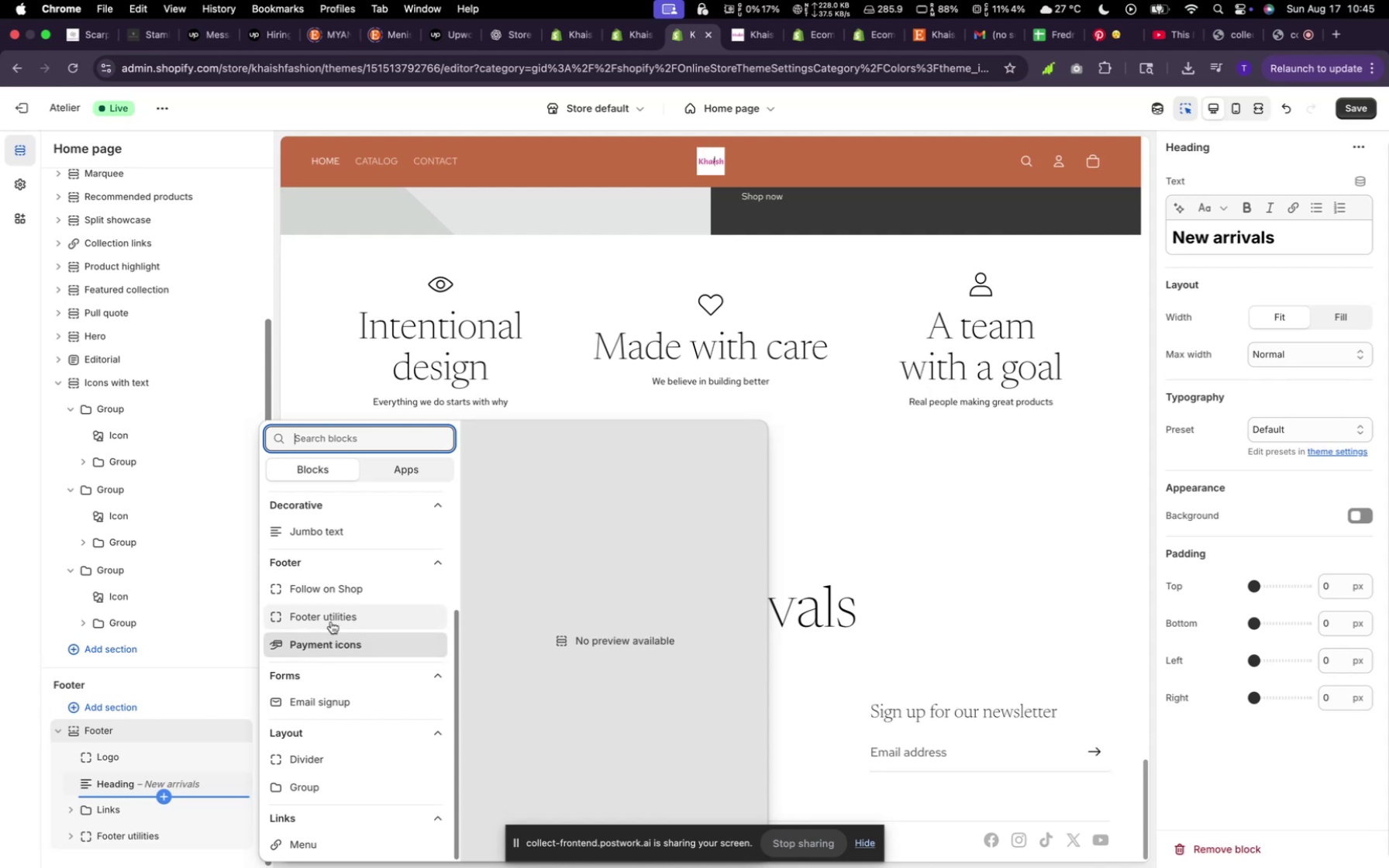 
wait(6.16)
 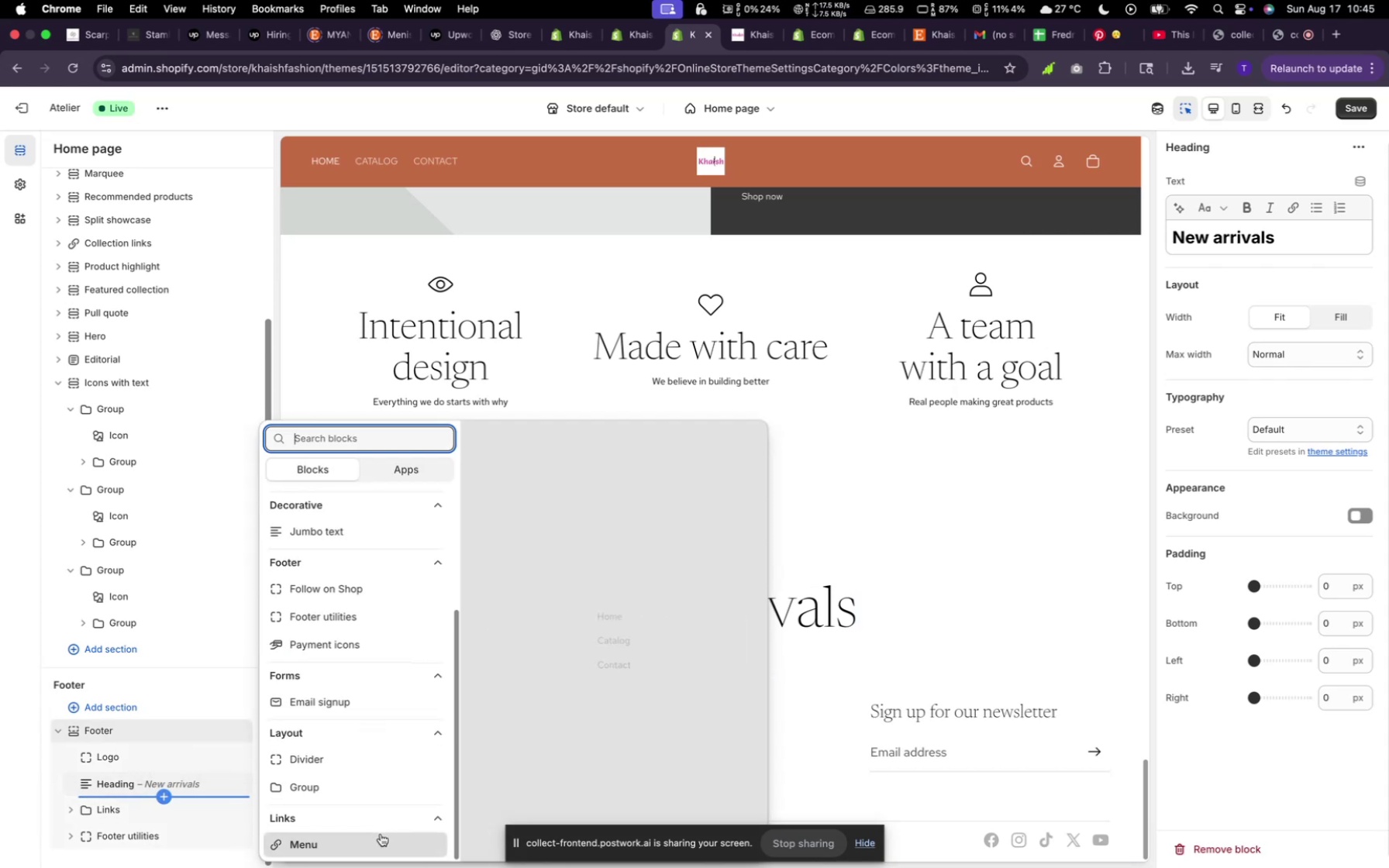 
scroll: coordinate [335, 588], scroll_direction: up, amount: 7.0
 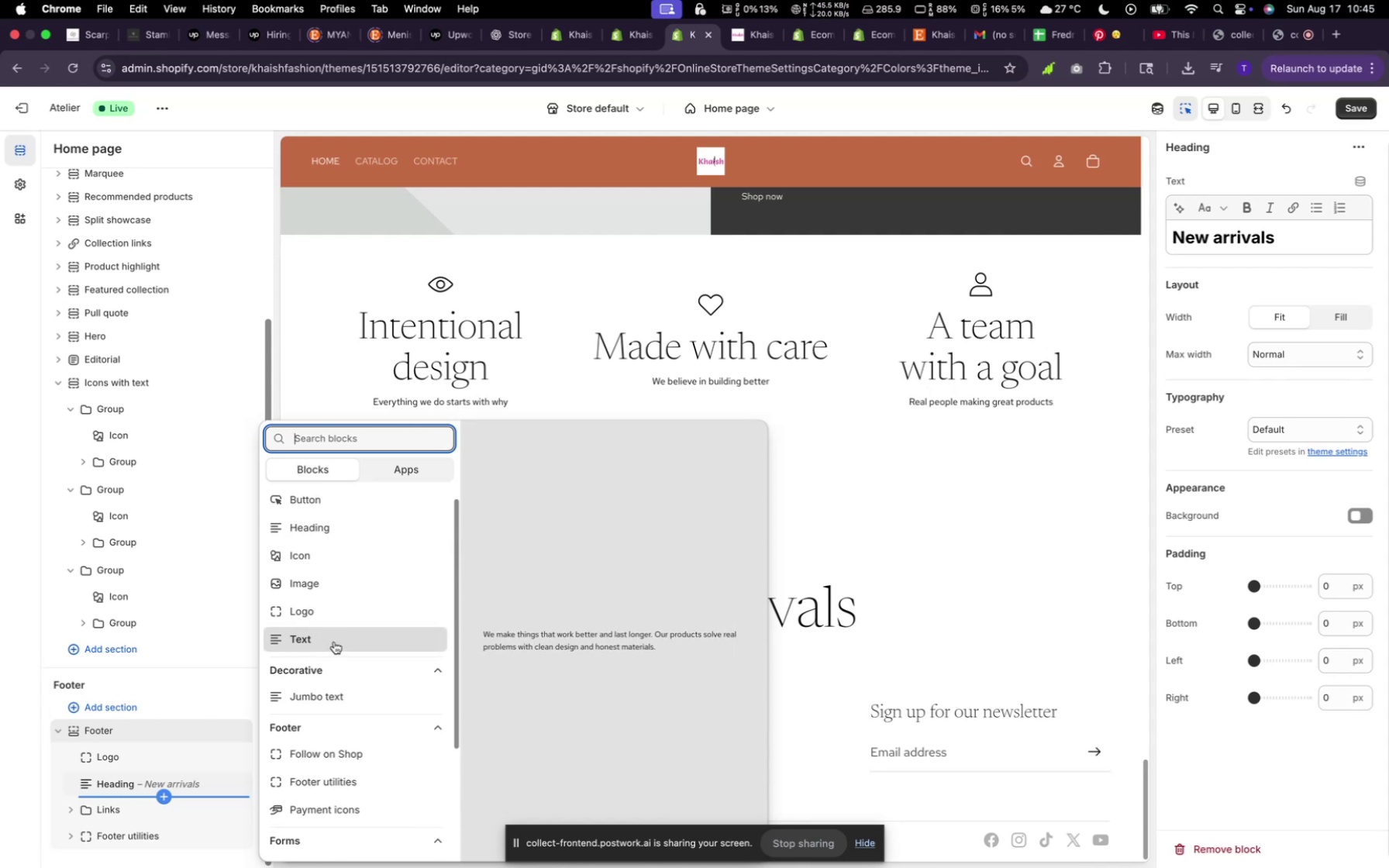 
wait(5.19)
 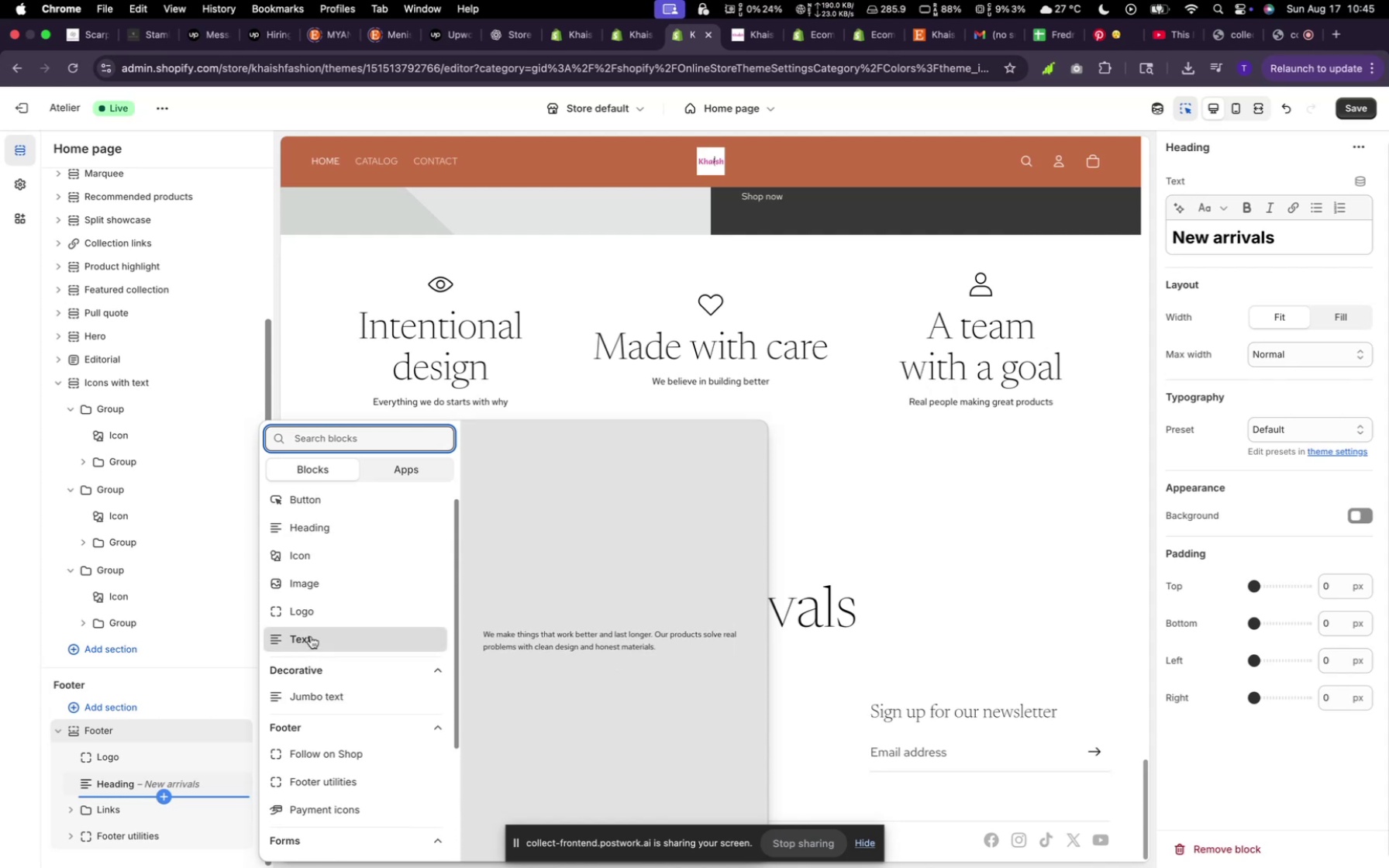 
left_click([337, 636])
 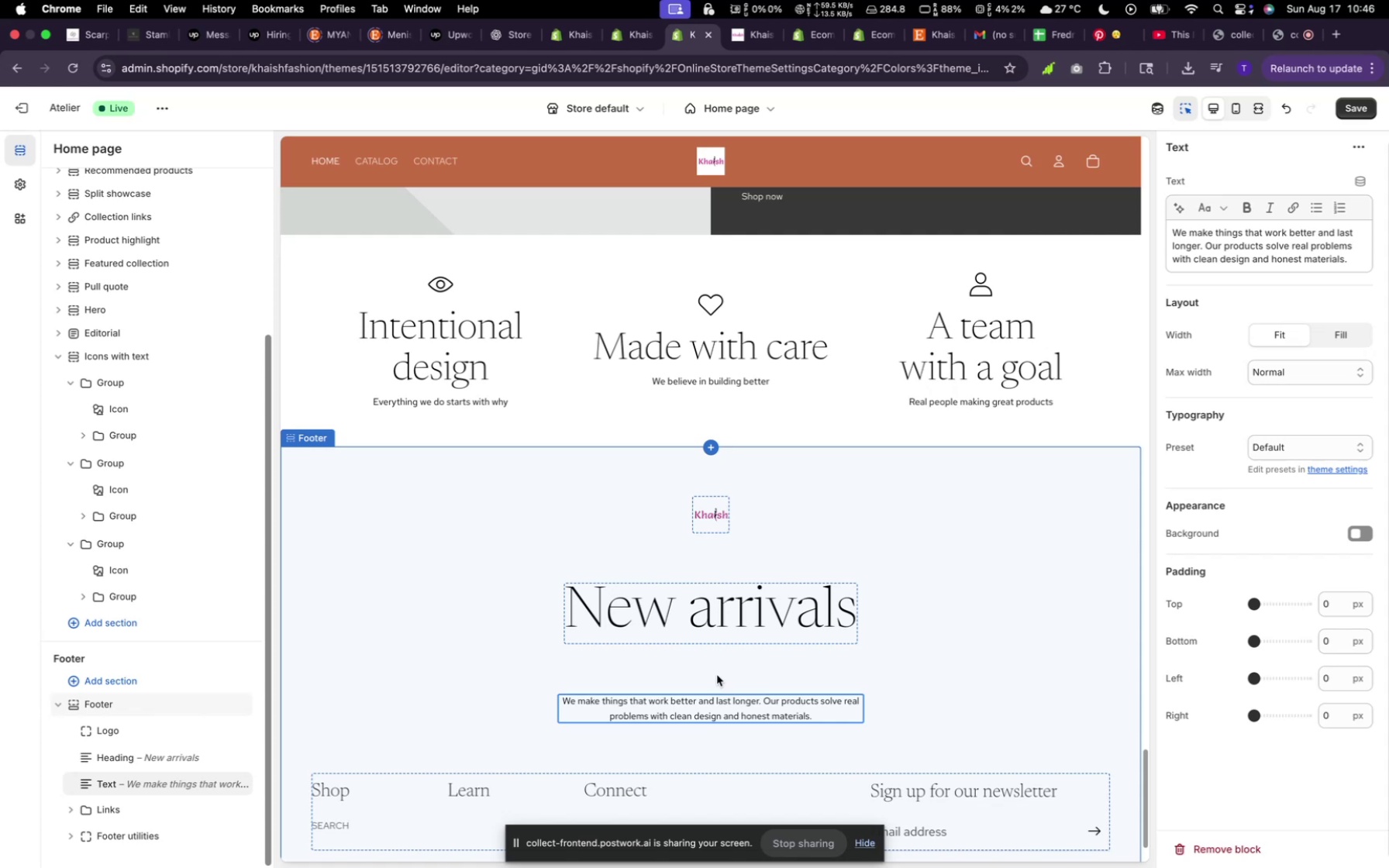 
wait(19.41)
 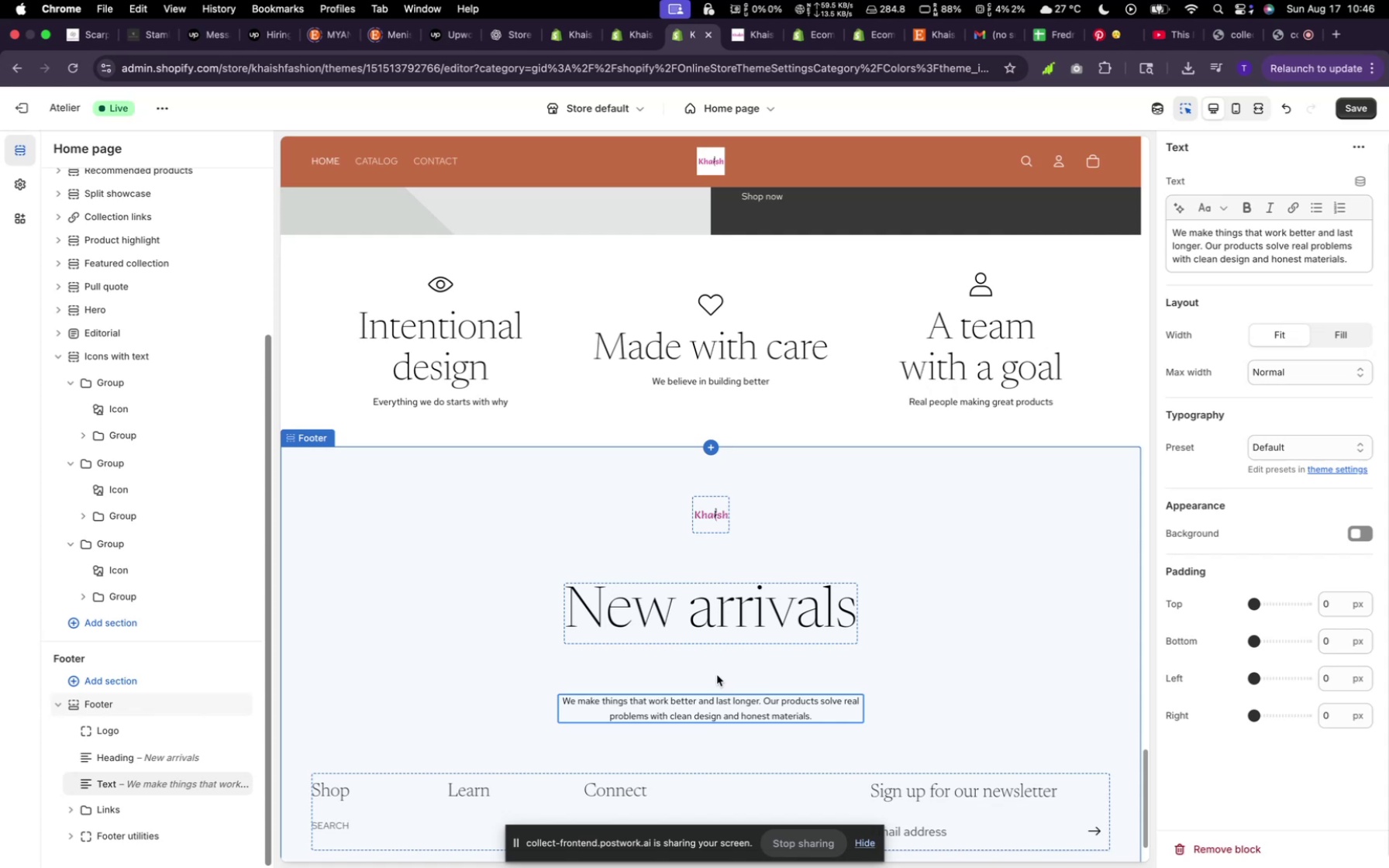 
left_click([749, 611])
 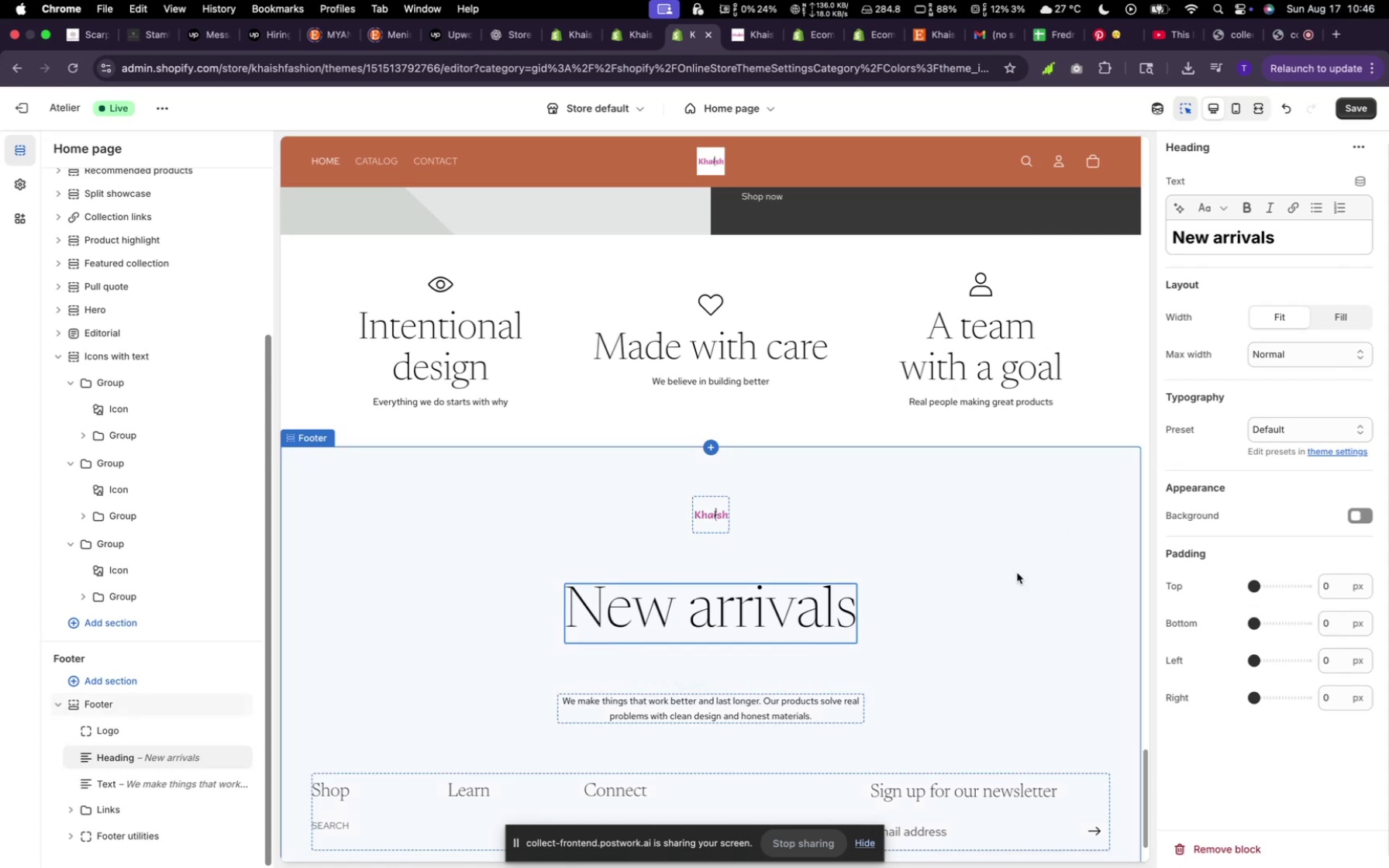 
wait(7.78)
 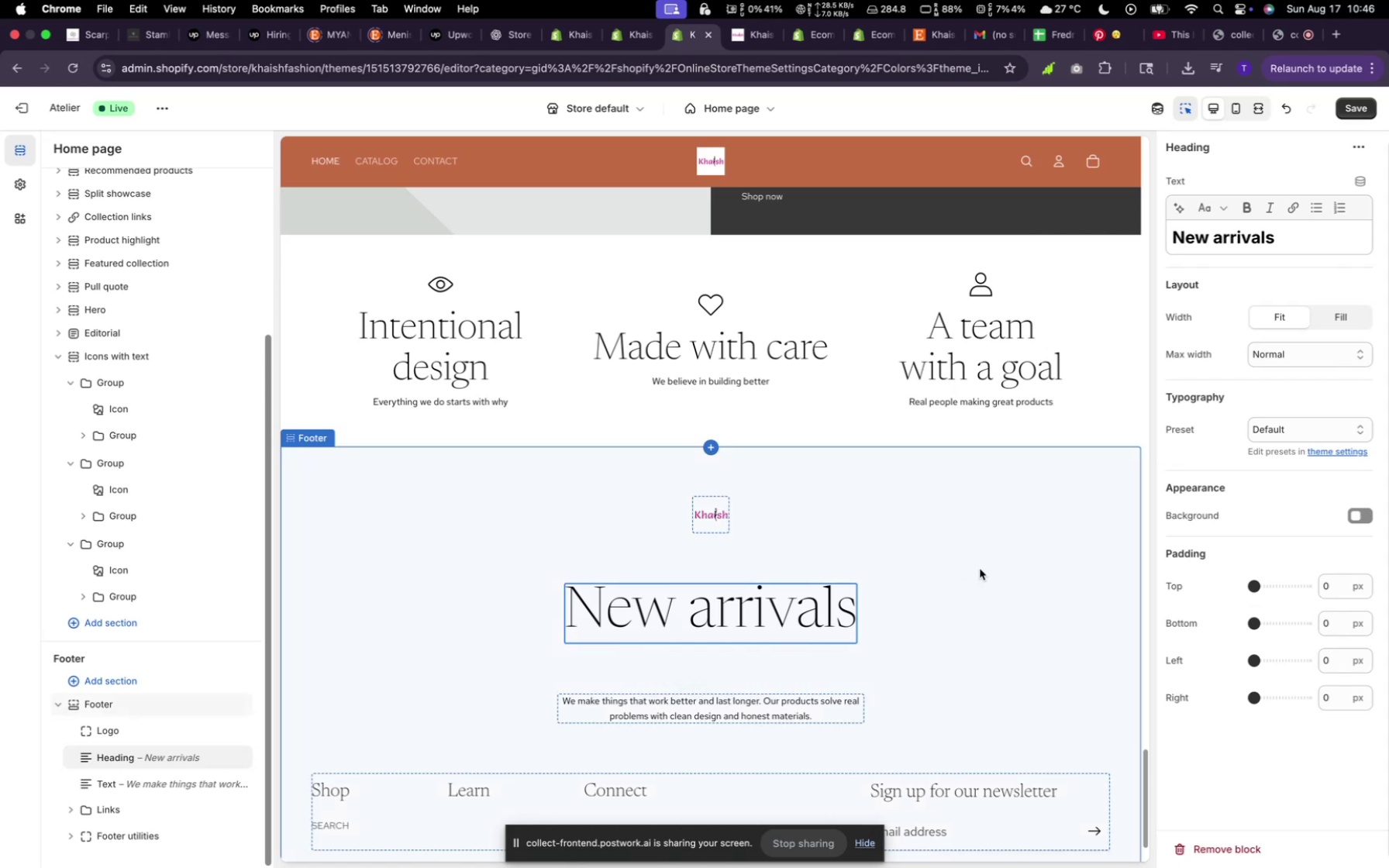 
mouse_move([726, 598])
 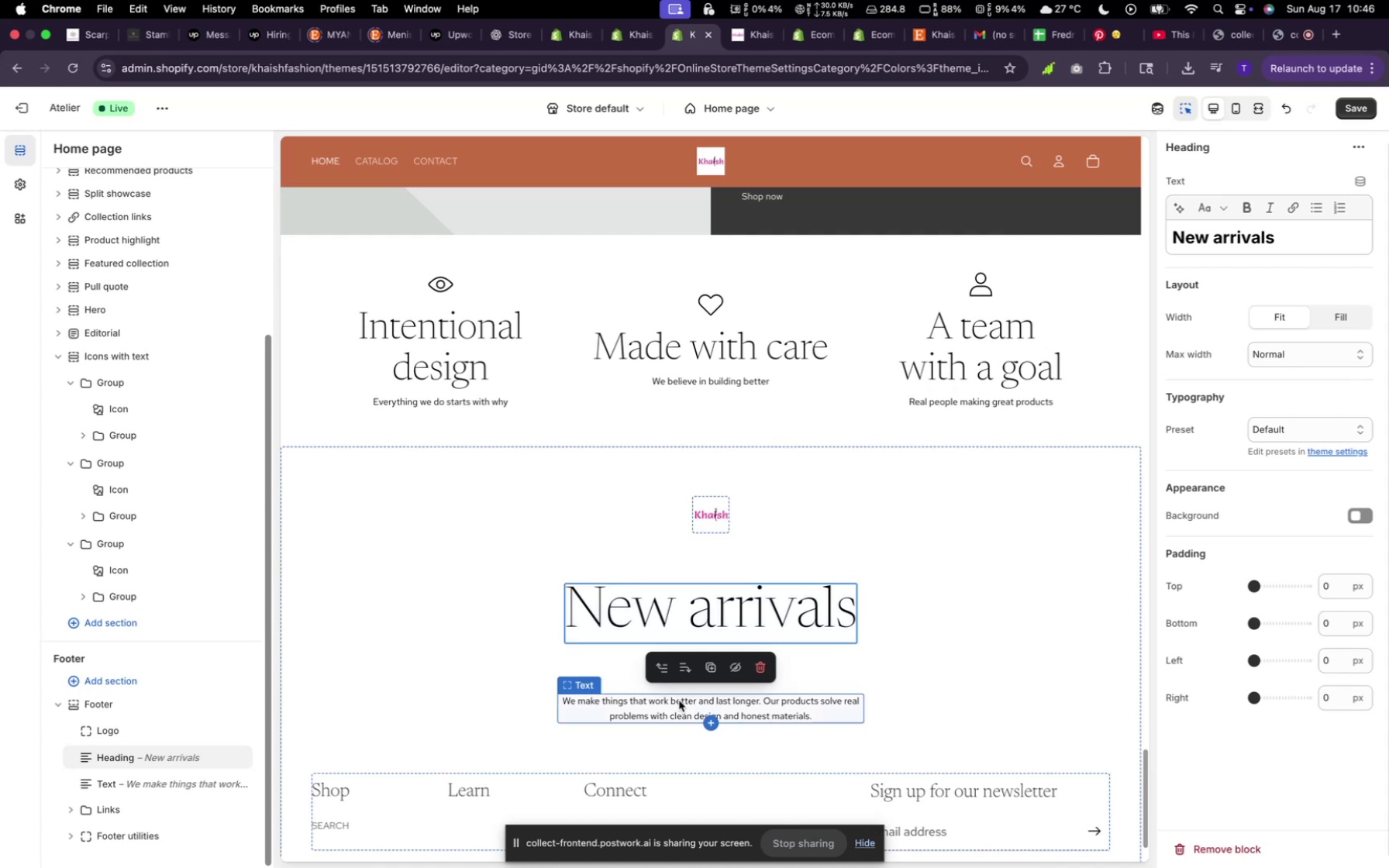 
left_click([654, 710])
 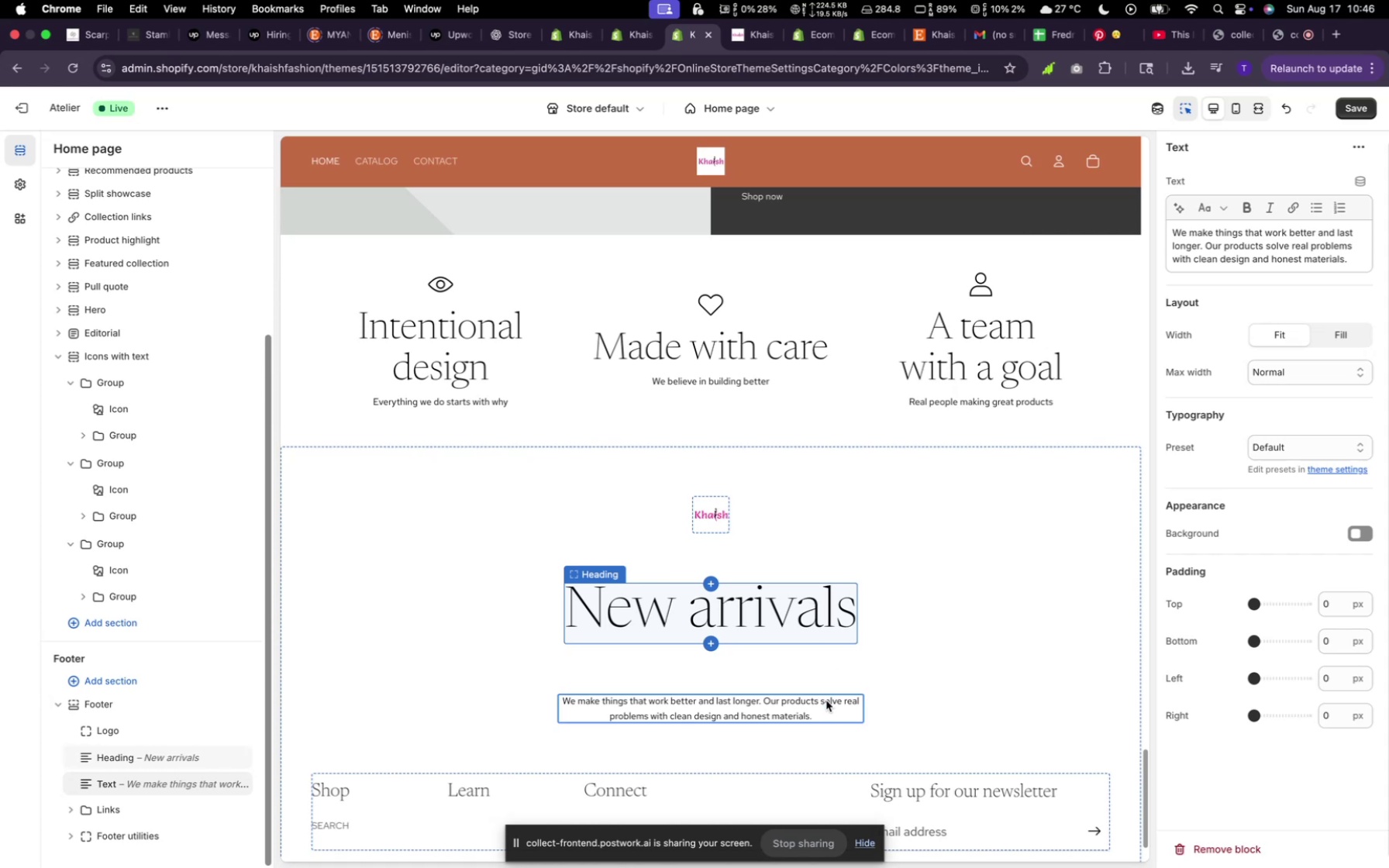 
wait(14.23)
 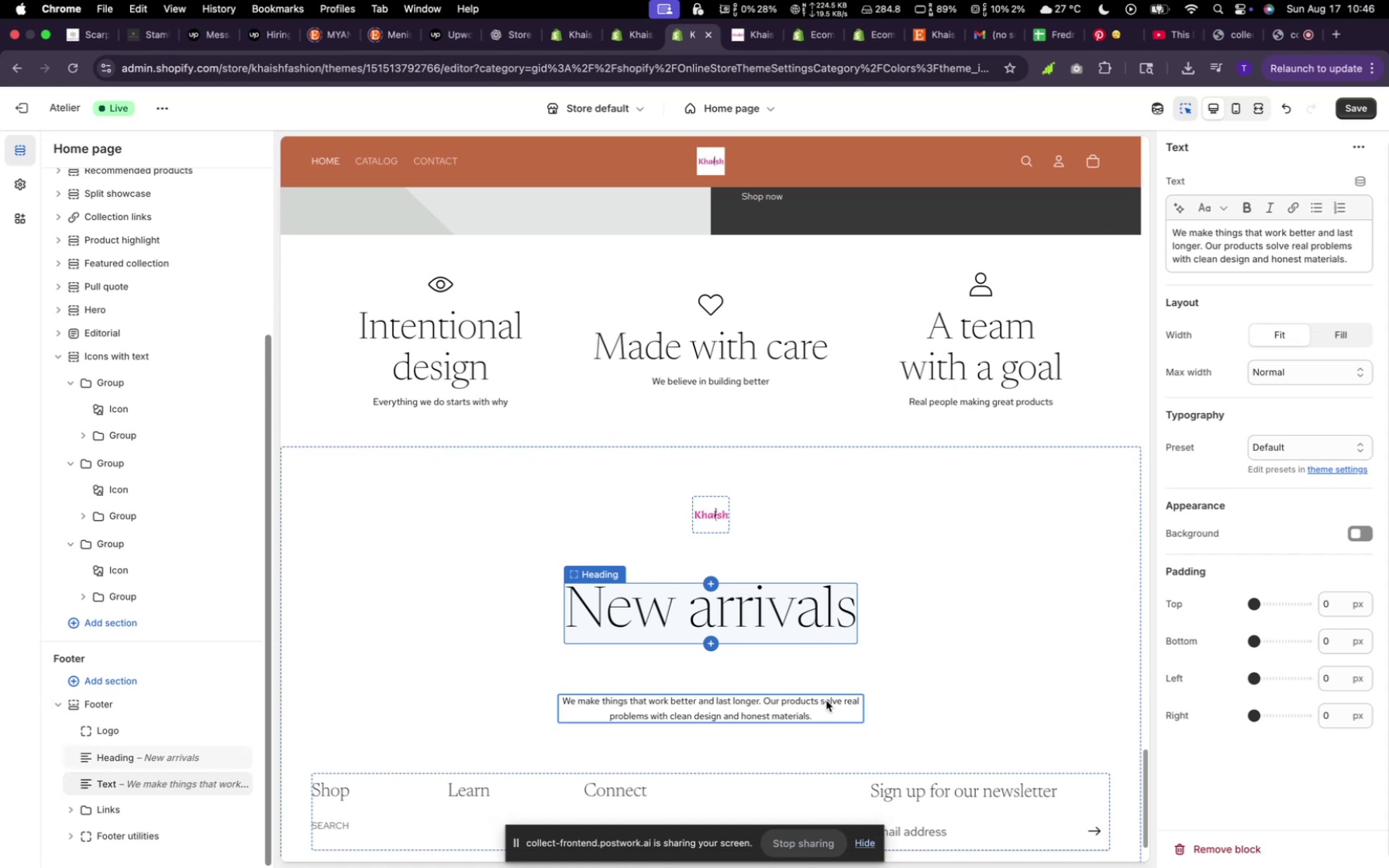 
left_click([824, 704])
 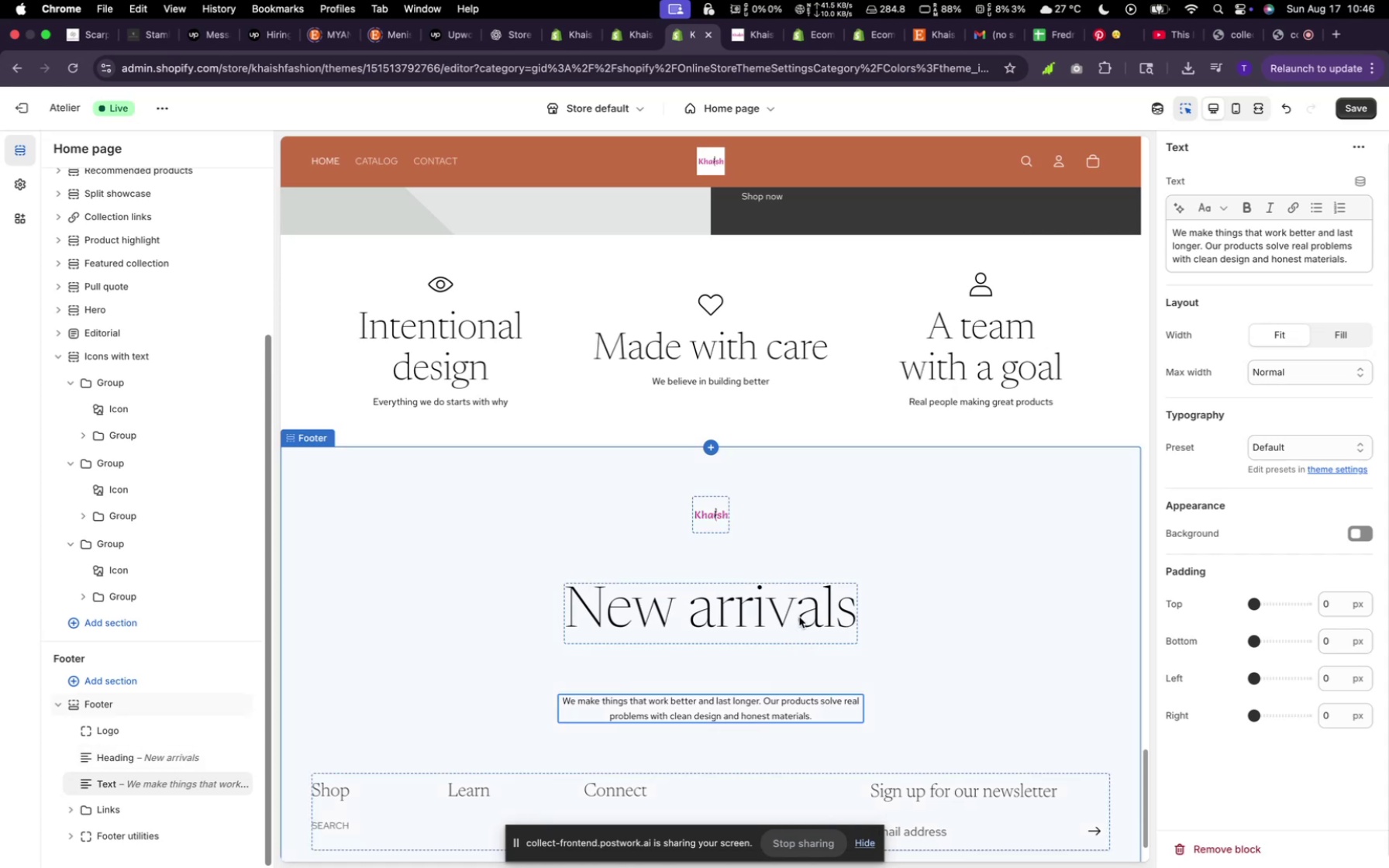 
left_click([802, 611])
 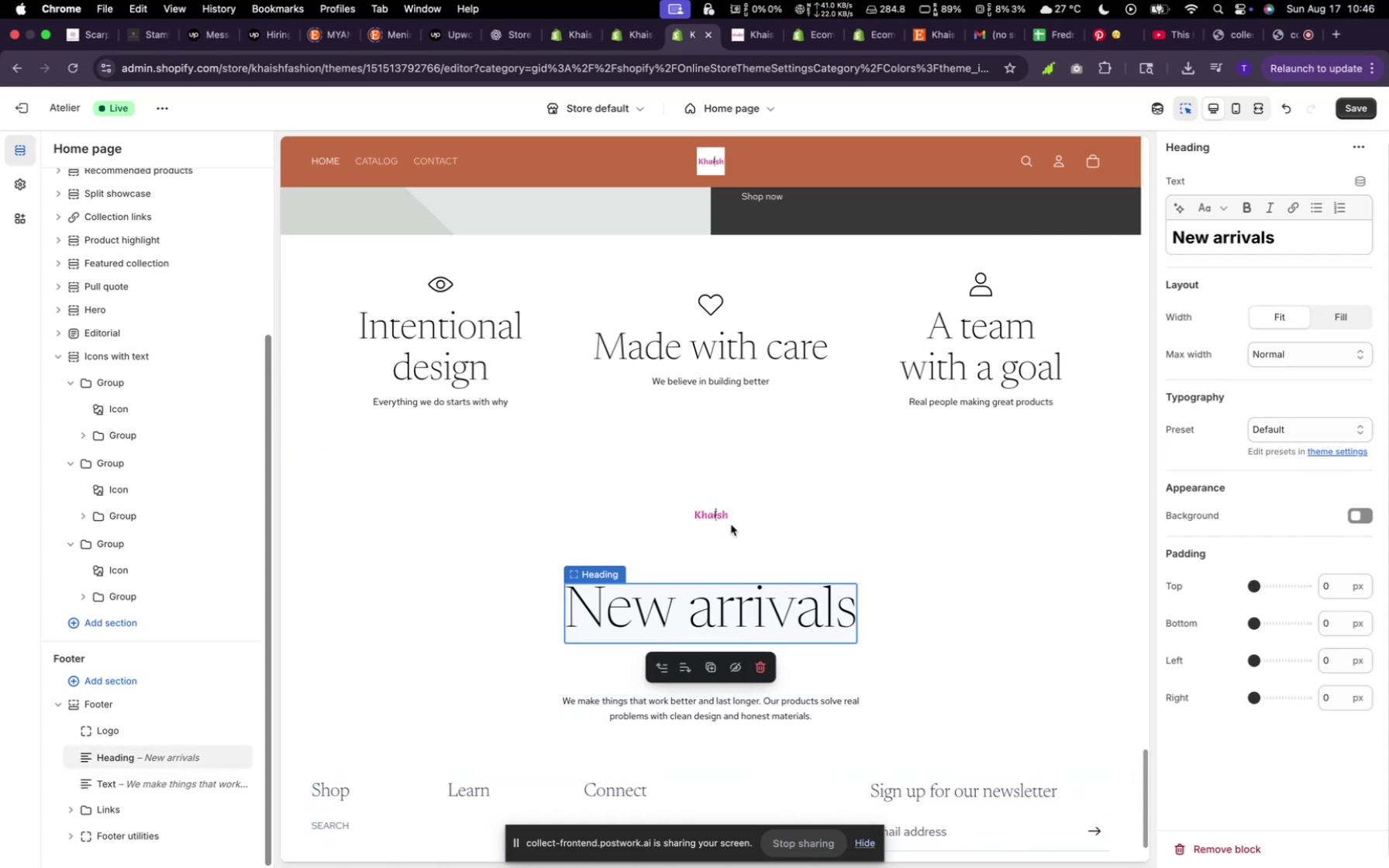 
left_click([730, 522])
 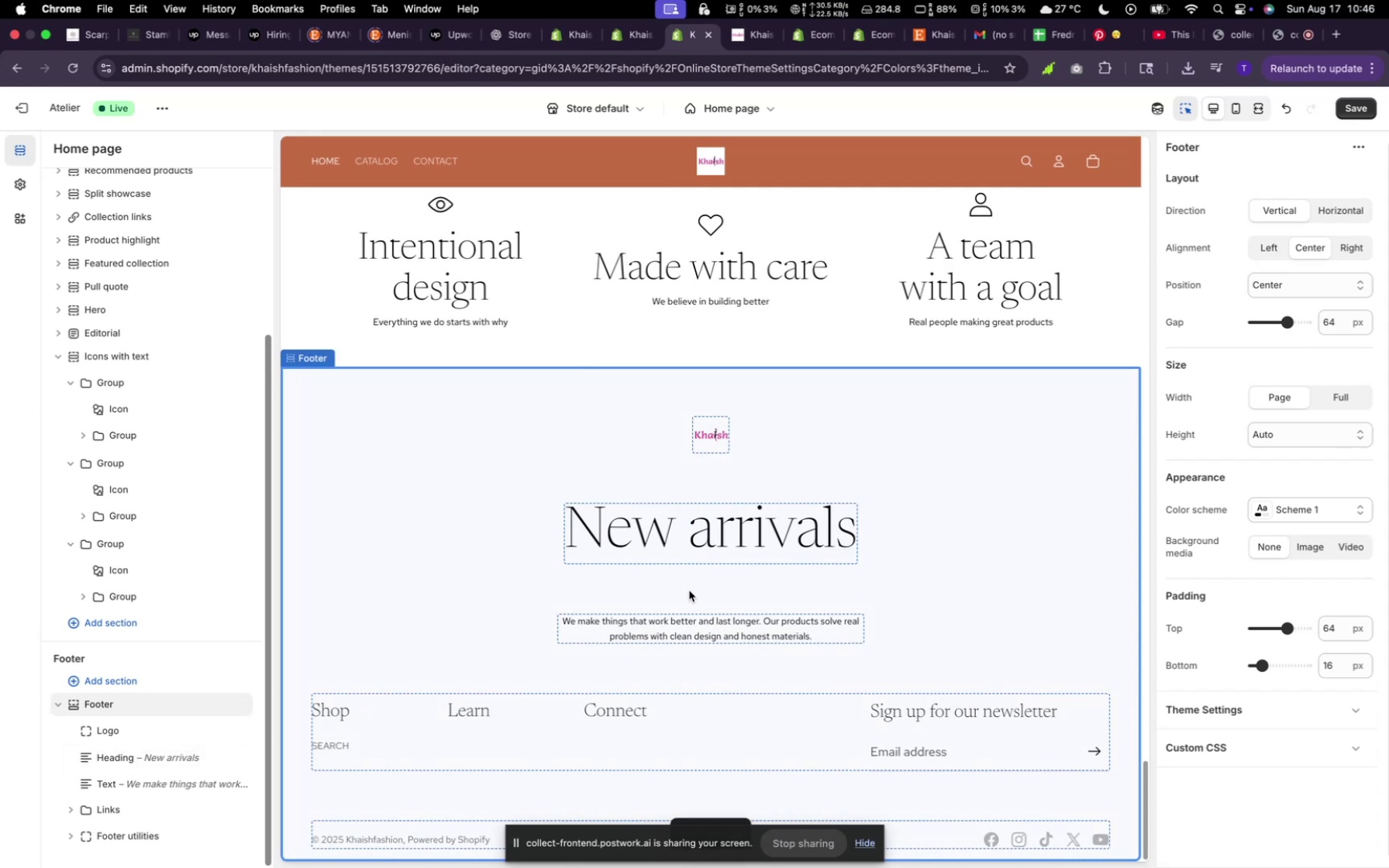 
wait(14.49)
 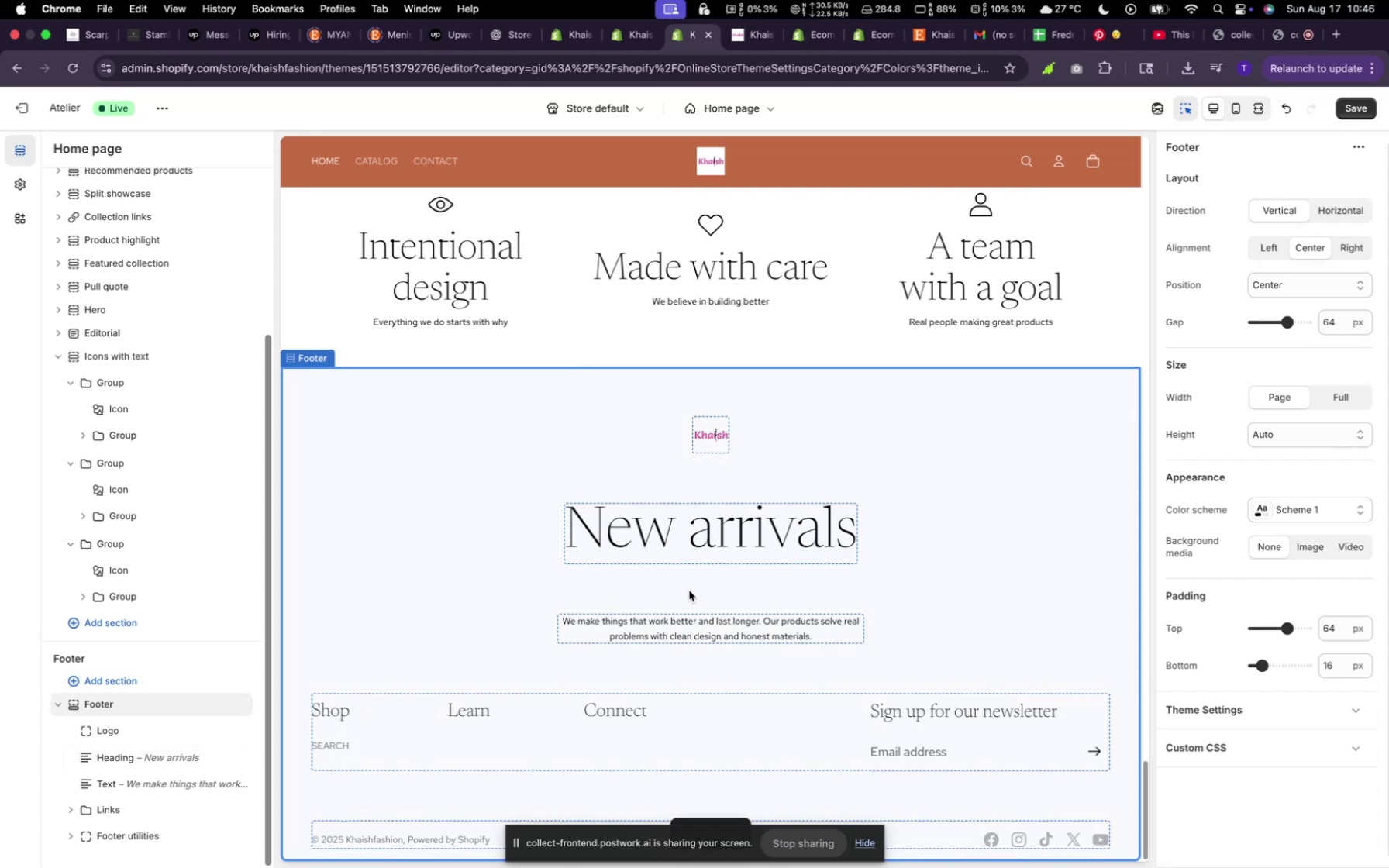 
scroll: coordinate [886, 602], scroll_direction: up, amount: 5.0
 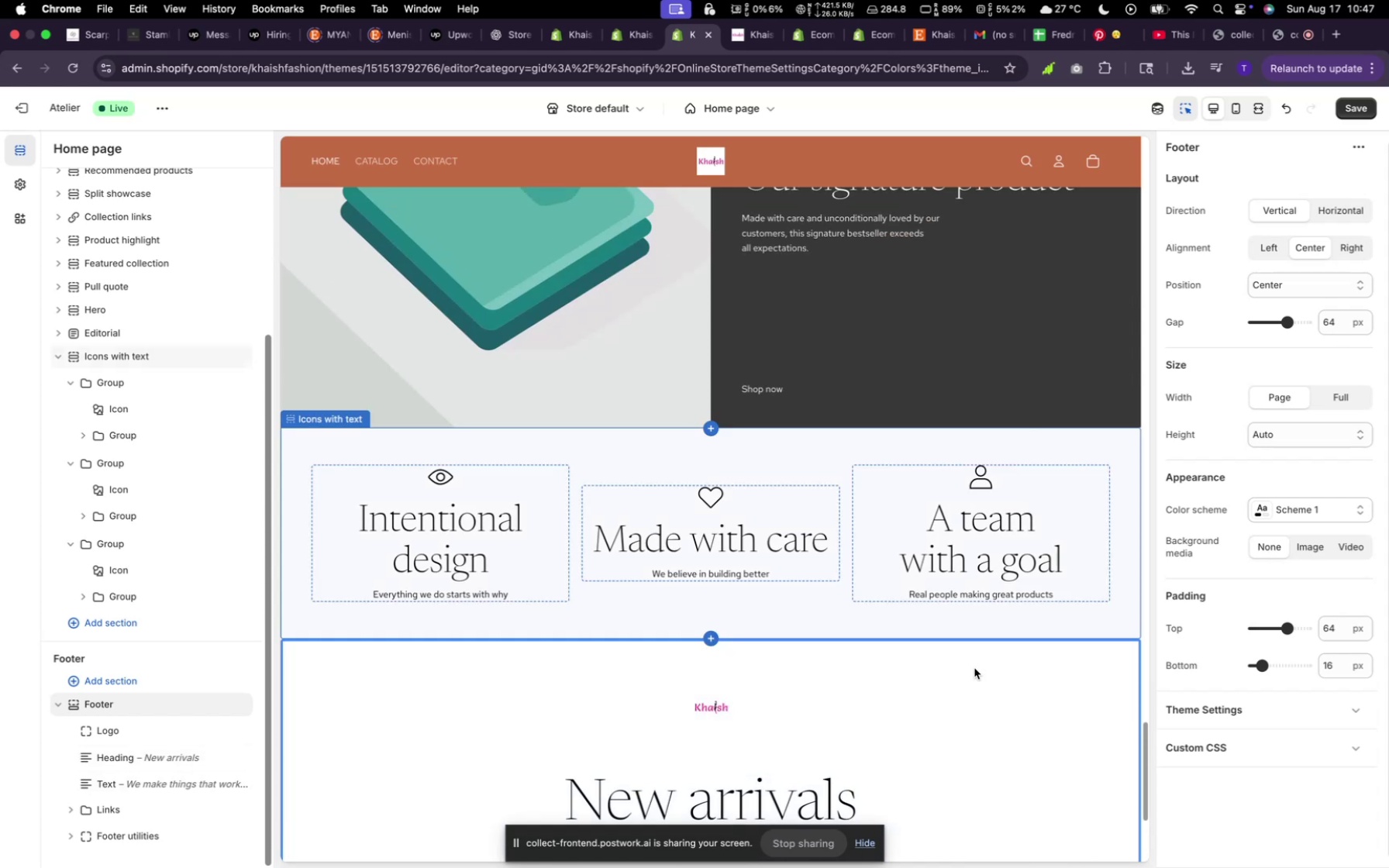 
scroll: coordinate [976, 668], scroll_direction: down, amount: 1.0
 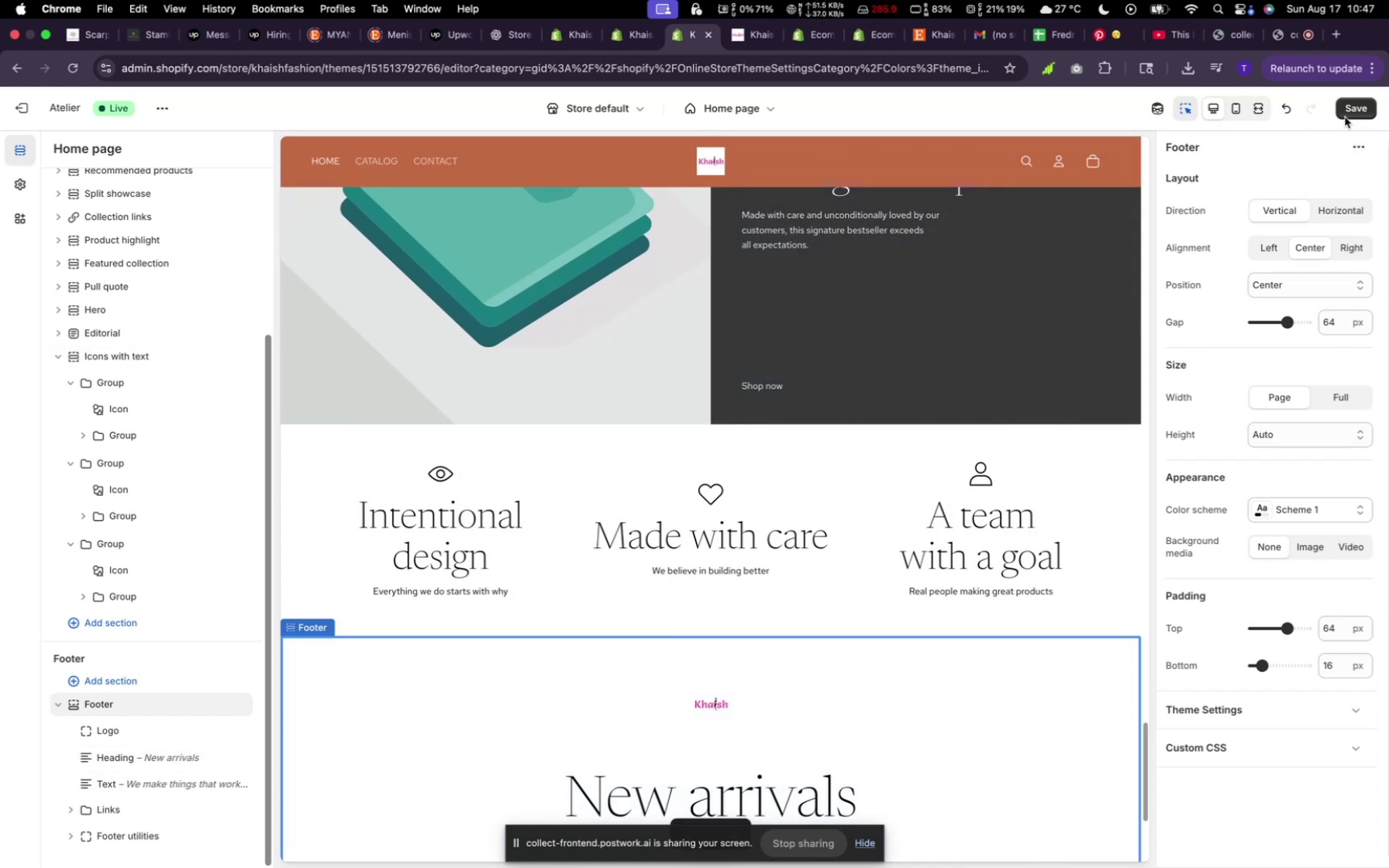 
left_click([1348, 108])
 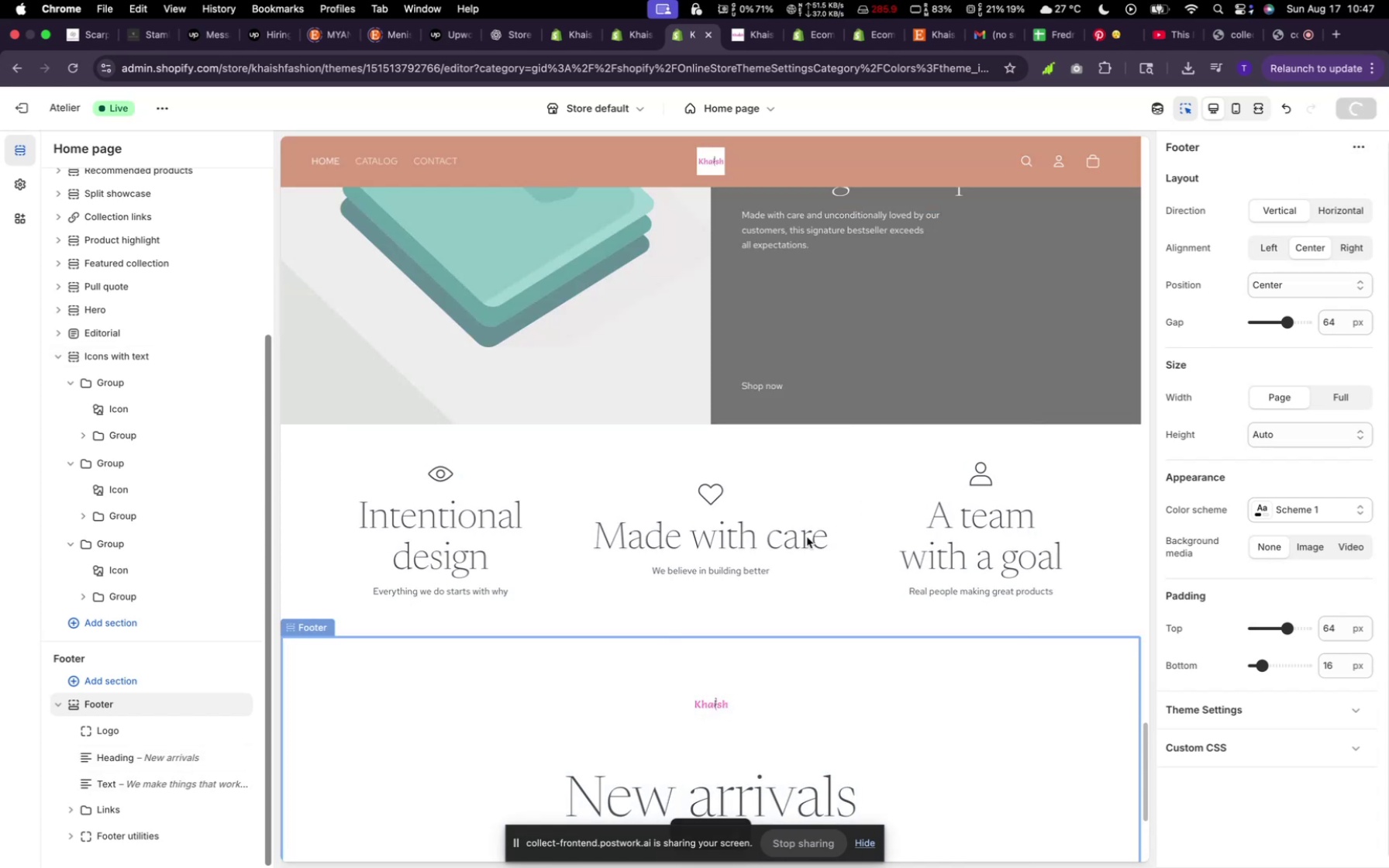 
scroll: coordinate [798, 543], scroll_direction: up, amount: 46.0
 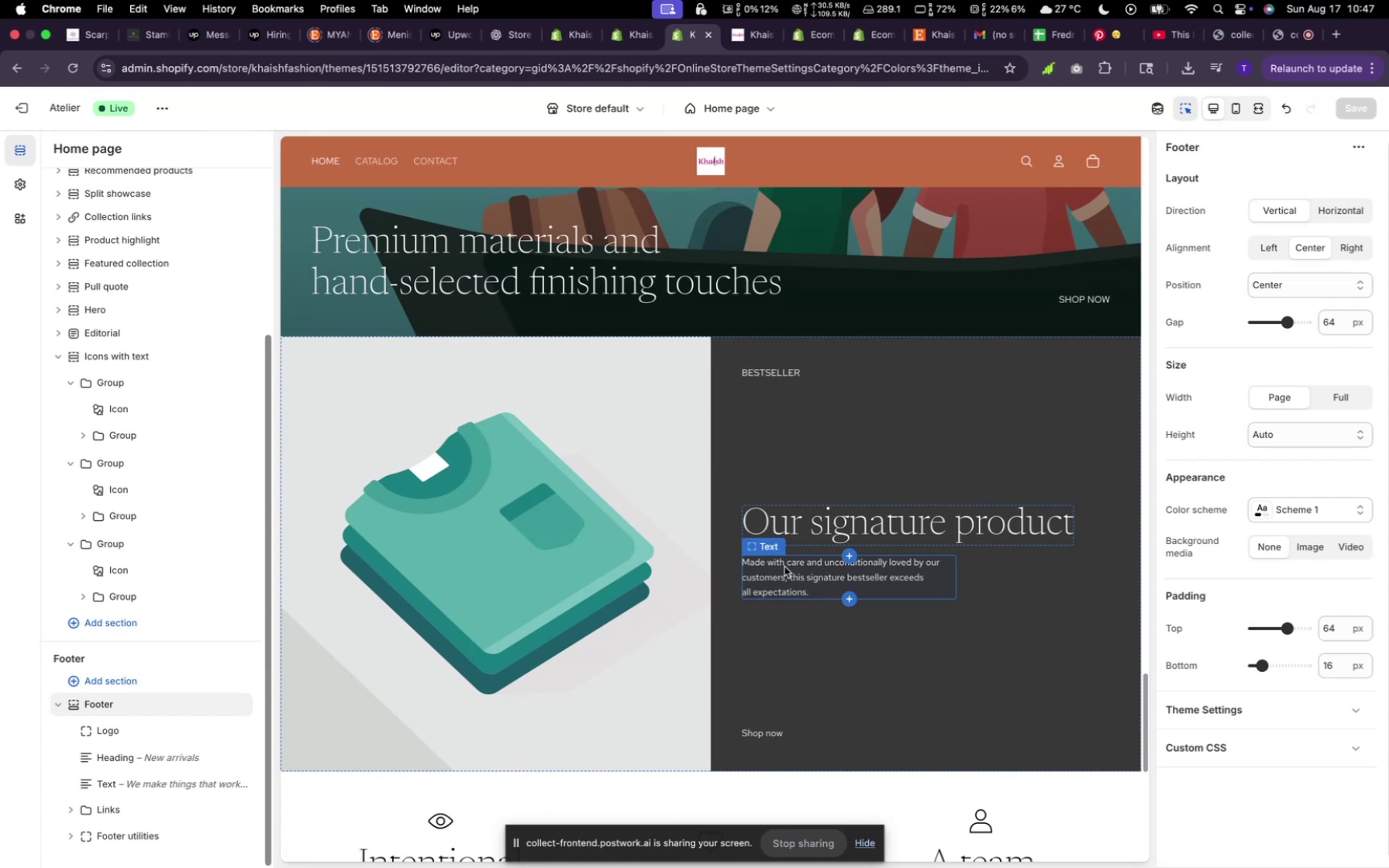 
wait(7.29)
 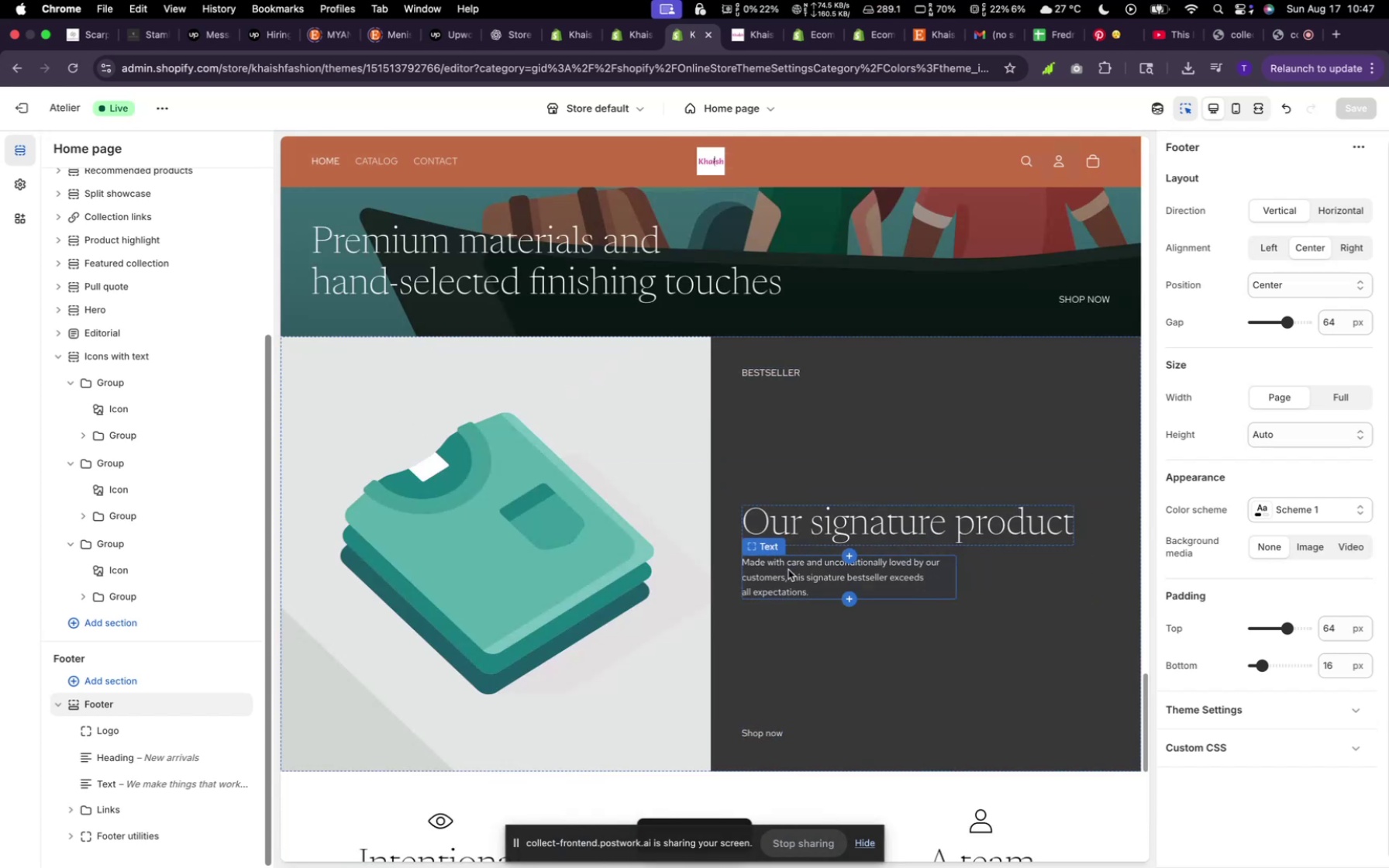 
scroll: coordinate [822, 542], scroll_direction: up, amount: 125.0
 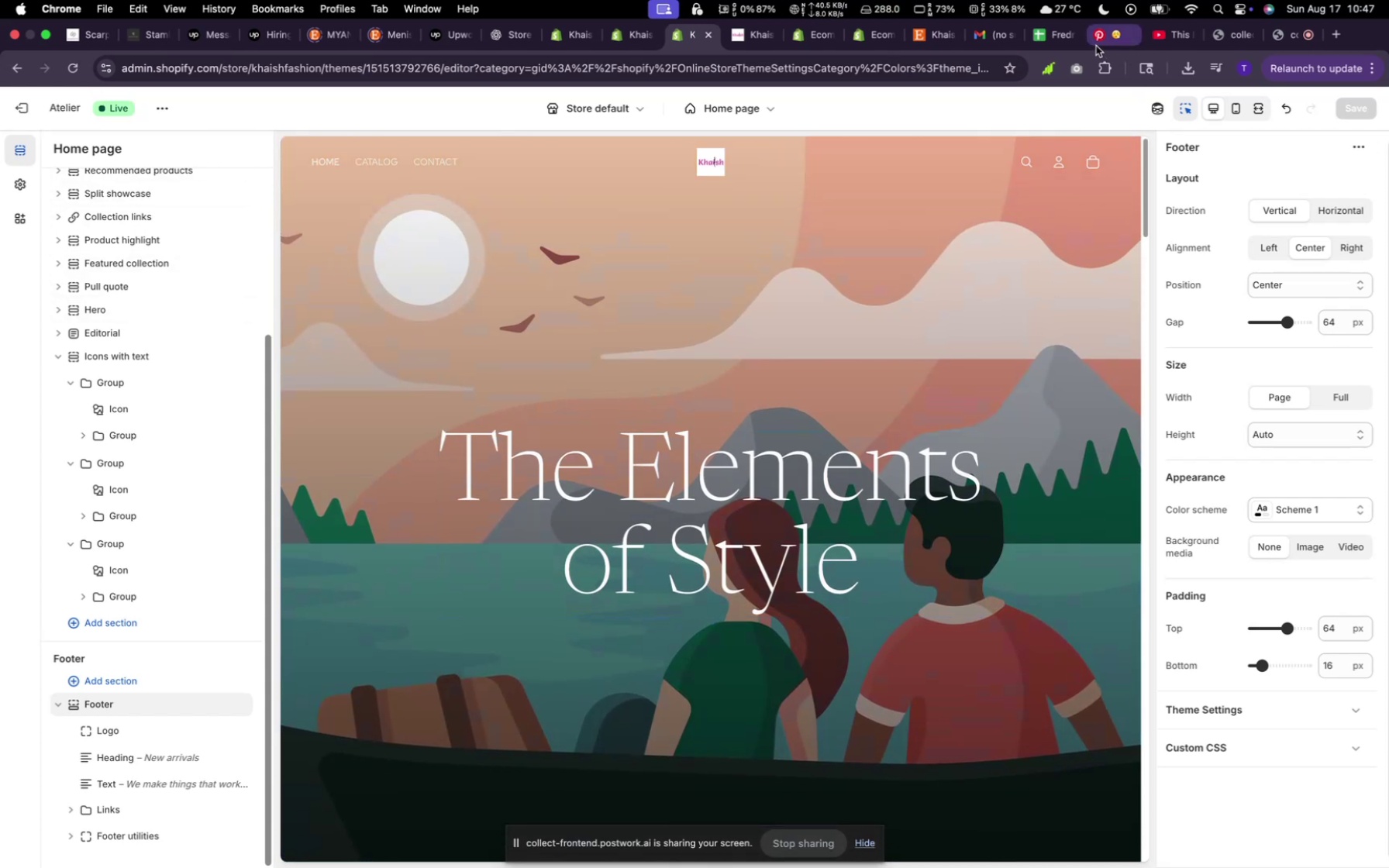 
left_click([1097, 44])
 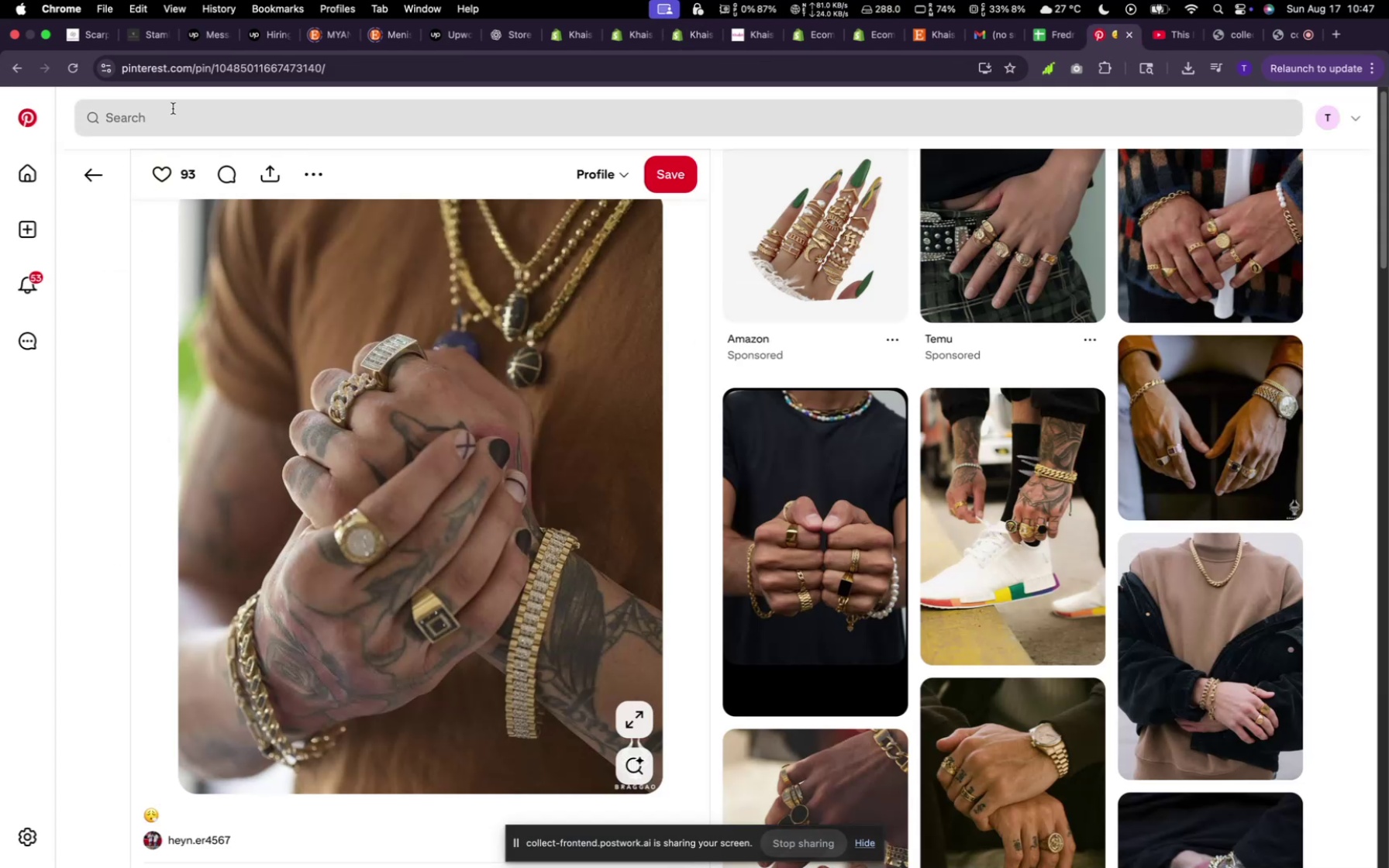 
left_click([174, 108])
 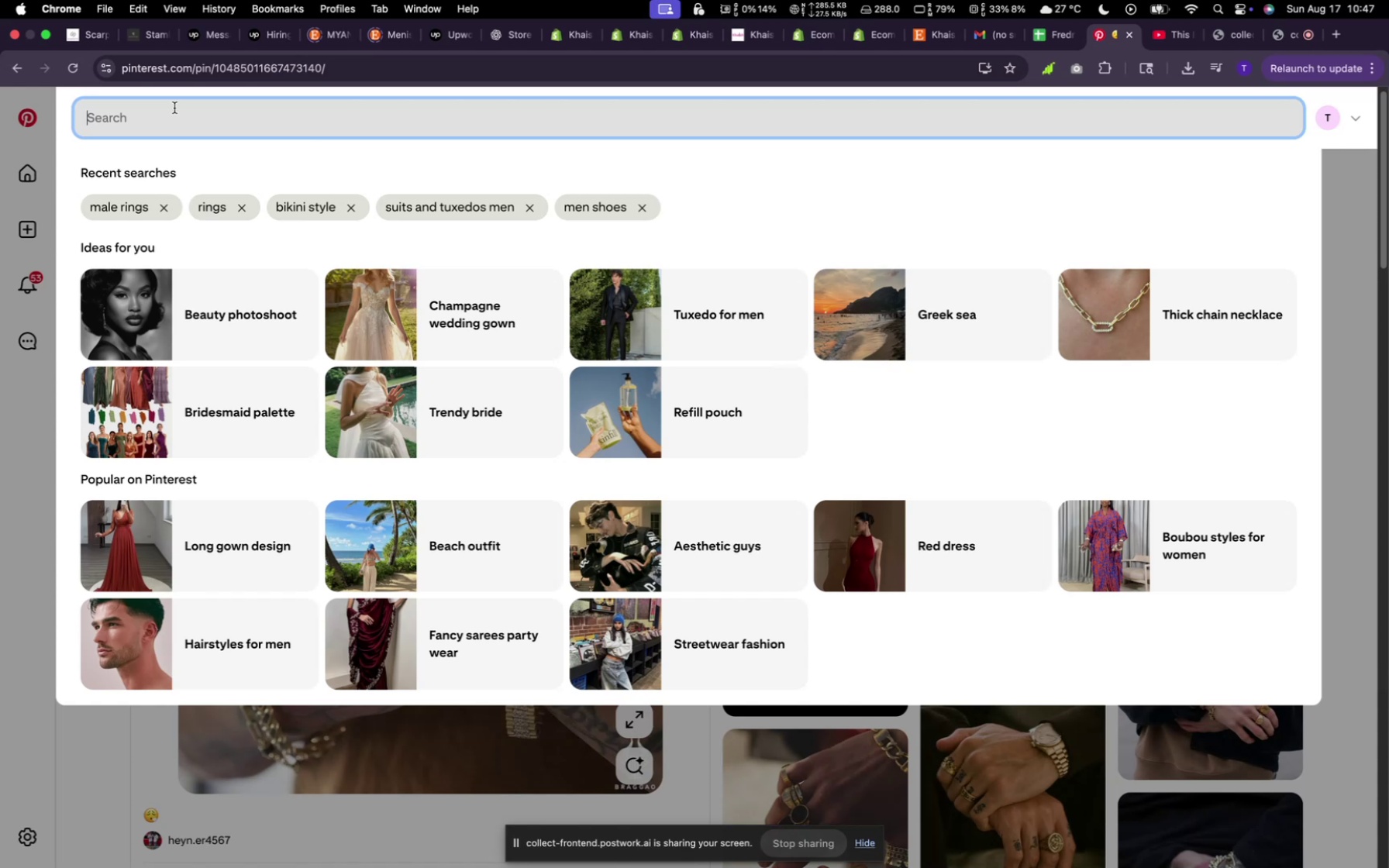 
type(inida)
 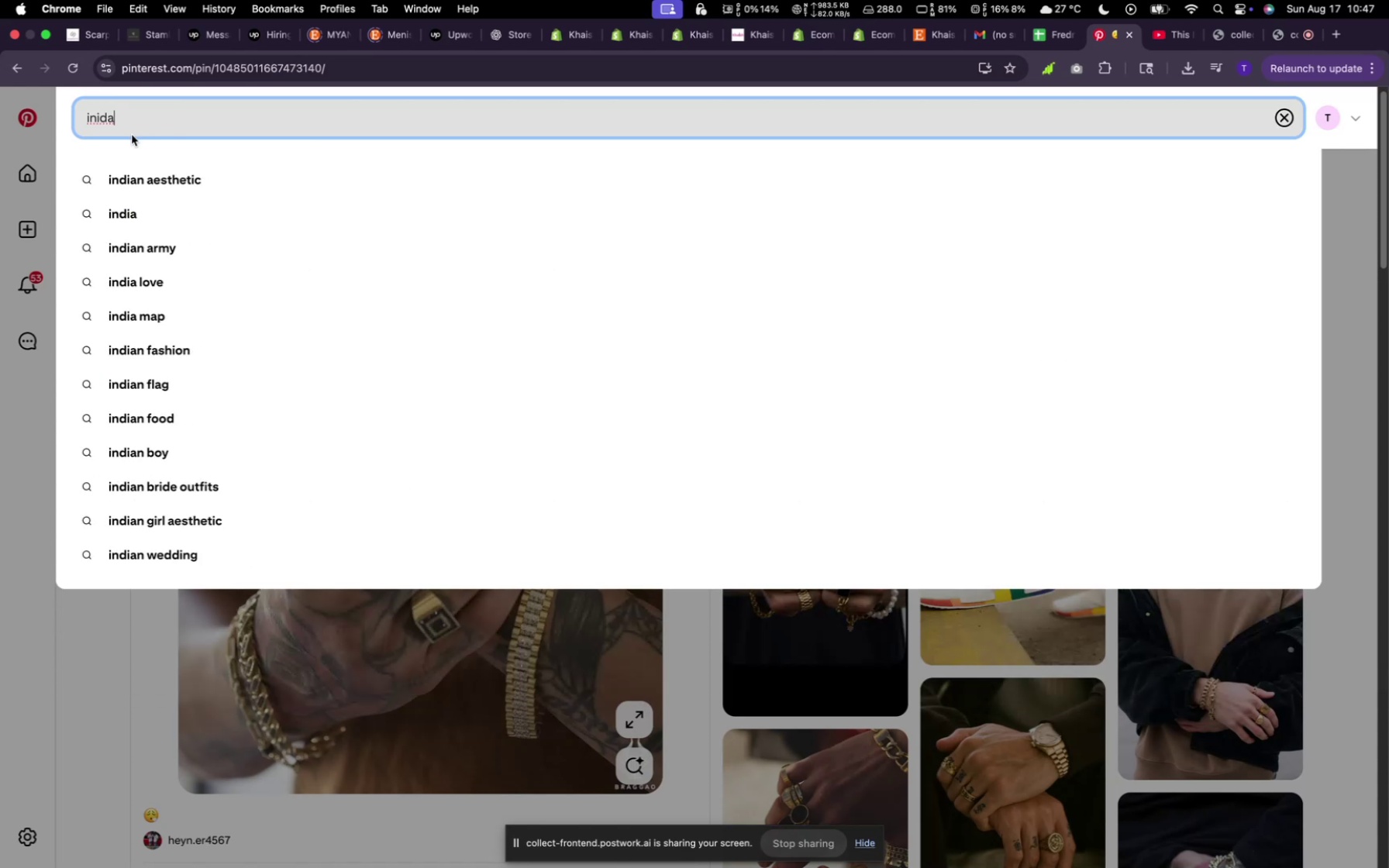 
left_click([160, 185])
 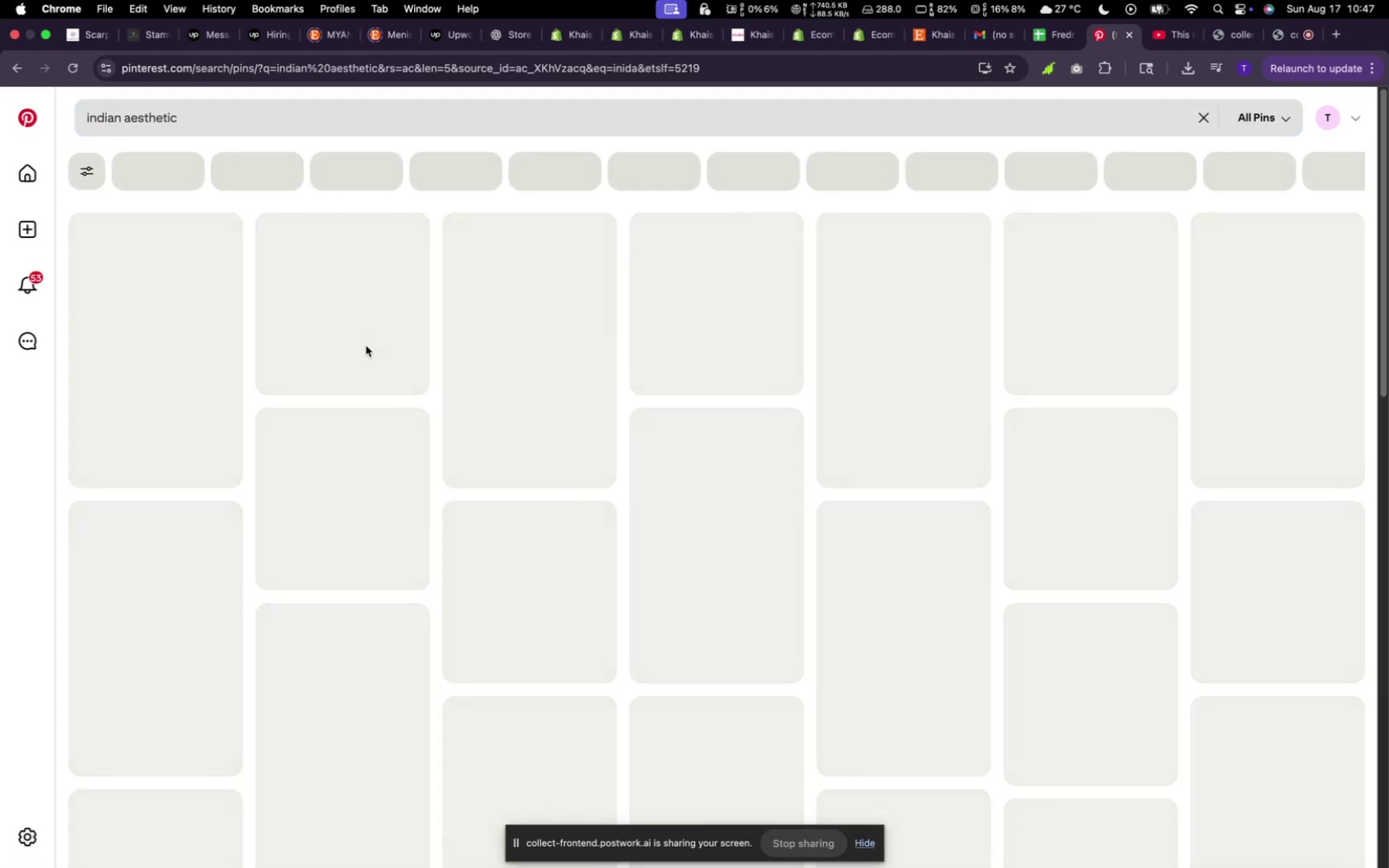 
mouse_move([365, 376])
 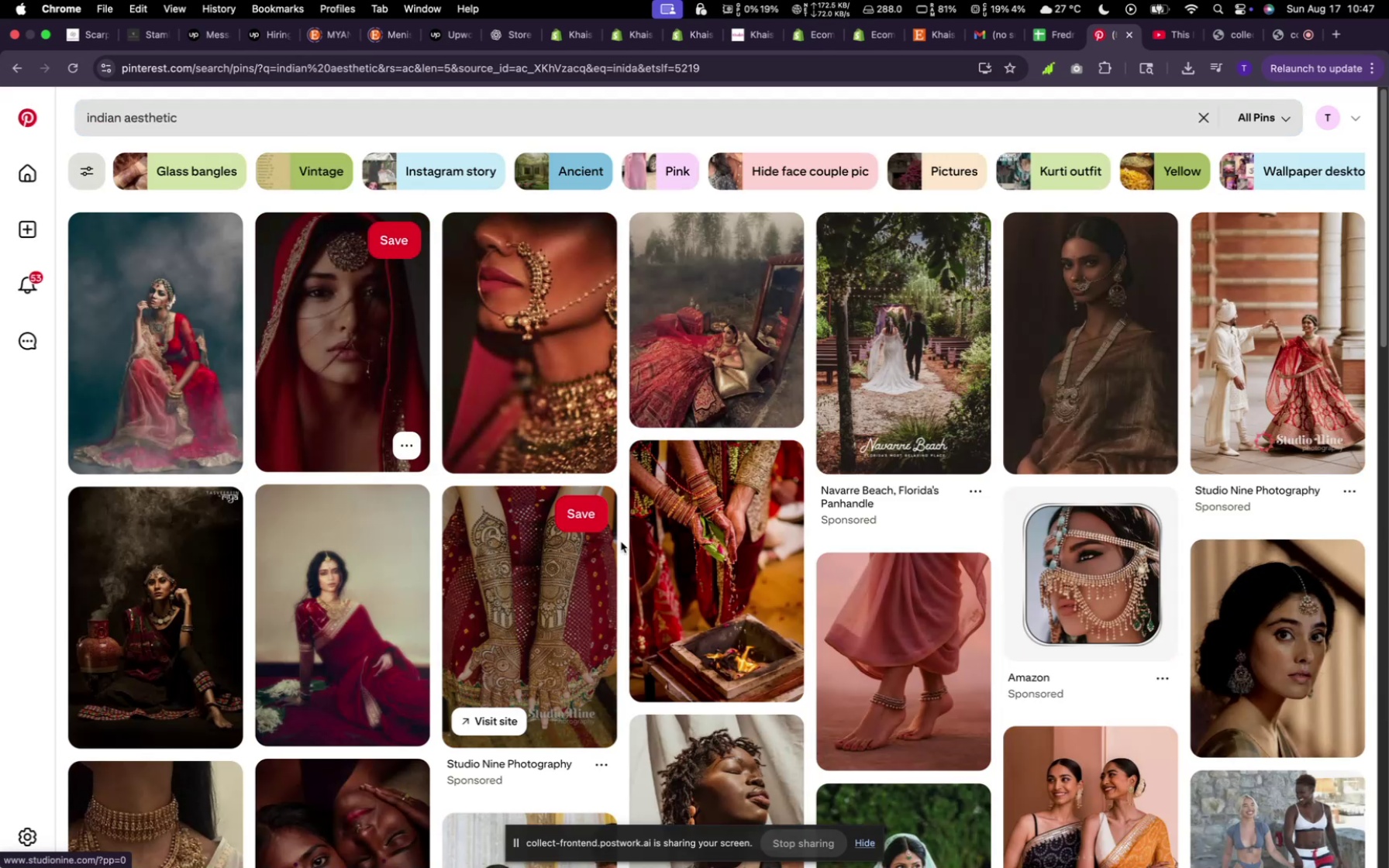 
scroll: coordinate [783, 505], scroll_direction: down, amount: 48.0
 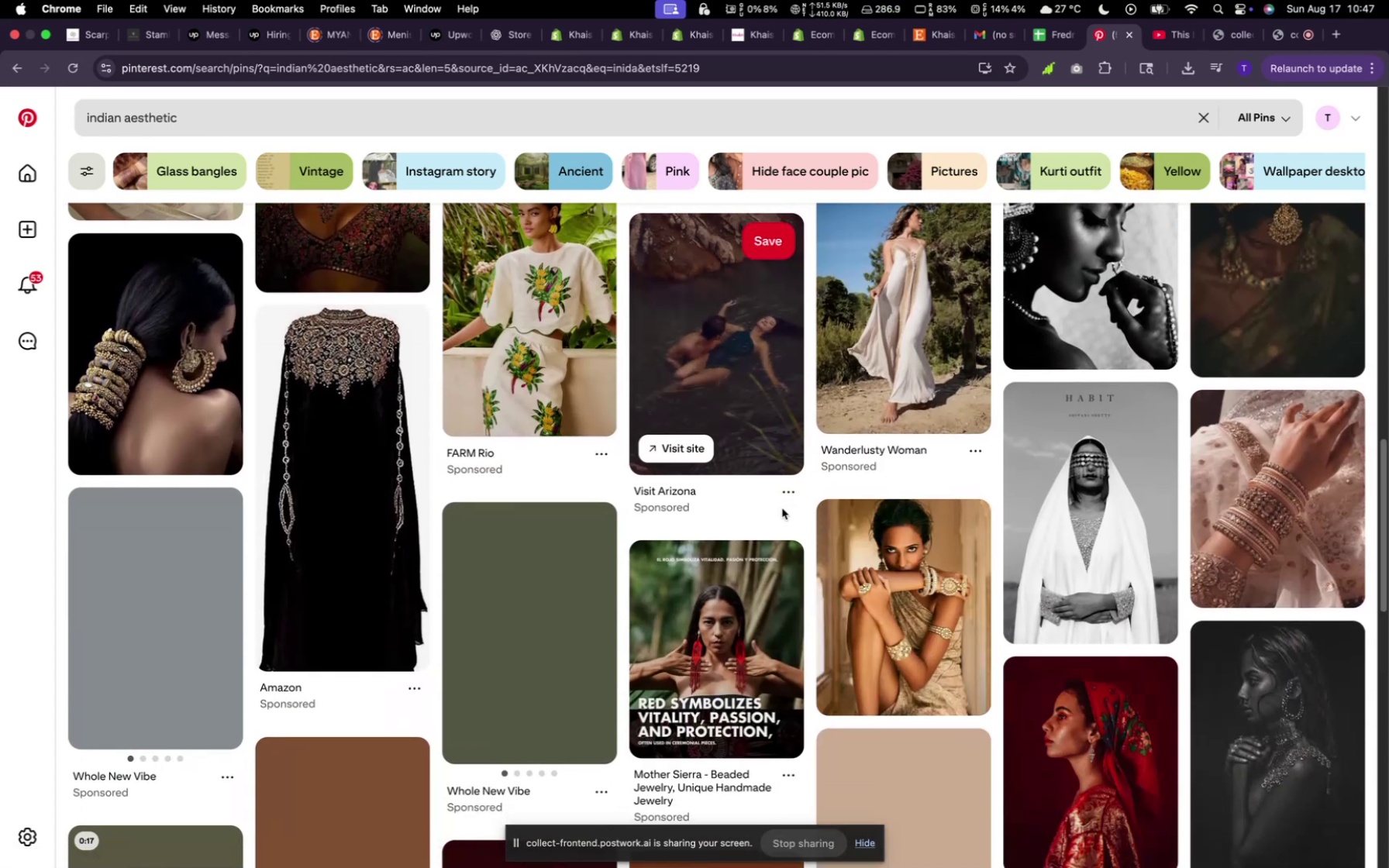 
scroll: coordinate [777, 511], scroll_direction: up, amount: 53.0
 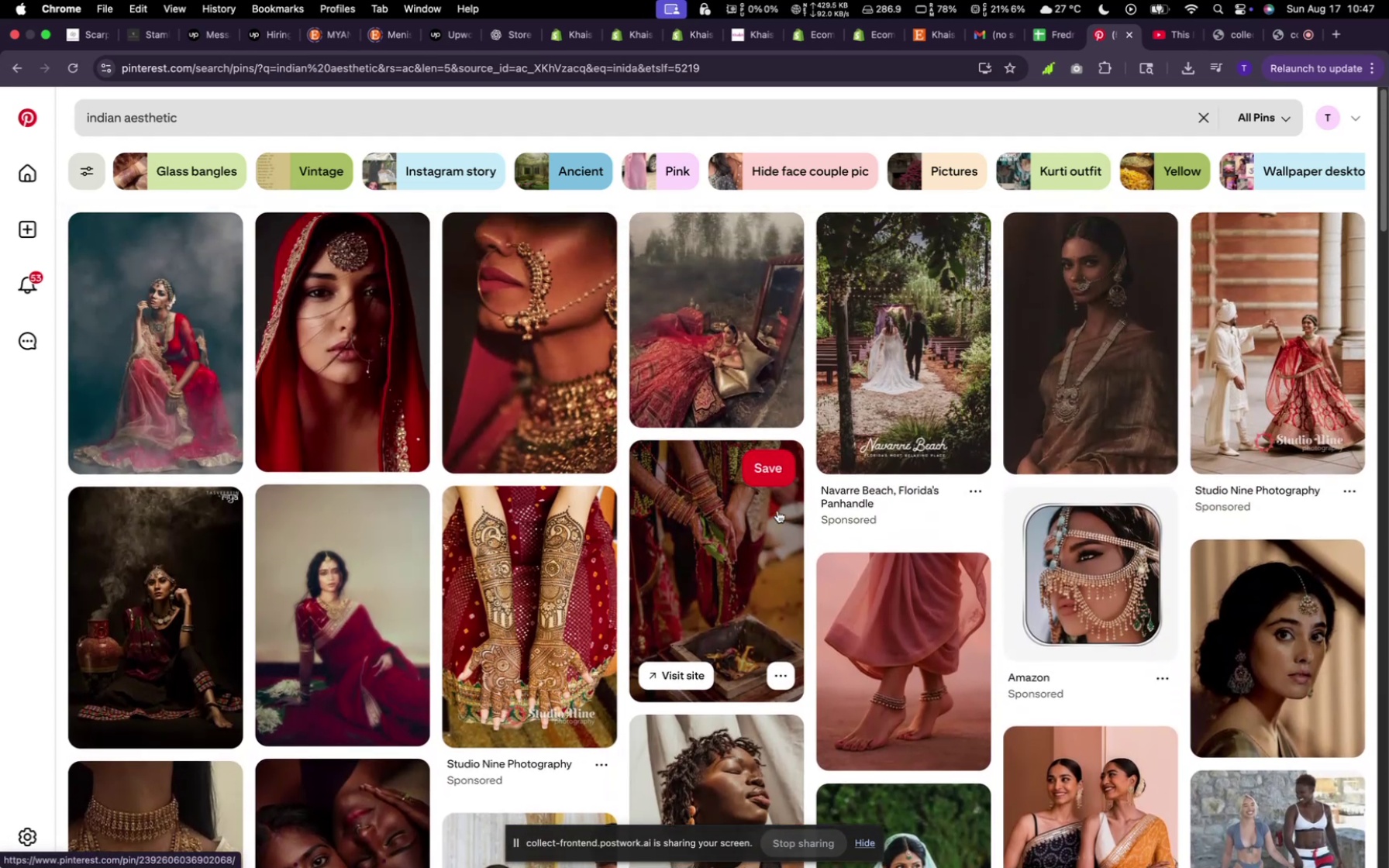 
scroll: coordinate [777, 511], scroll_direction: down, amount: 4.0
 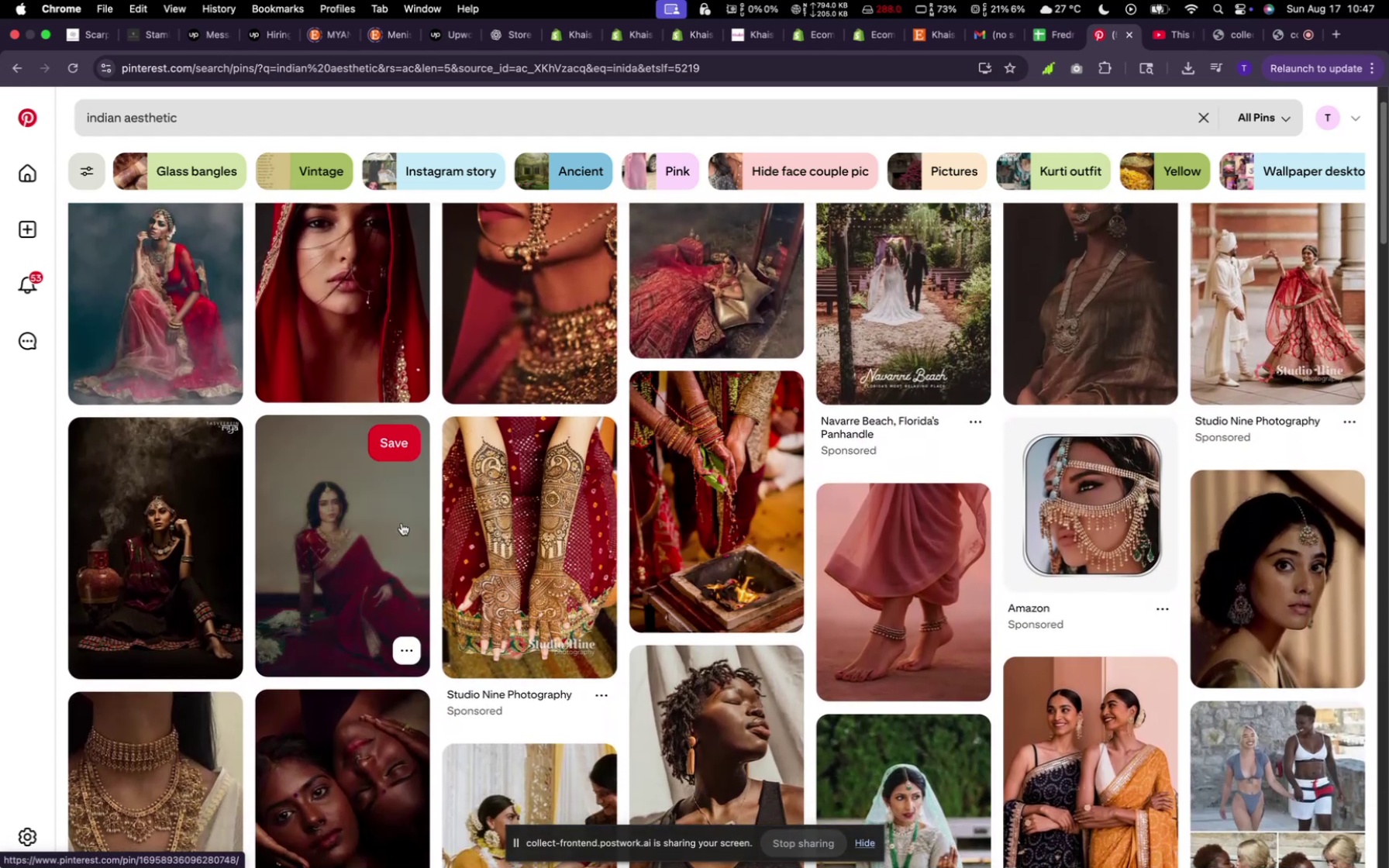 
scroll: coordinate [398, 518], scroll_direction: up, amount: 18.0
 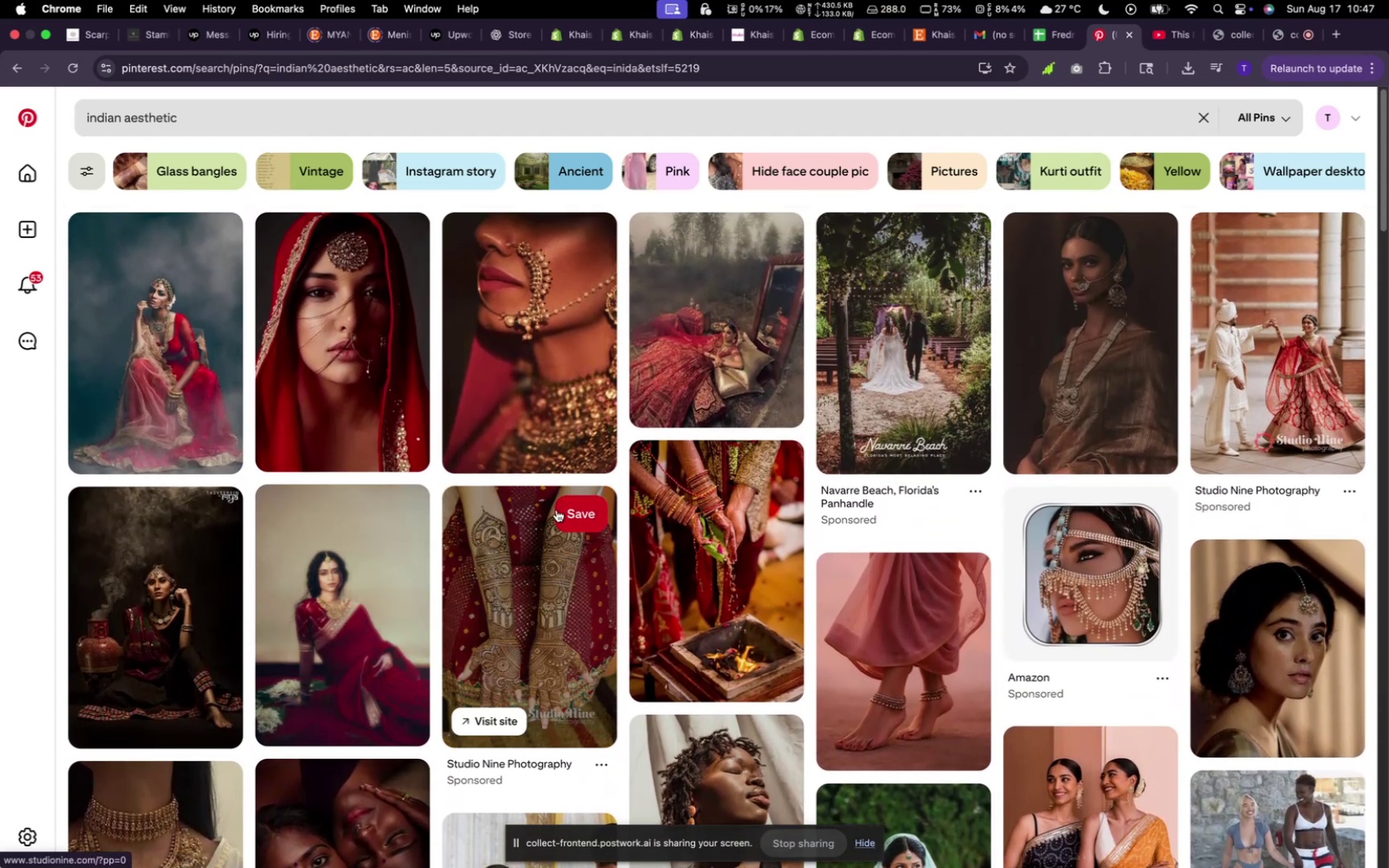 
mouse_move([559, 474])
 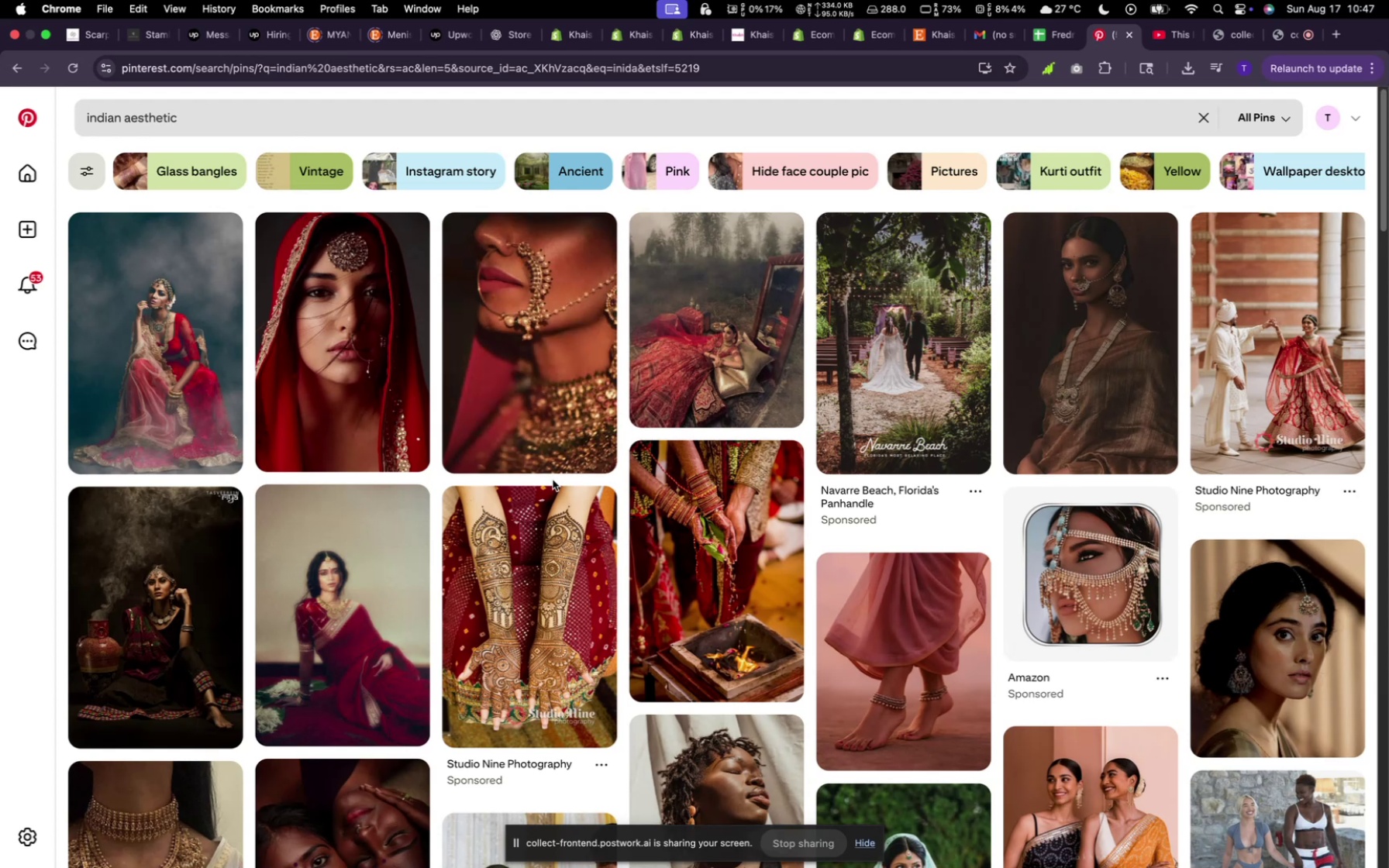 
scroll: coordinate [856, 656], scroll_direction: down, amount: 70.0
 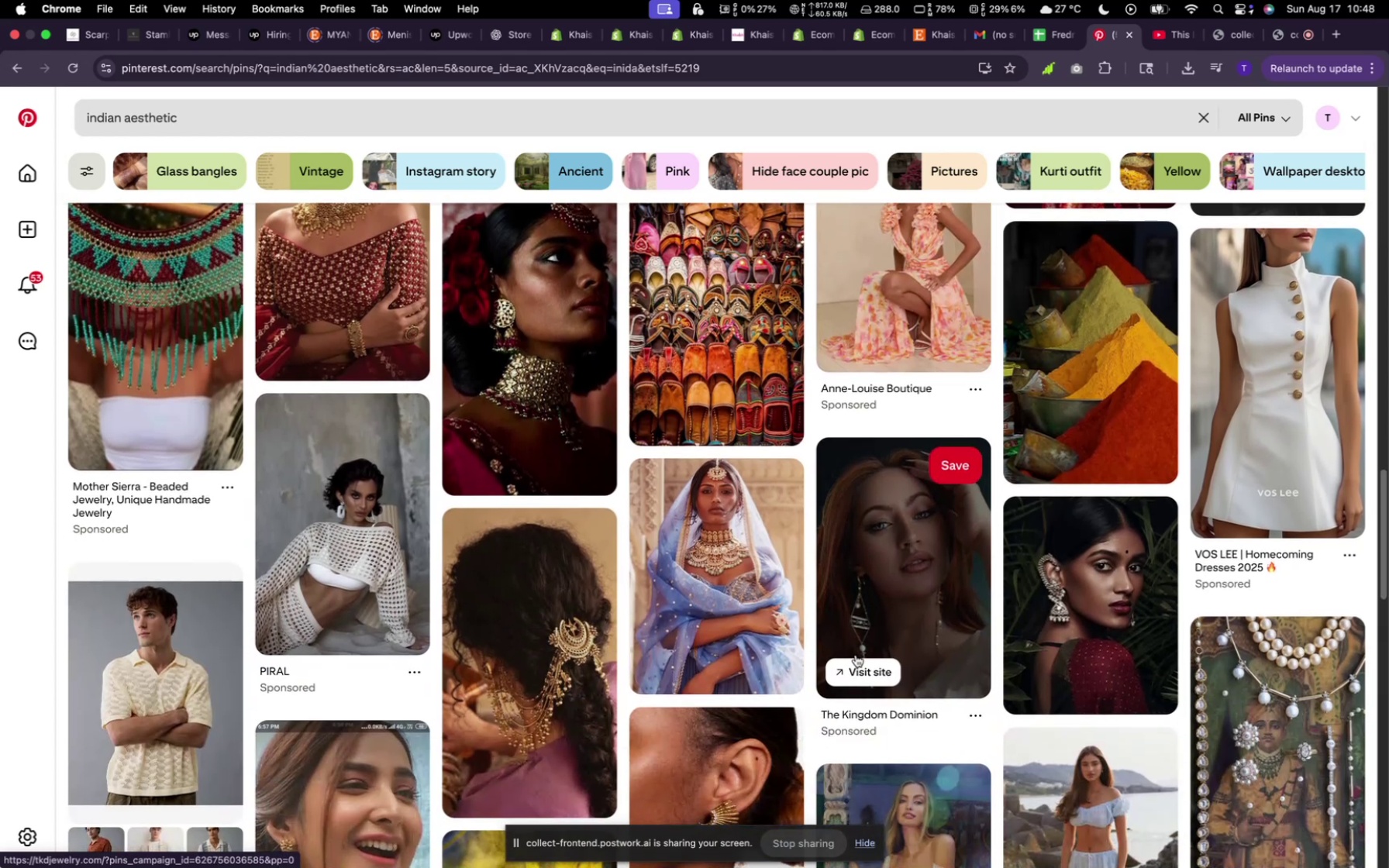 
scroll: coordinate [856, 655], scroll_direction: down, amount: 8.0
 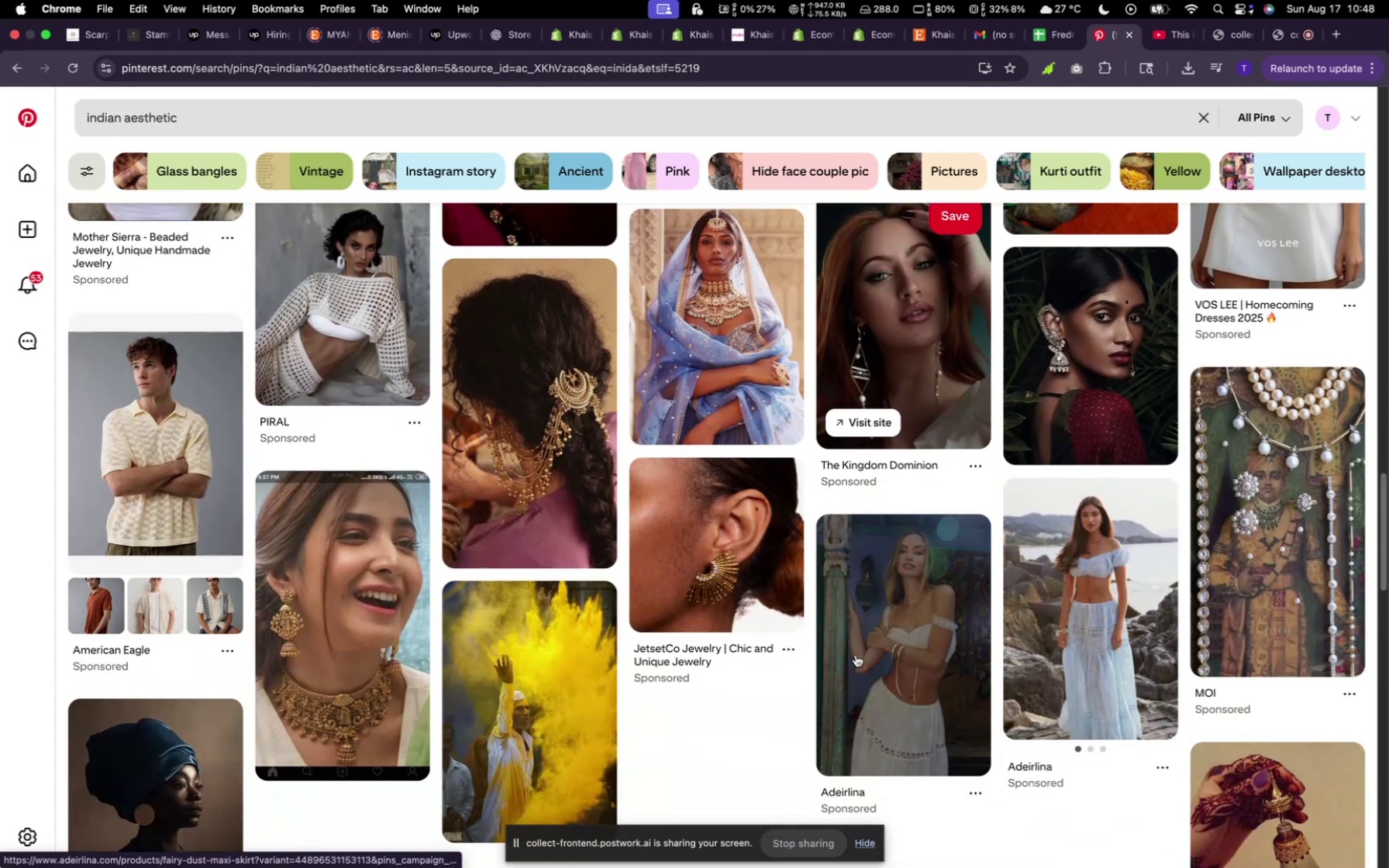 
scroll: coordinate [691, 463], scroll_direction: up, amount: 118.0
 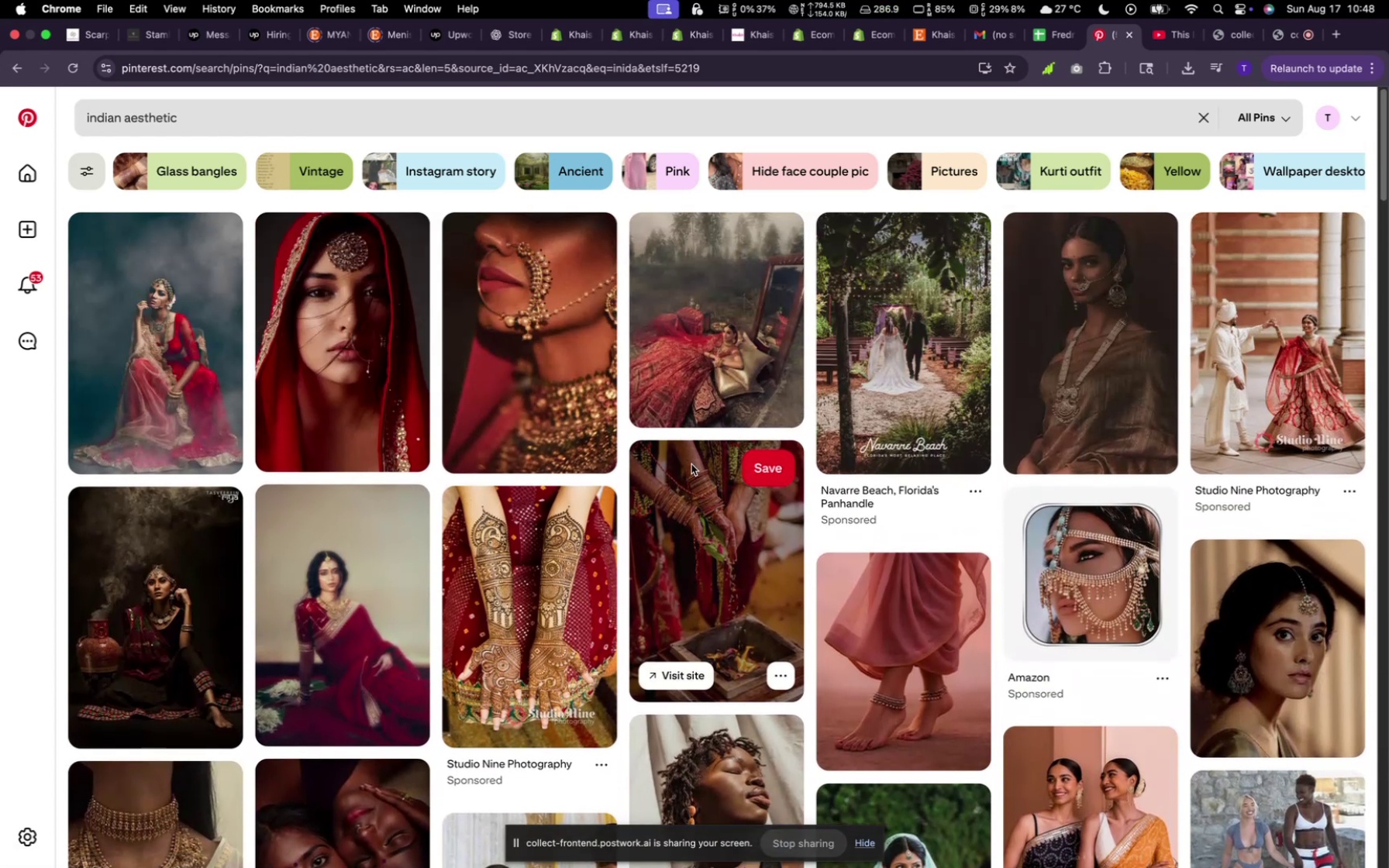 
scroll: coordinate [691, 464], scroll_direction: down, amount: 7.0
 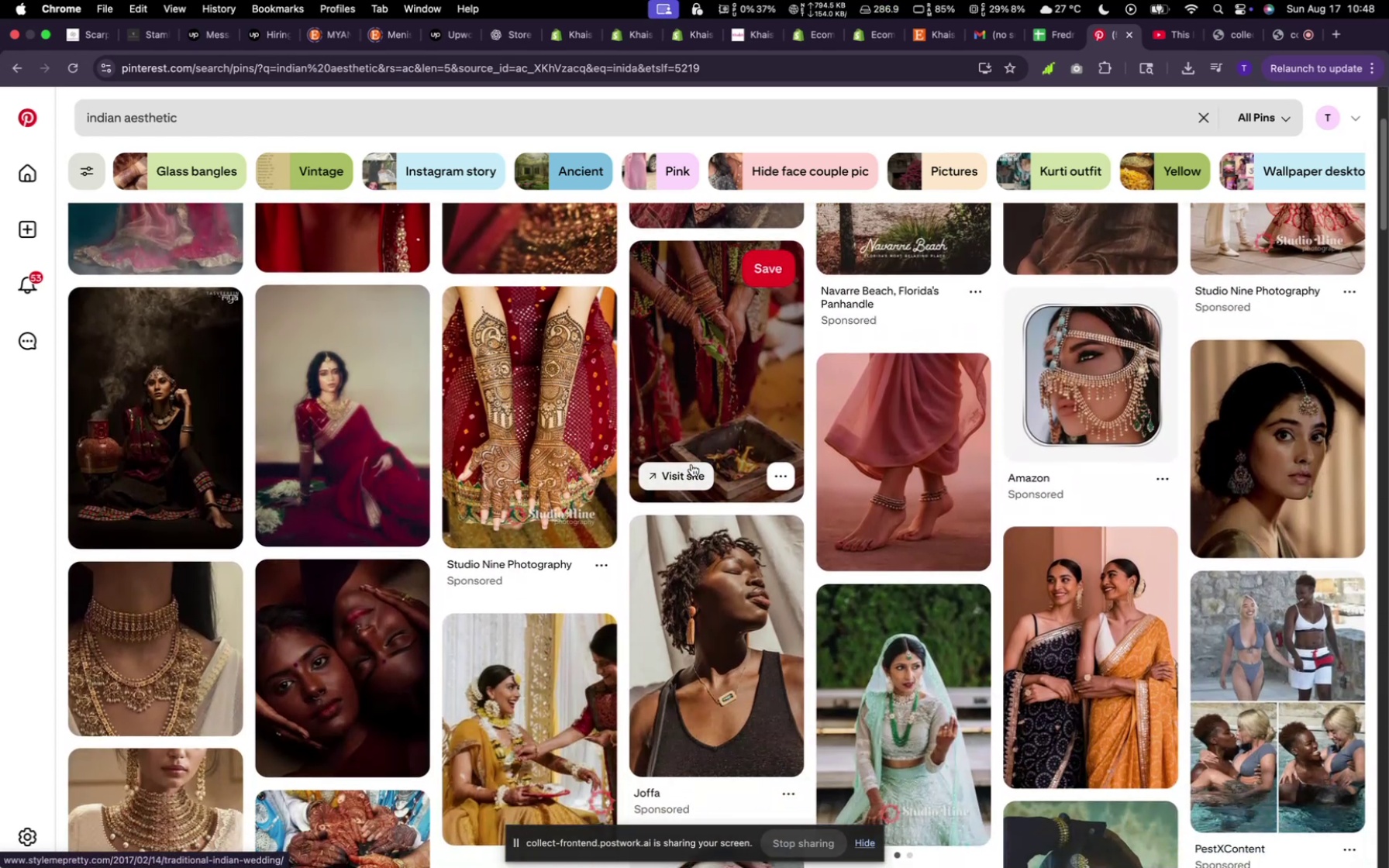 
scroll: coordinate [693, 473], scroll_direction: up, amount: 17.0
 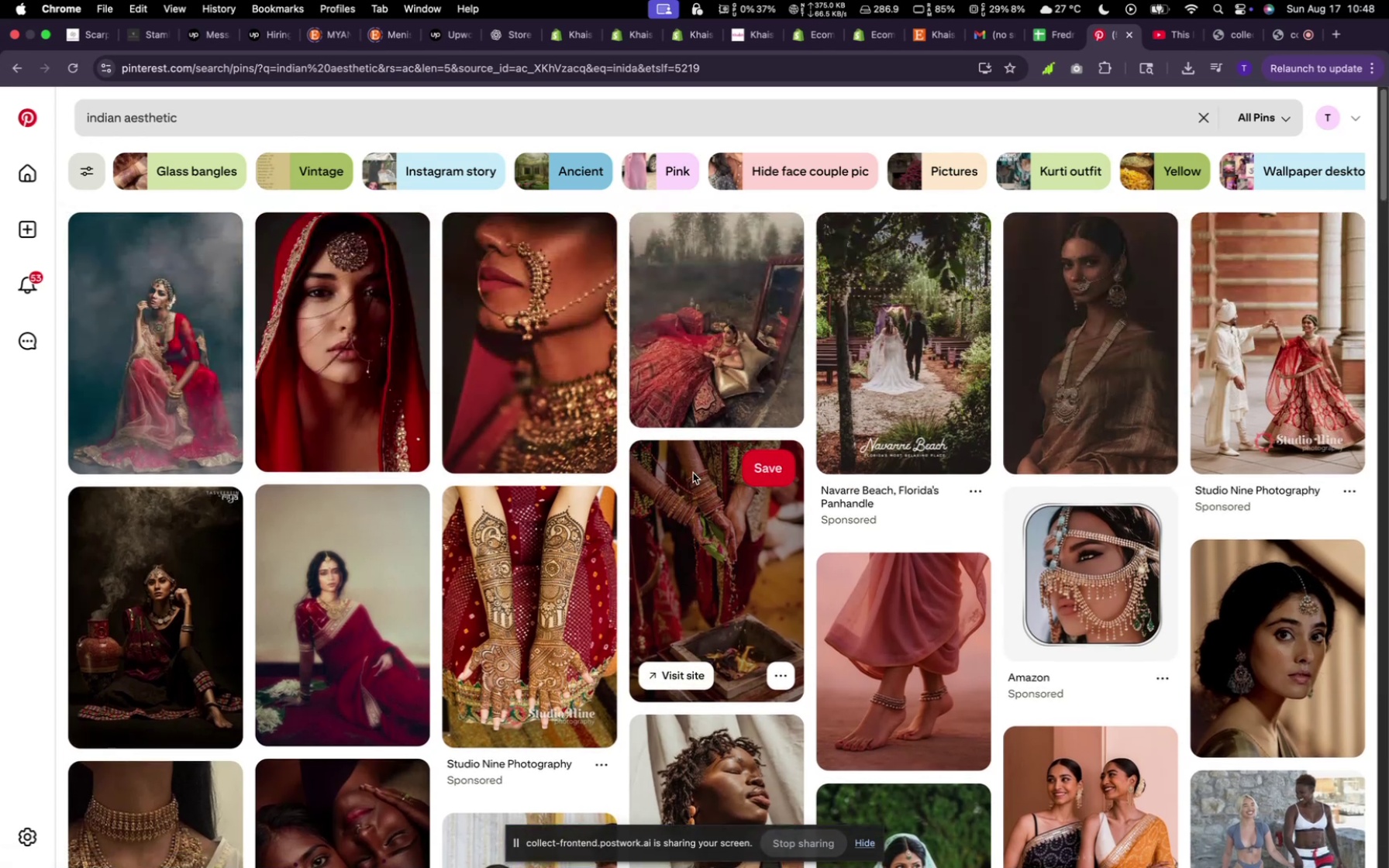 
scroll: coordinate [691, 473], scroll_direction: down, amount: 9.0
 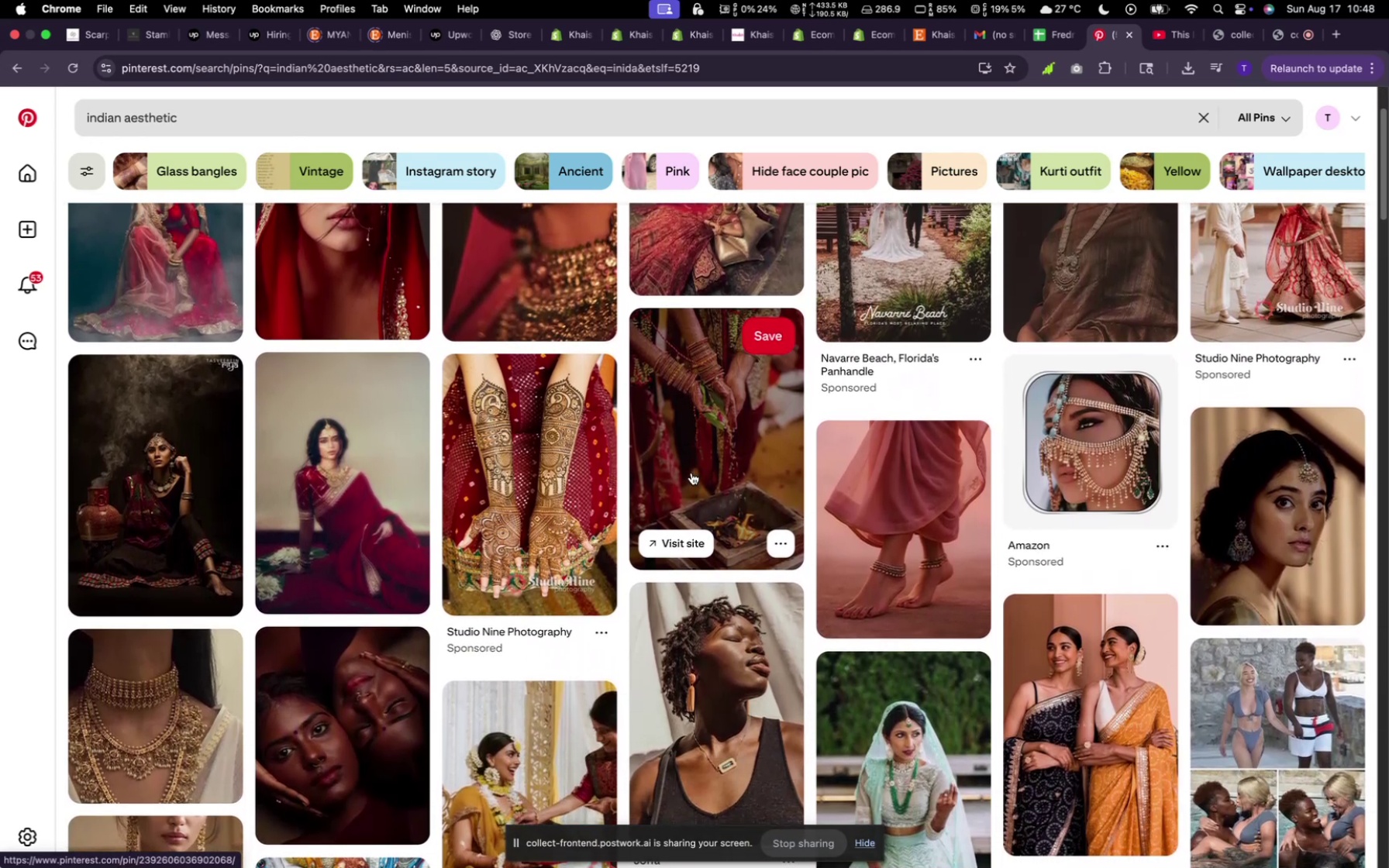 
scroll: coordinate [691, 474], scroll_direction: up, amount: 22.0
 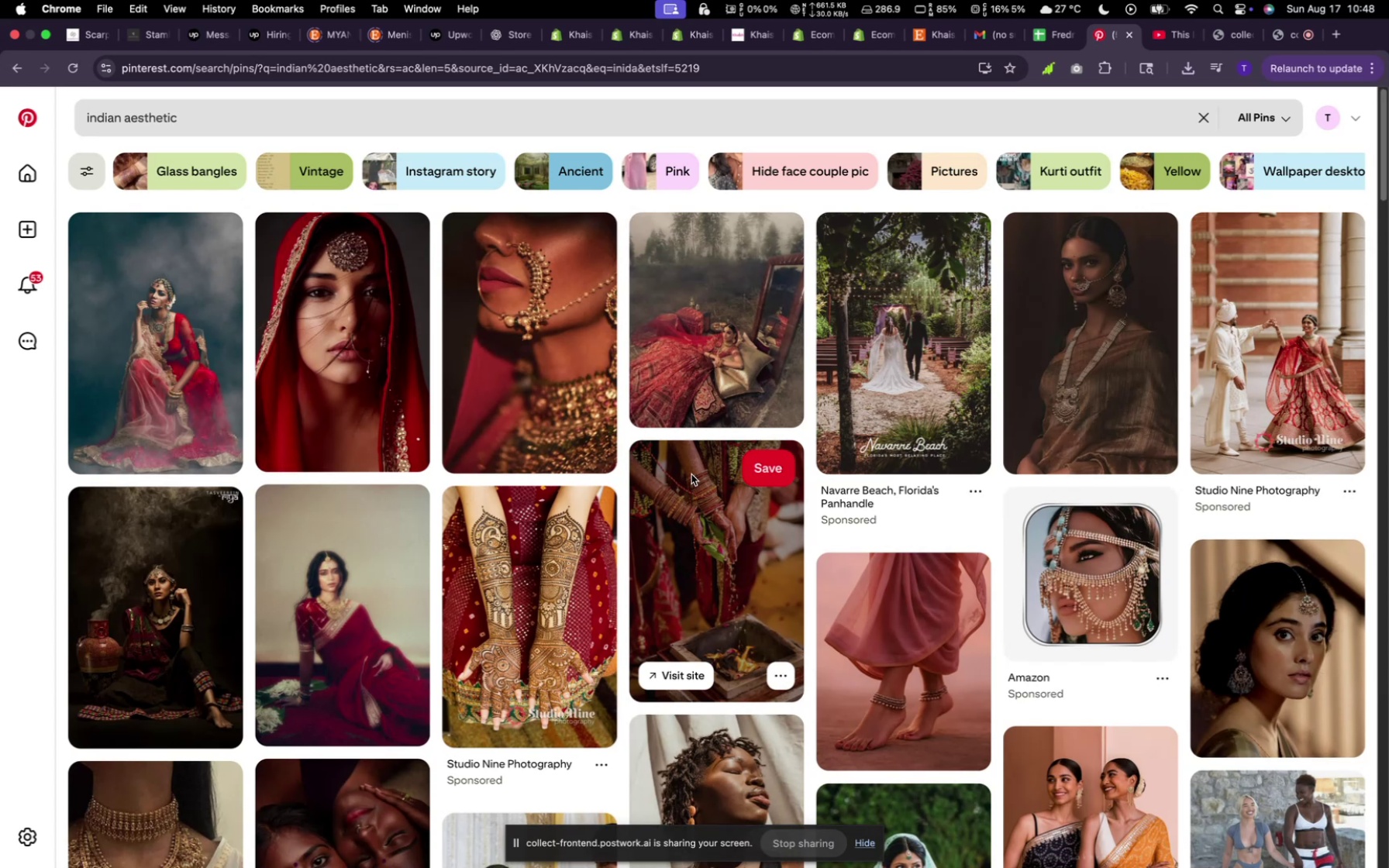 
scroll: coordinate [798, 585], scroll_direction: down, amount: 30.0
 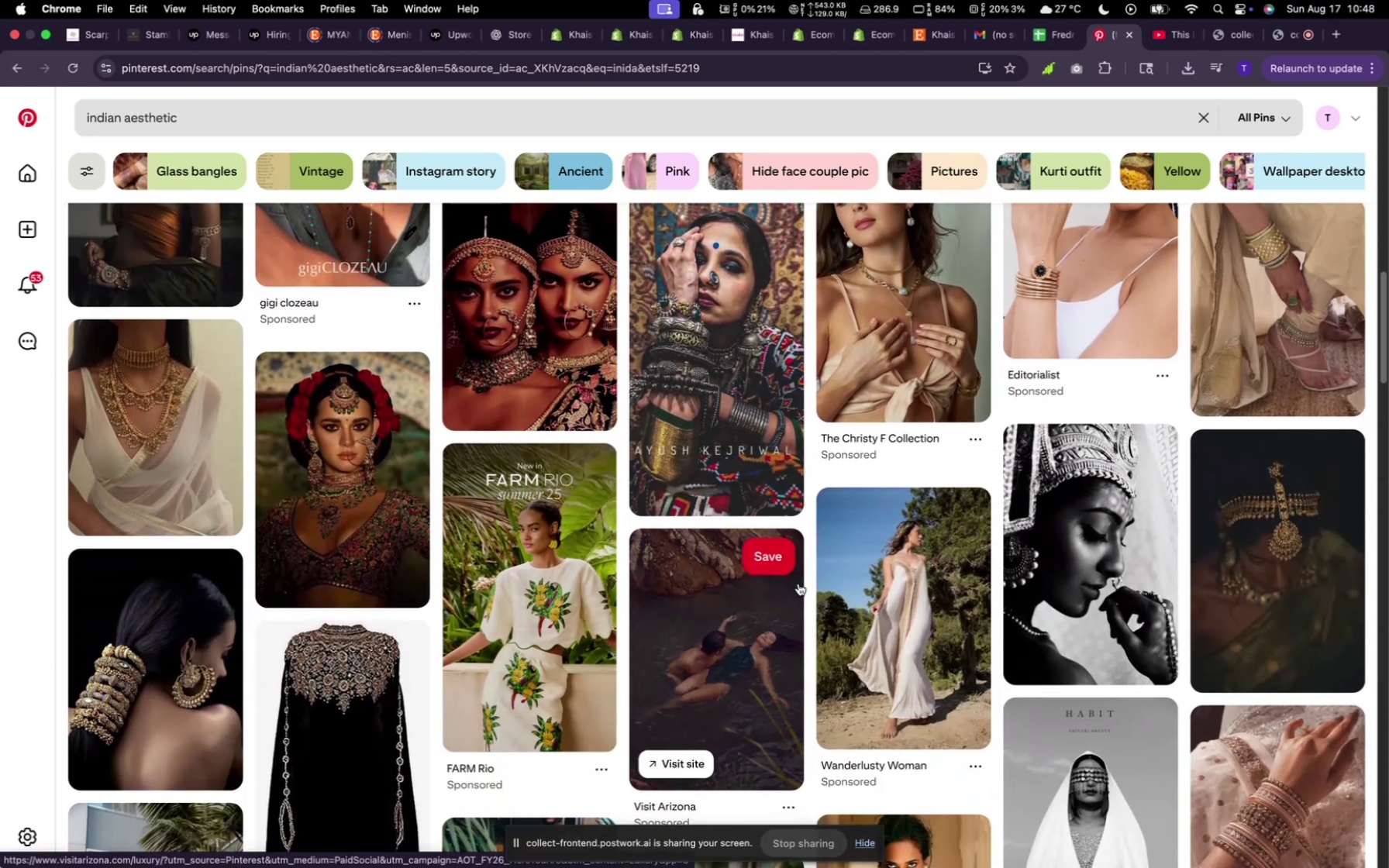 
scroll: coordinate [800, 578], scroll_direction: up, amount: 67.0
 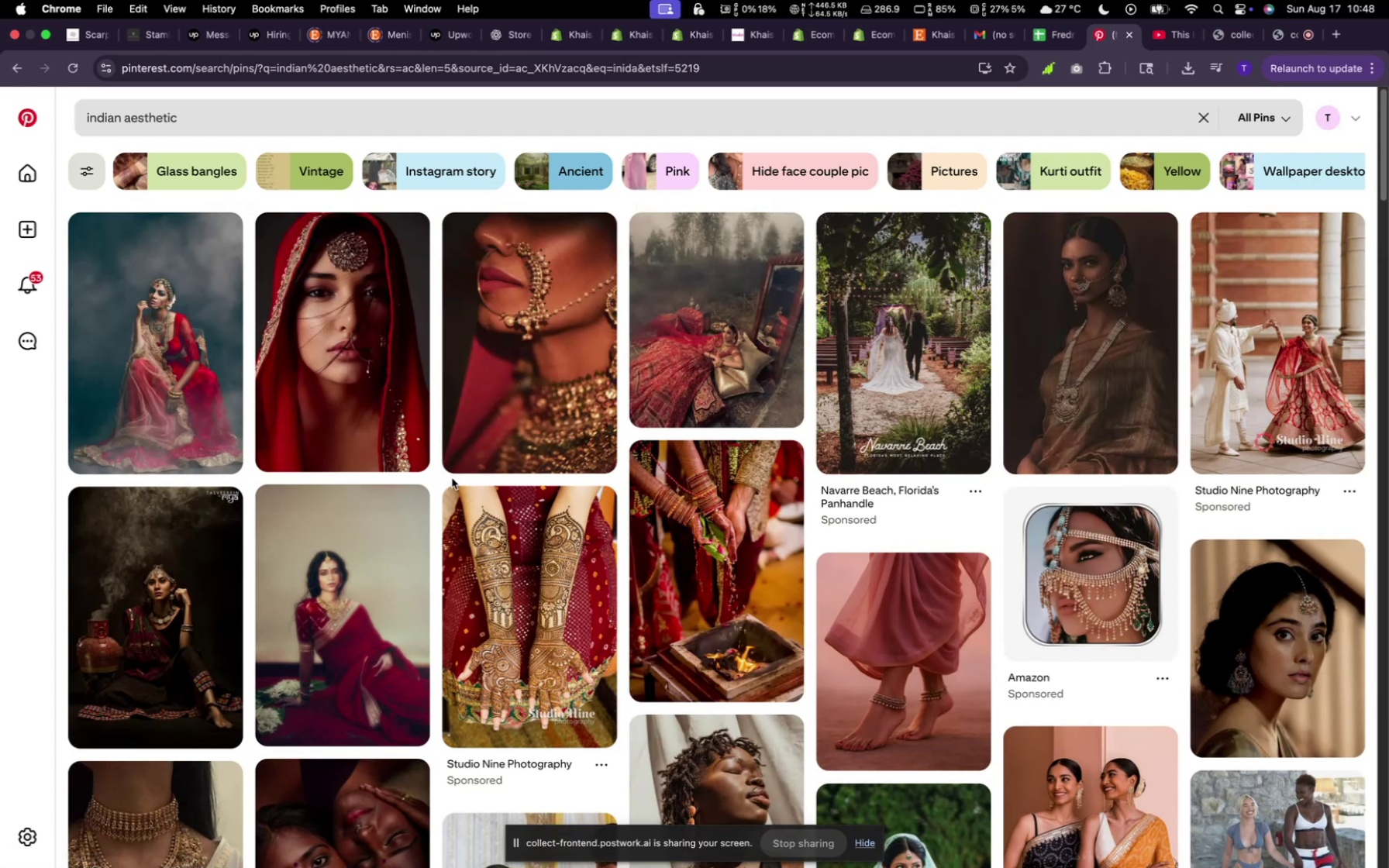 
scroll: coordinate [784, 562], scroll_direction: down, amount: 29.0
 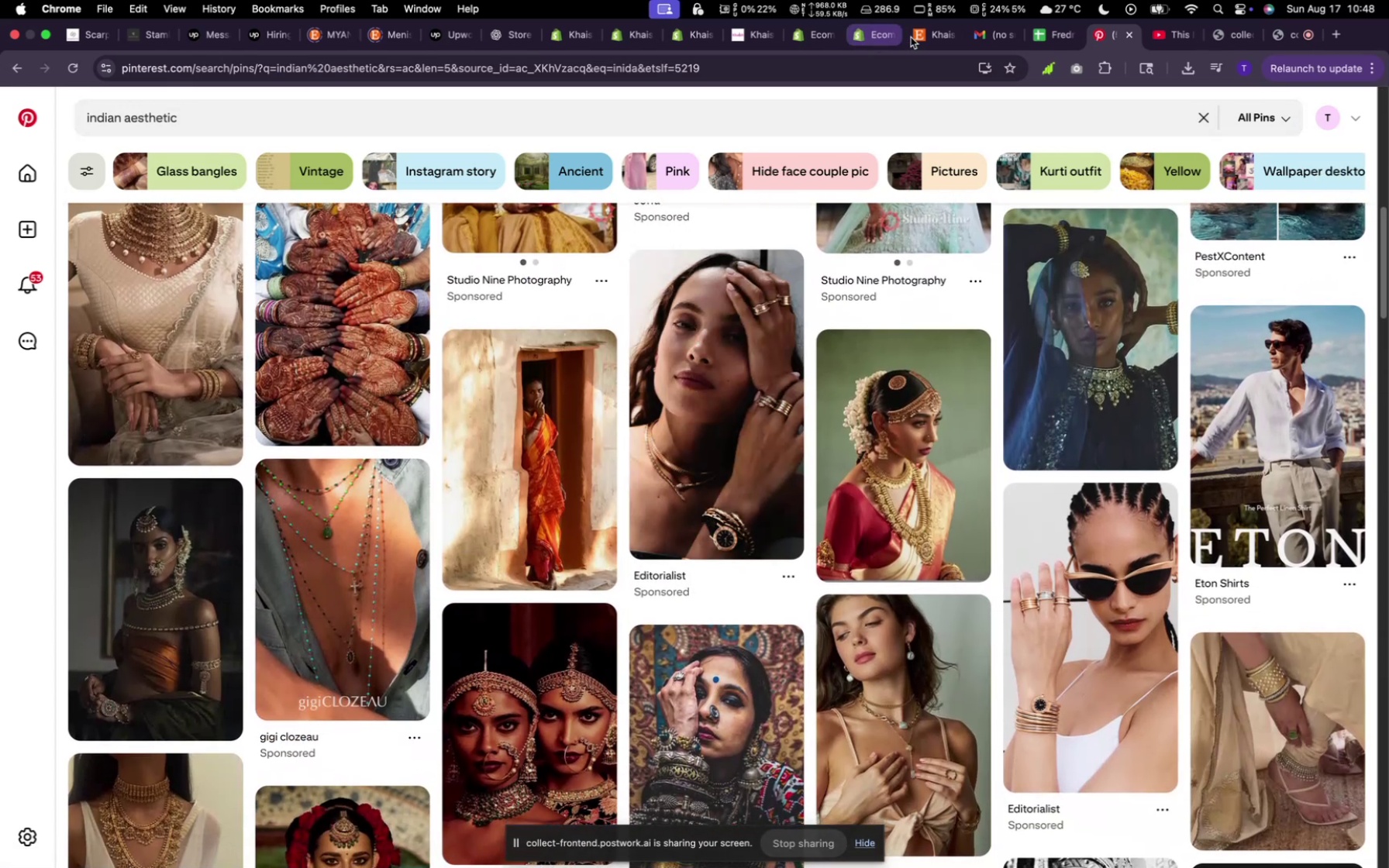 
left_click([929, 30])
 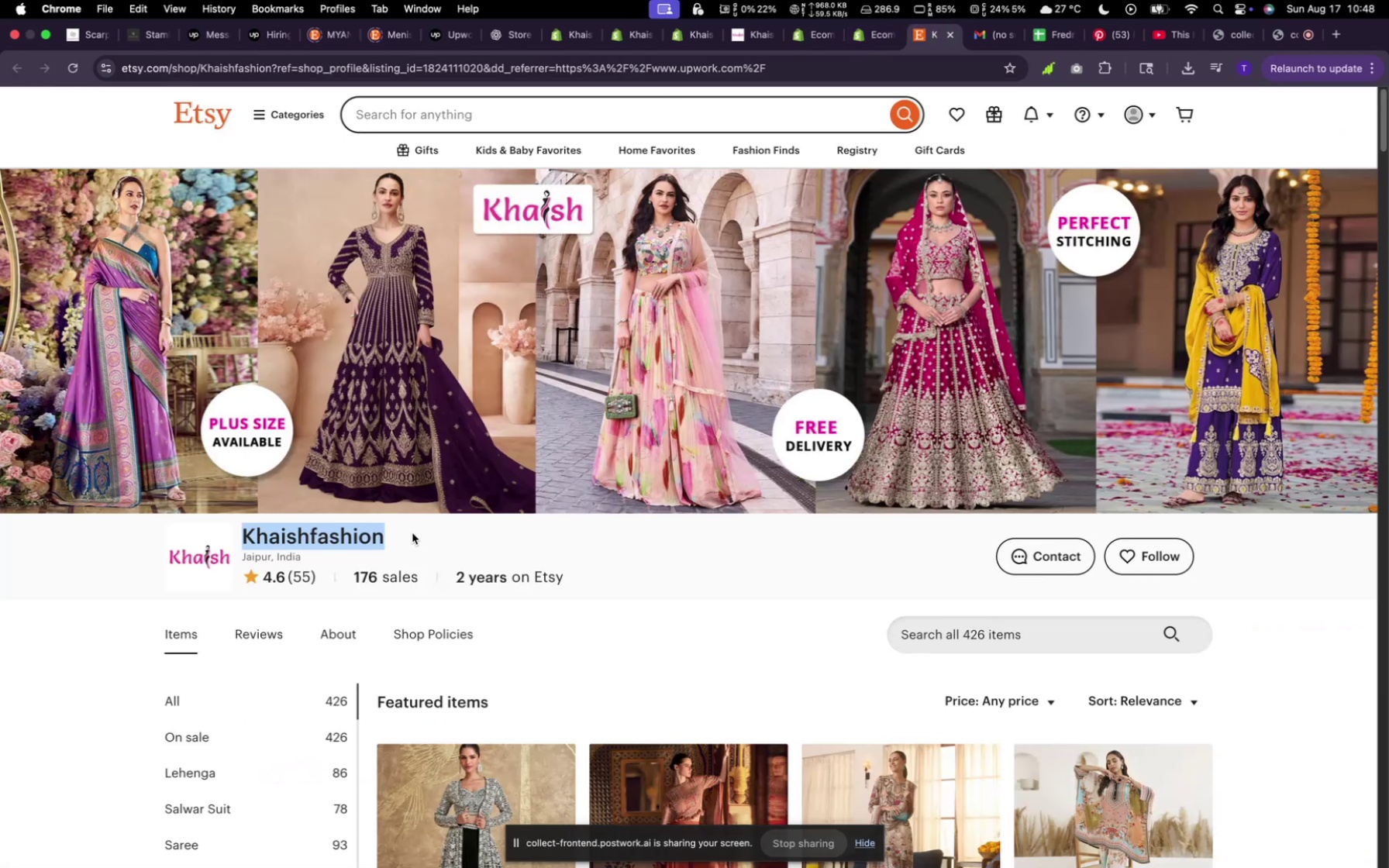 
left_click([432, 536])
 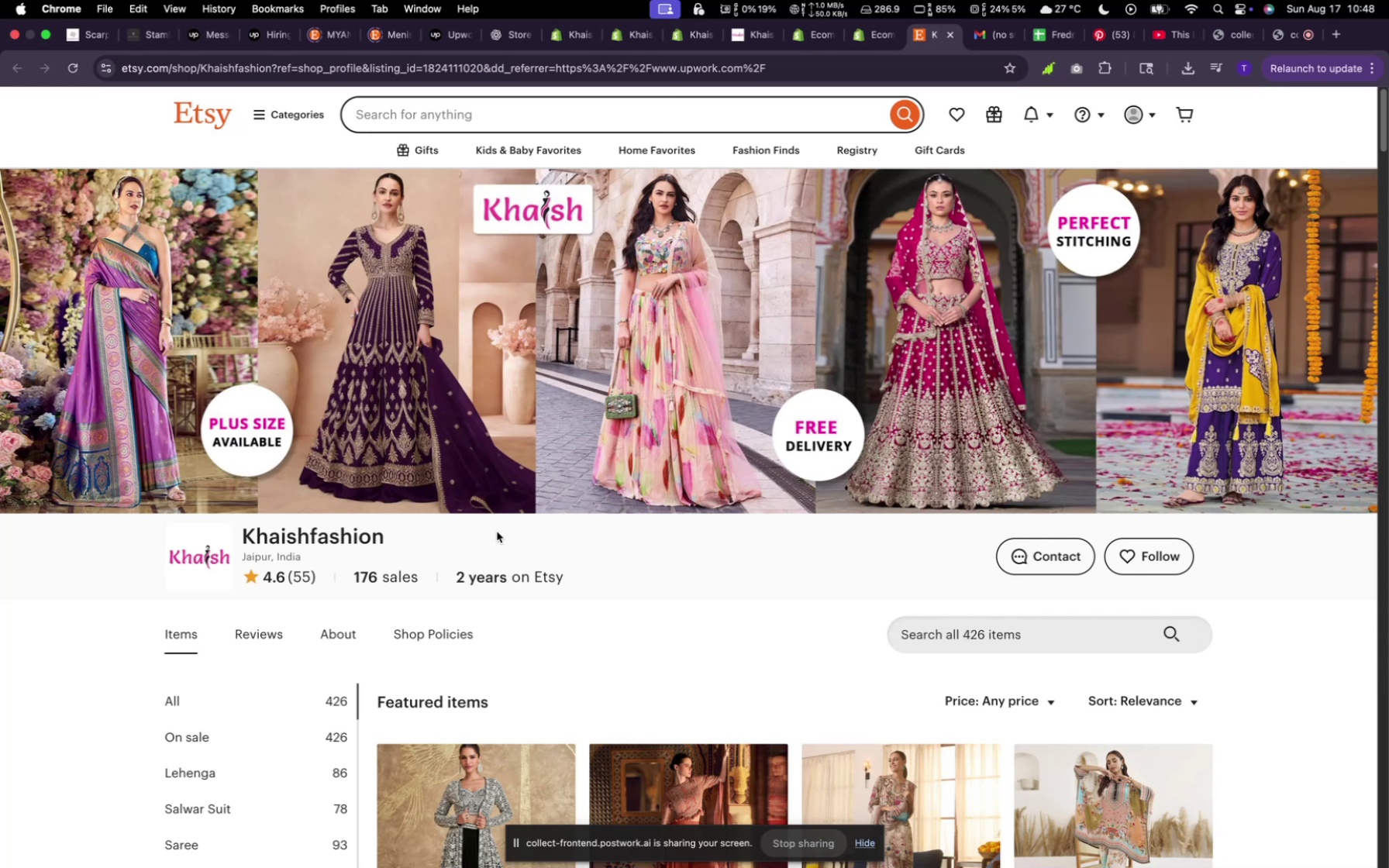 
scroll: coordinate [509, 554], scroll_direction: down, amount: 11.0
 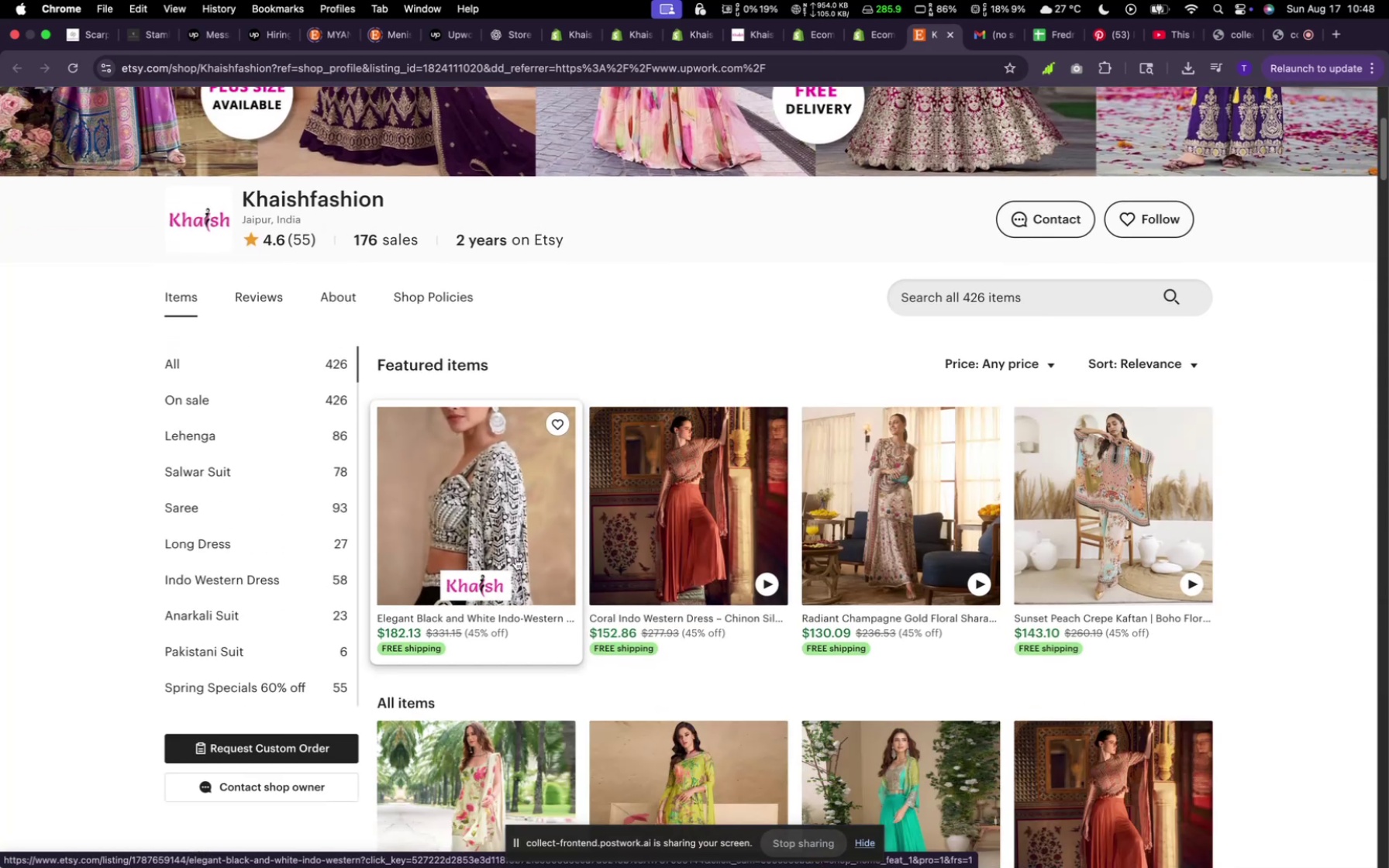 
left_click([539, 494])
 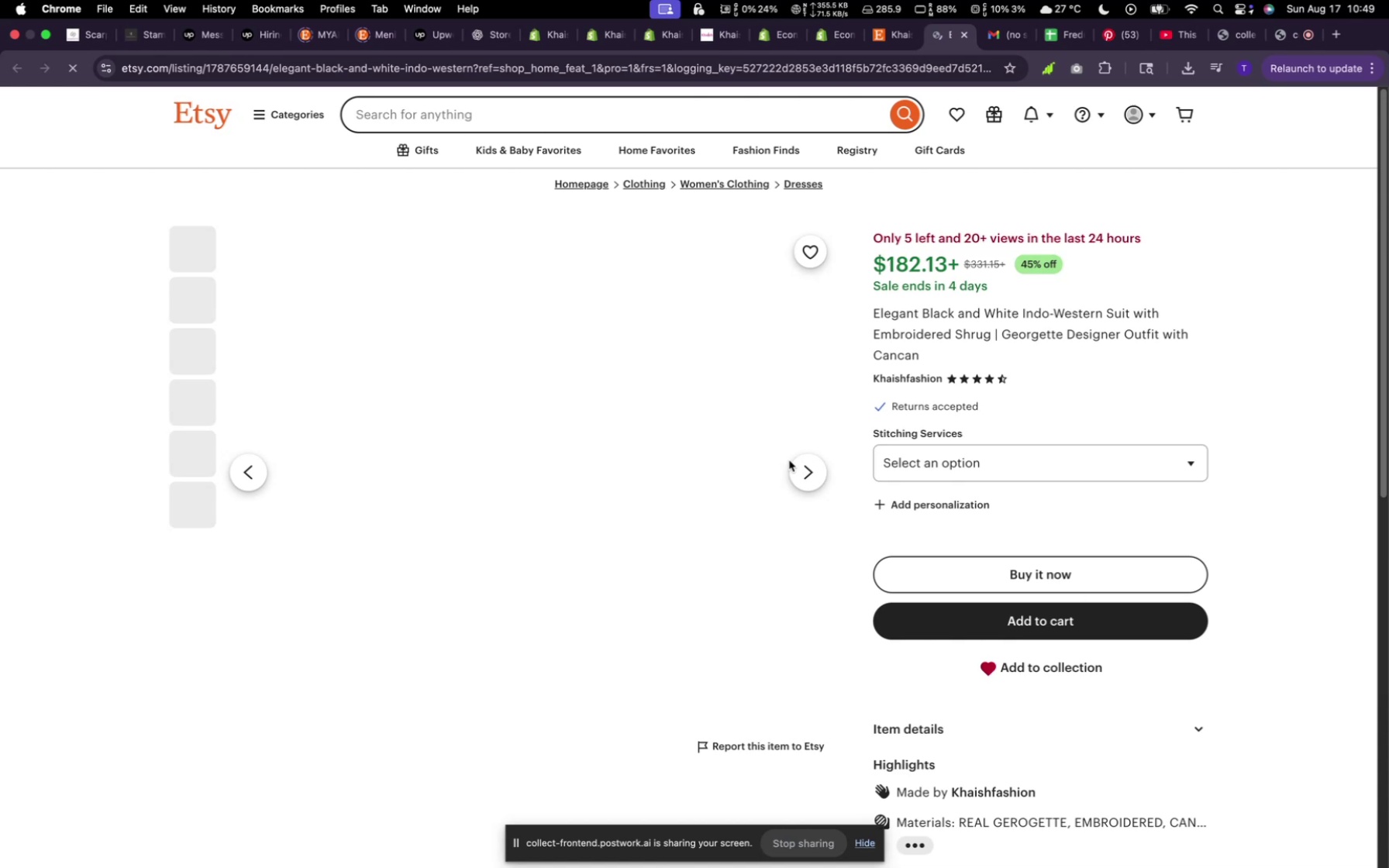 
wait(21.24)
 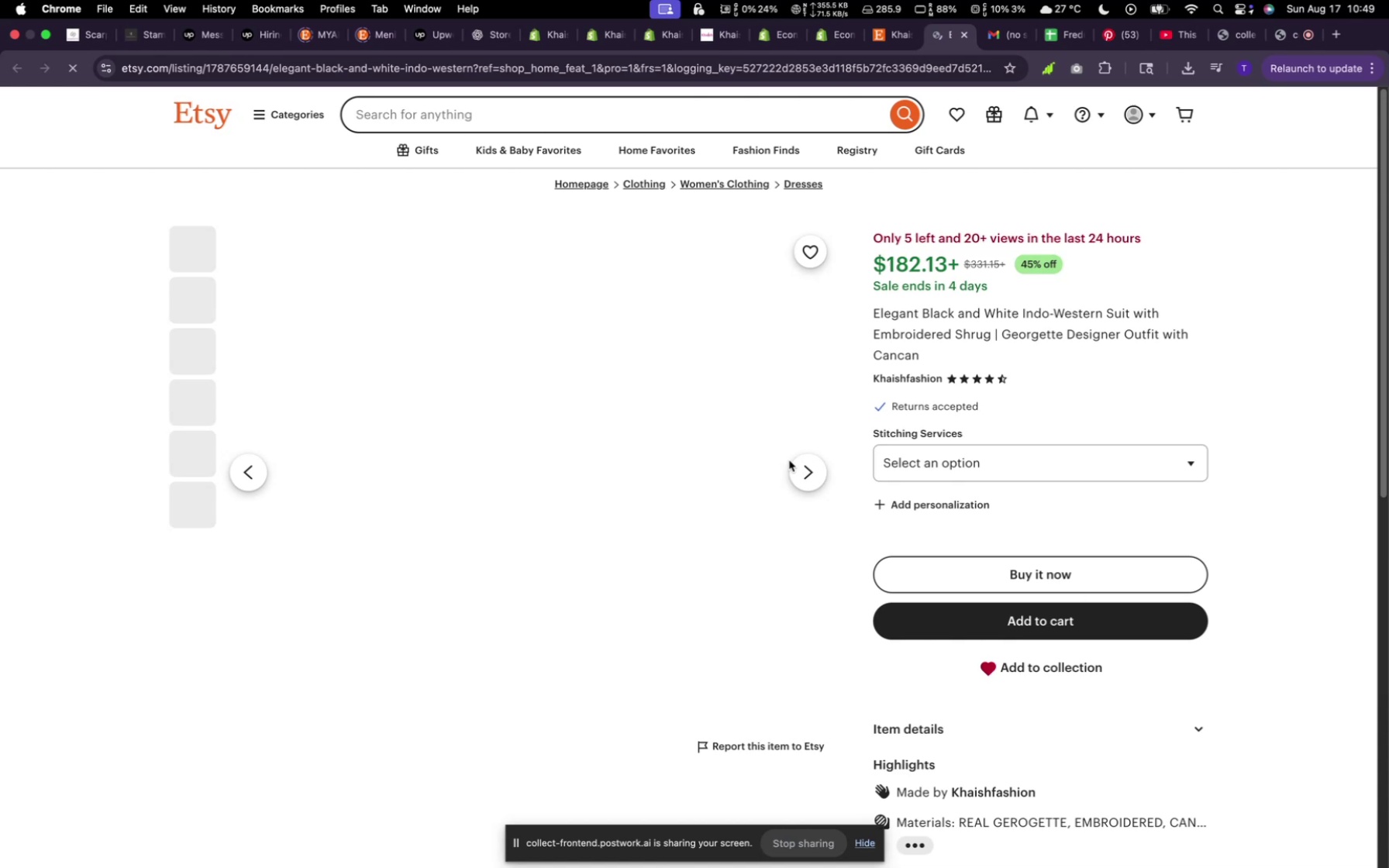 
left_click_drag(start_coordinate=[926, 363], to_coordinate=[875, 319])
 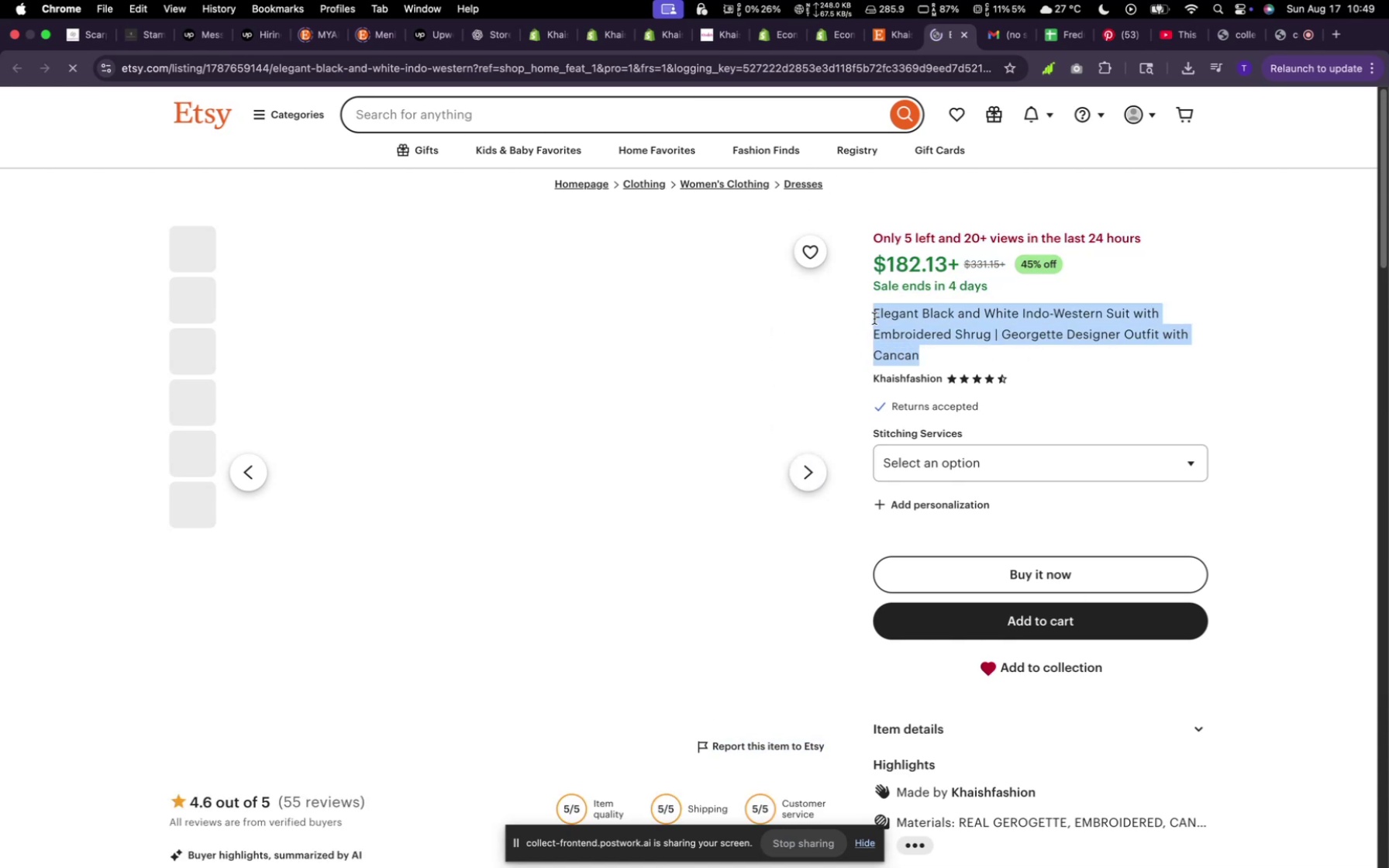 
key(Meta+C)
 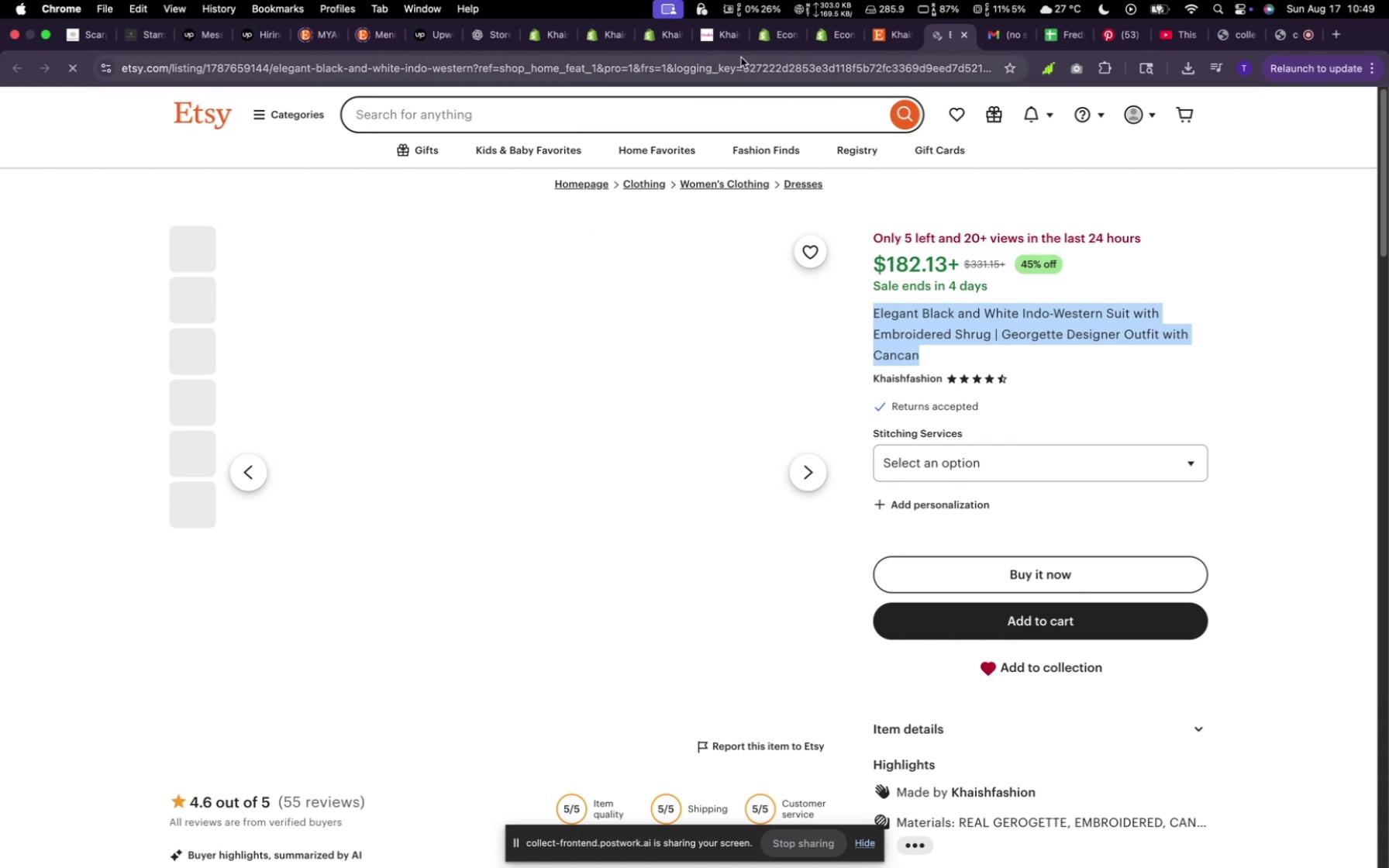 
left_click([892, 34])
 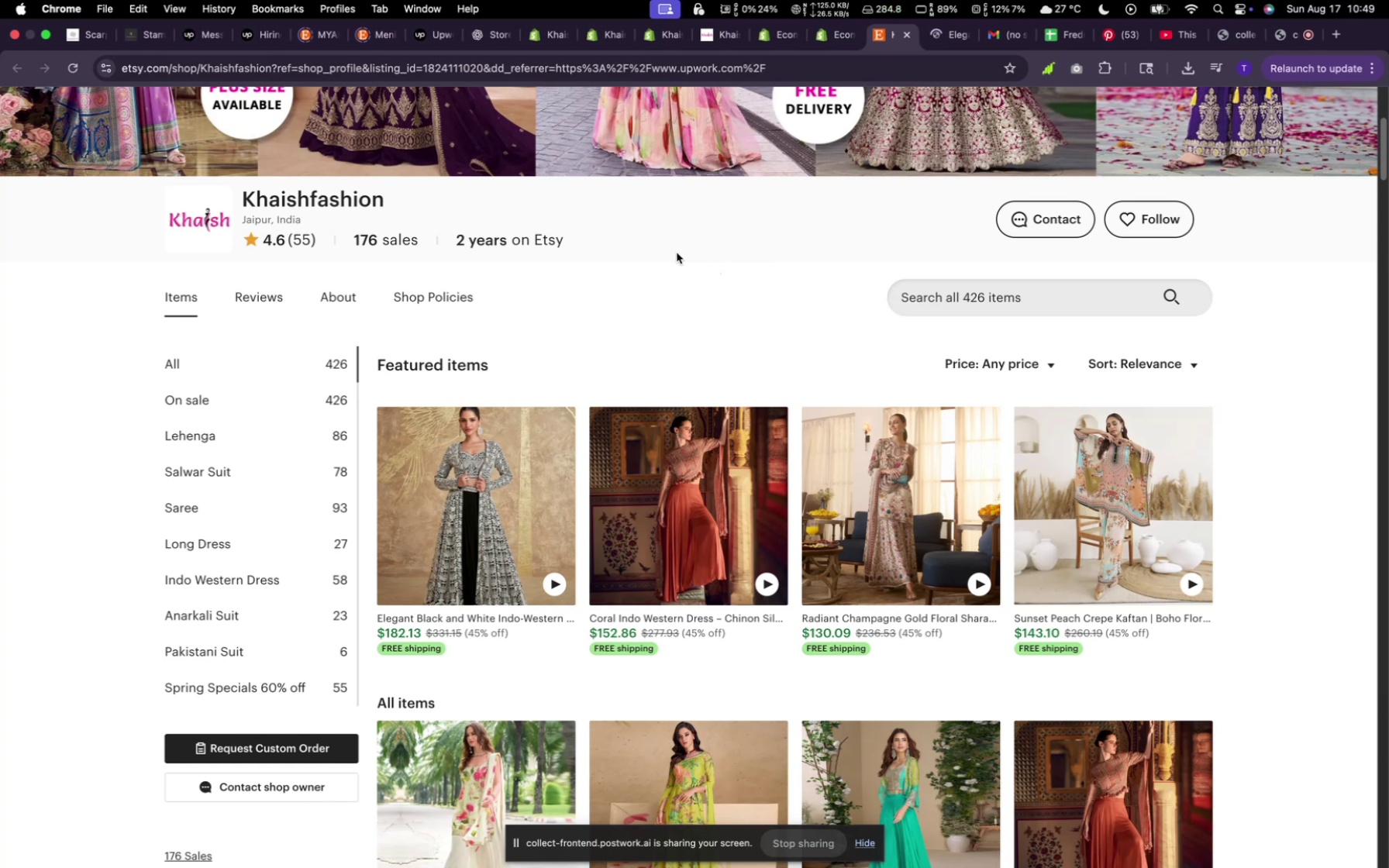 
wait(24.66)
 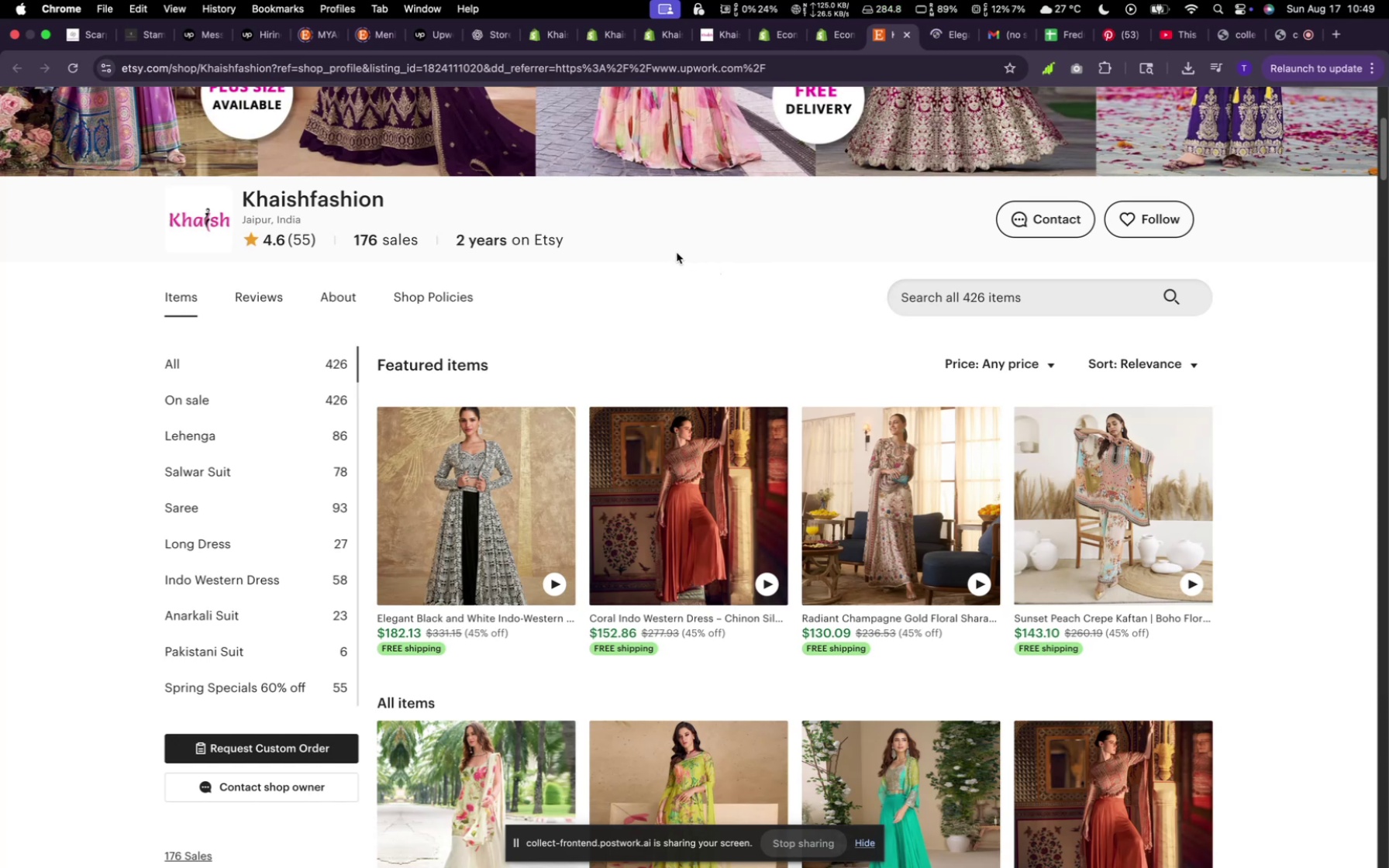 
scroll: coordinate [653, 243], scroll_direction: up, amount: 13.0
 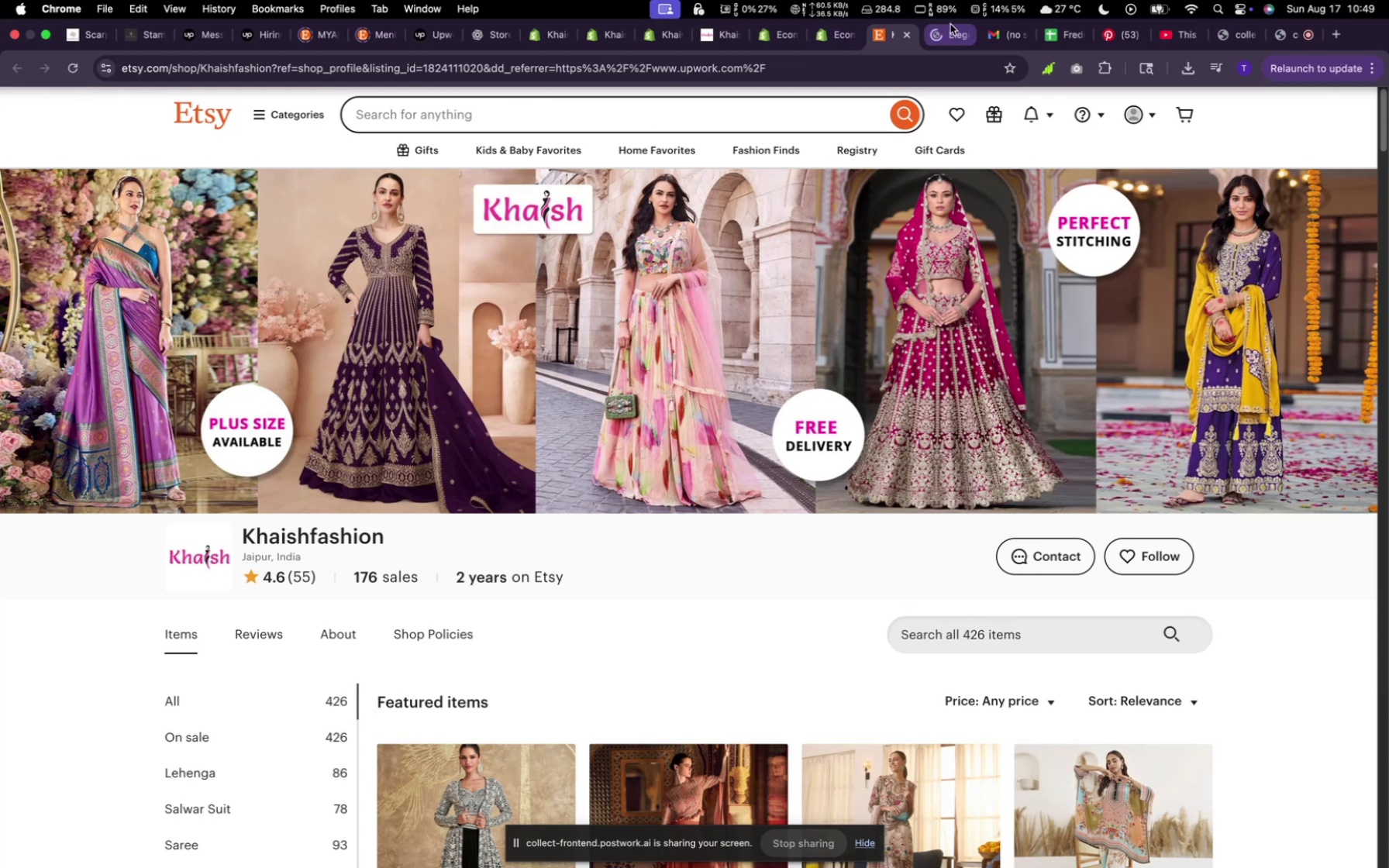 
wait(5.14)
 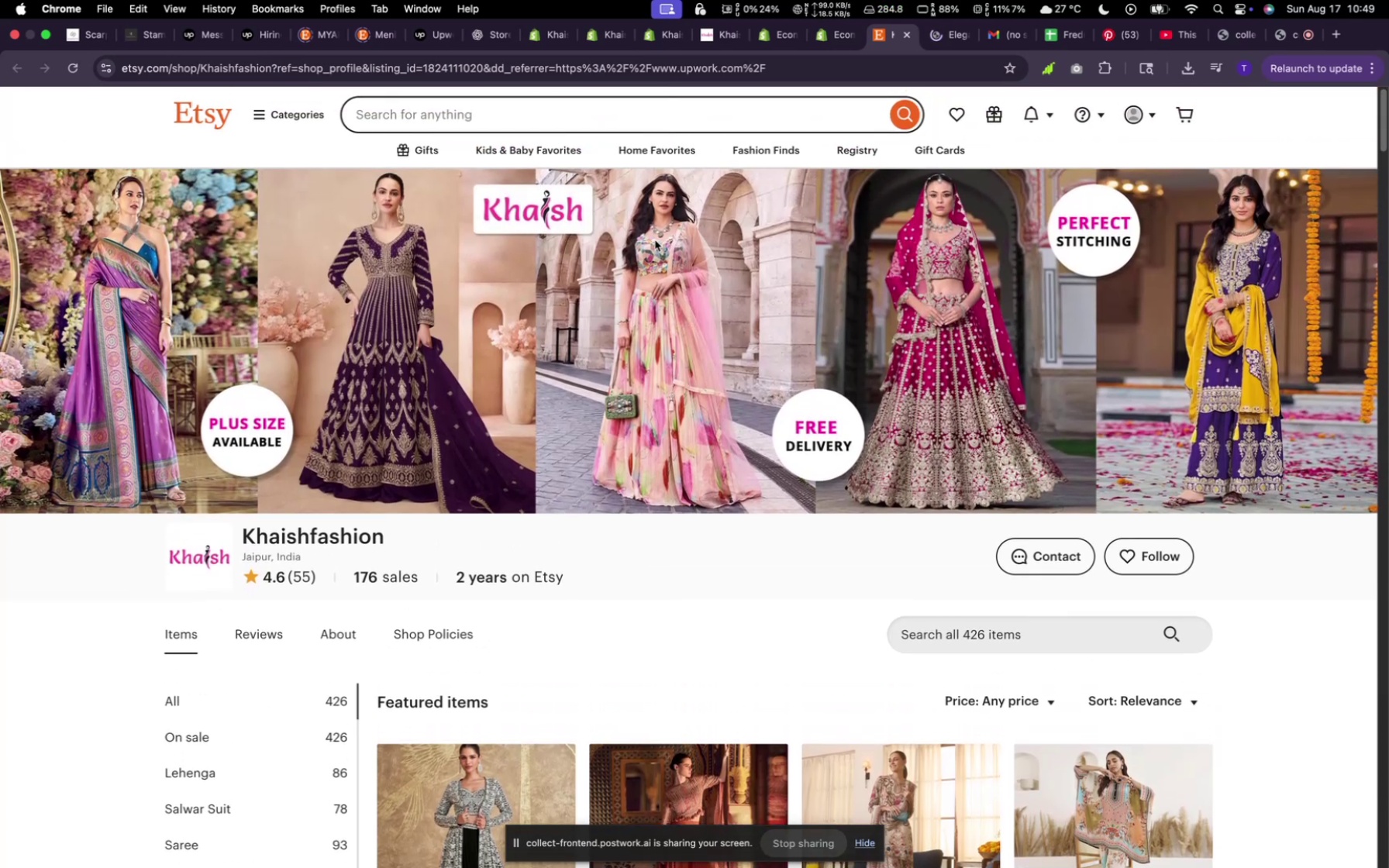 
left_click([950, 39])
 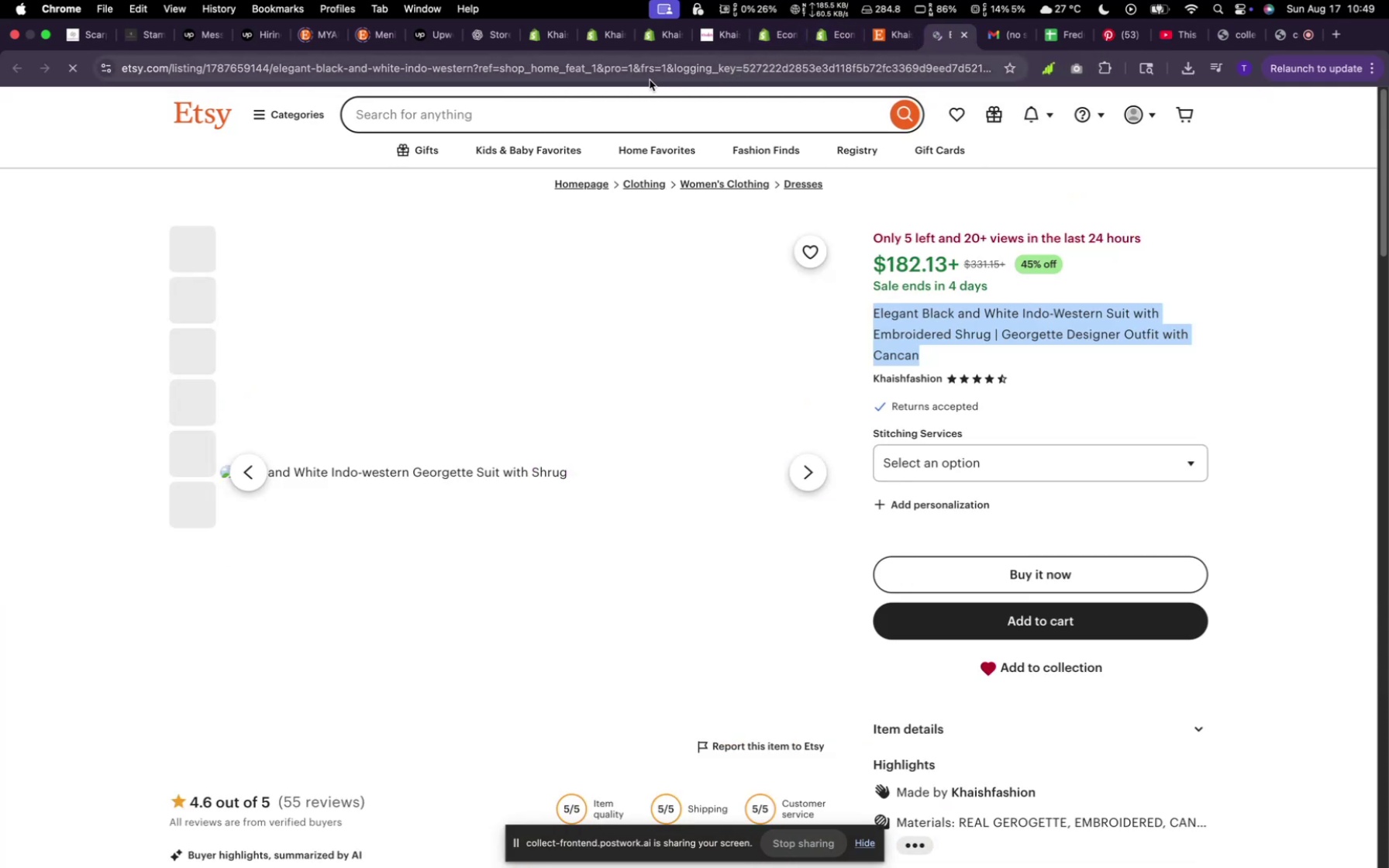 
left_click([595, 40])
 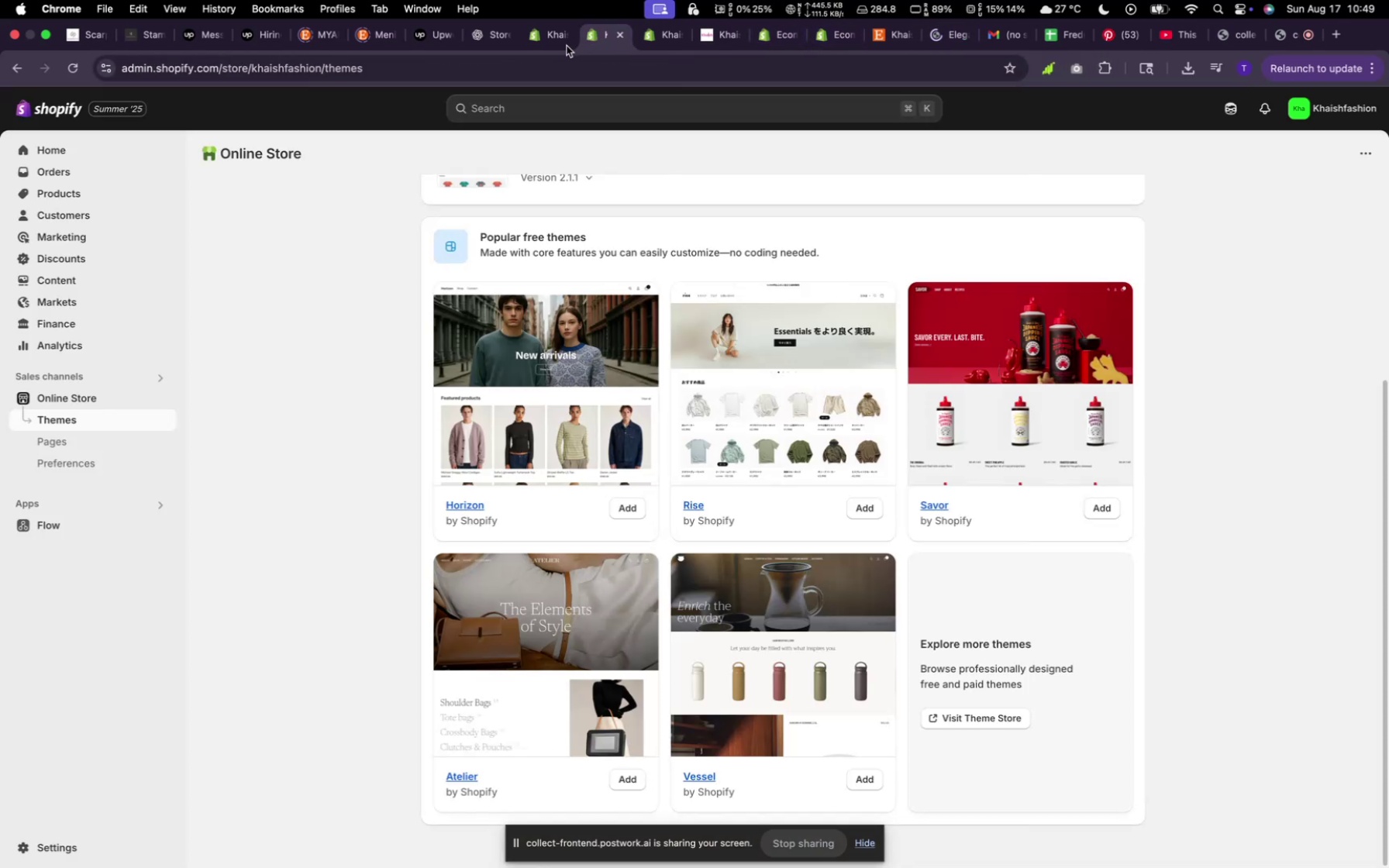 
mouse_move([581, 43])
 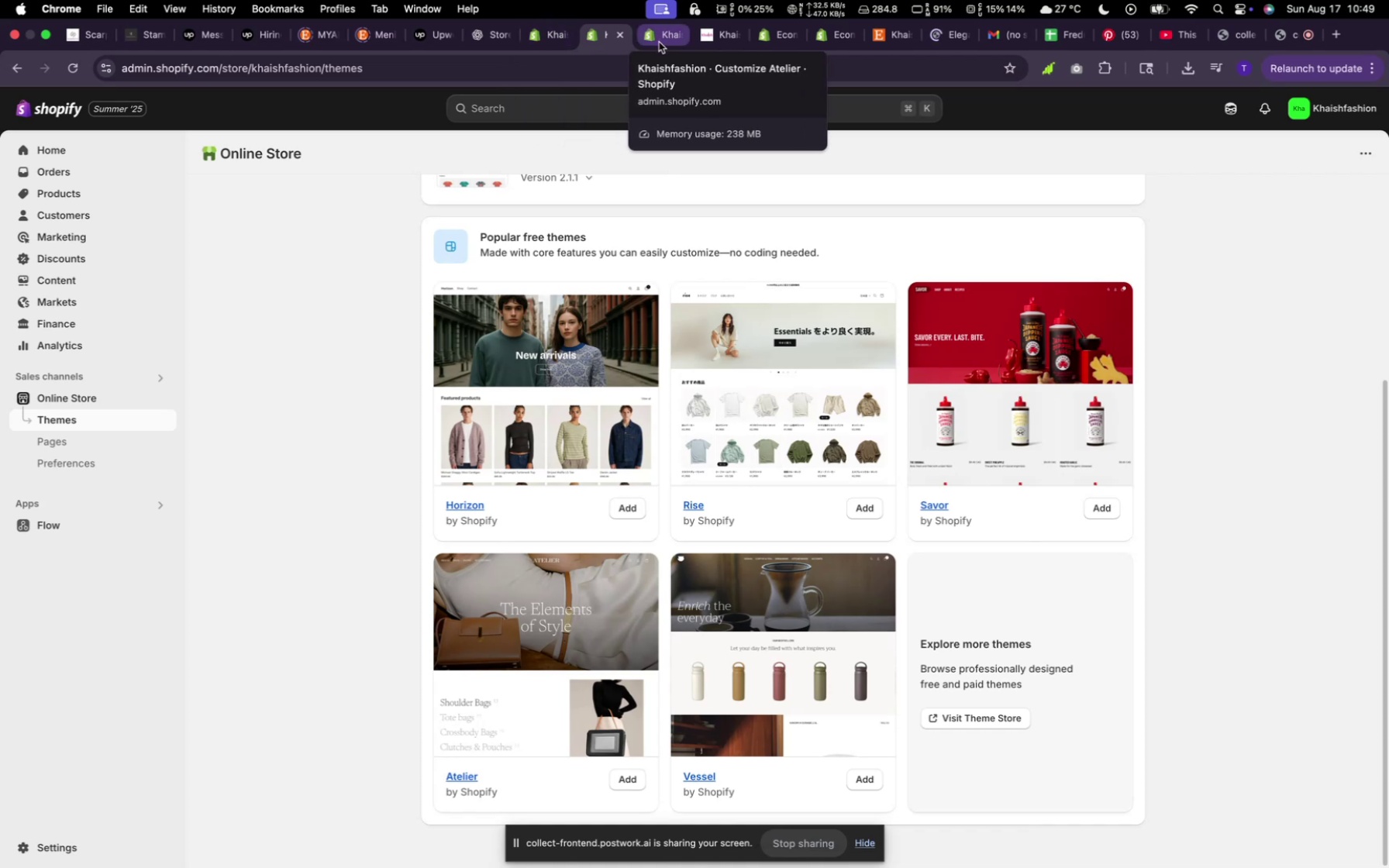 
left_click([659, 42])
 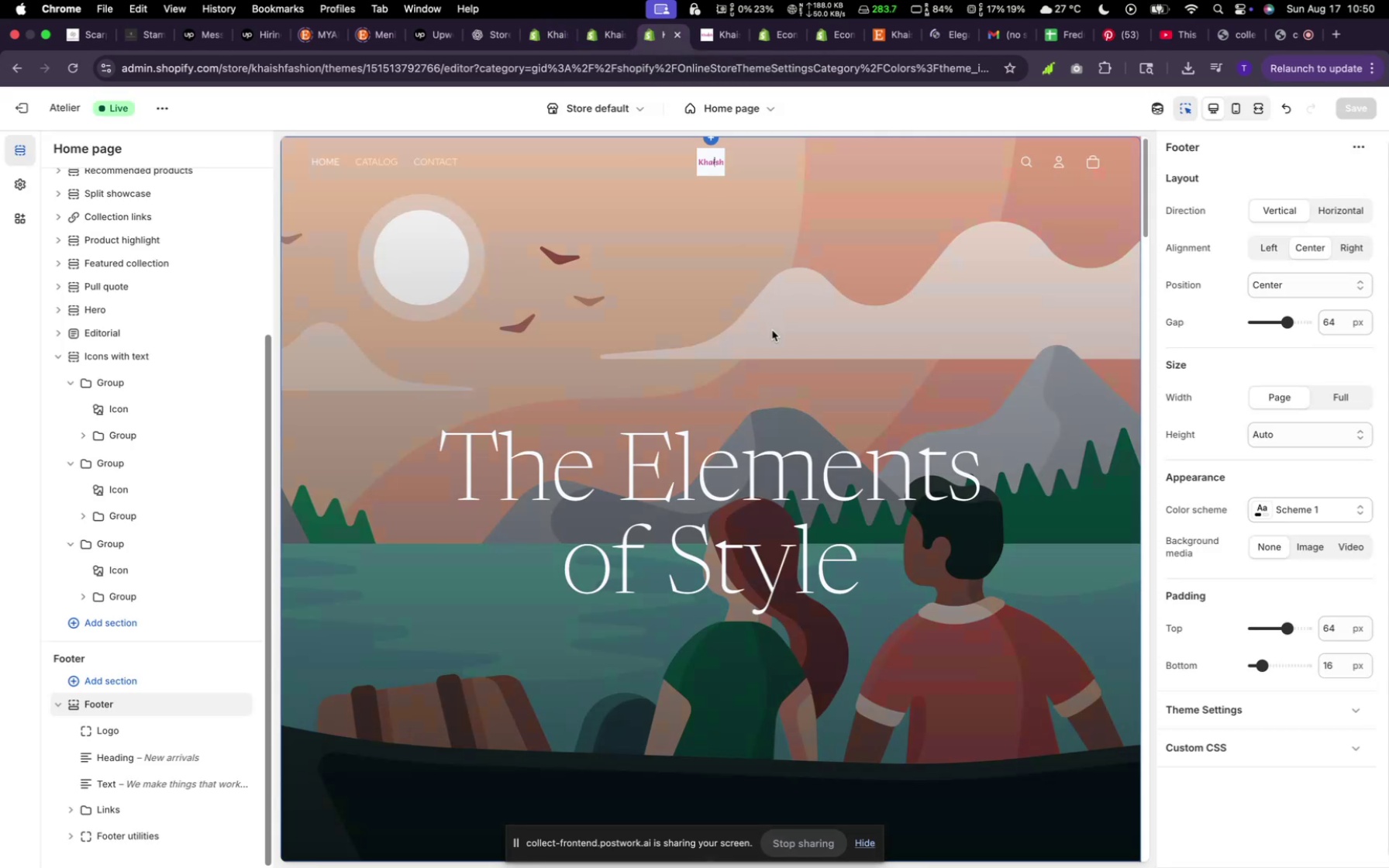 
scroll: coordinate [776, 343], scroll_direction: down, amount: 19.0
 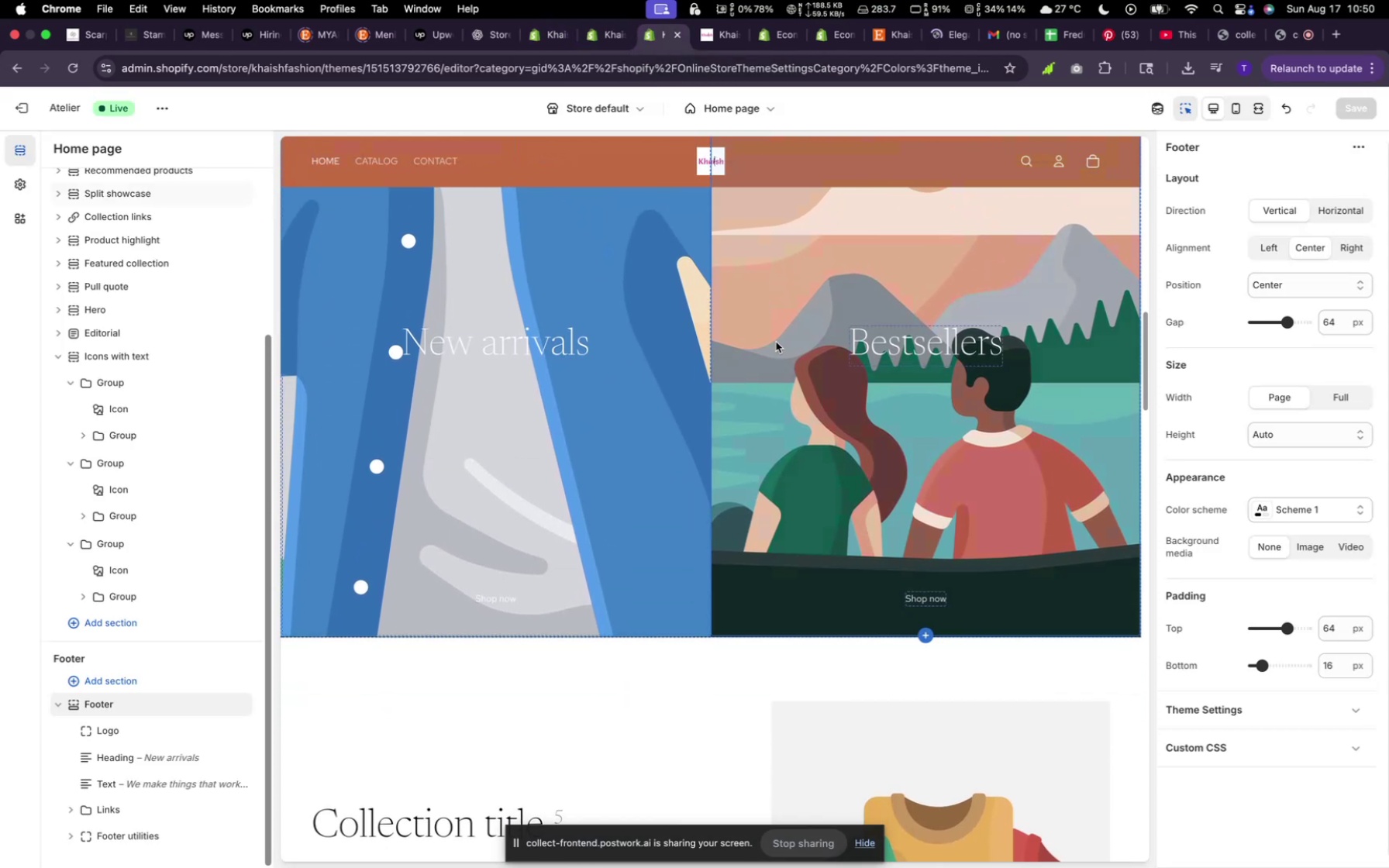 
scroll: coordinate [776, 342], scroll_direction: up, amount: 5.0
 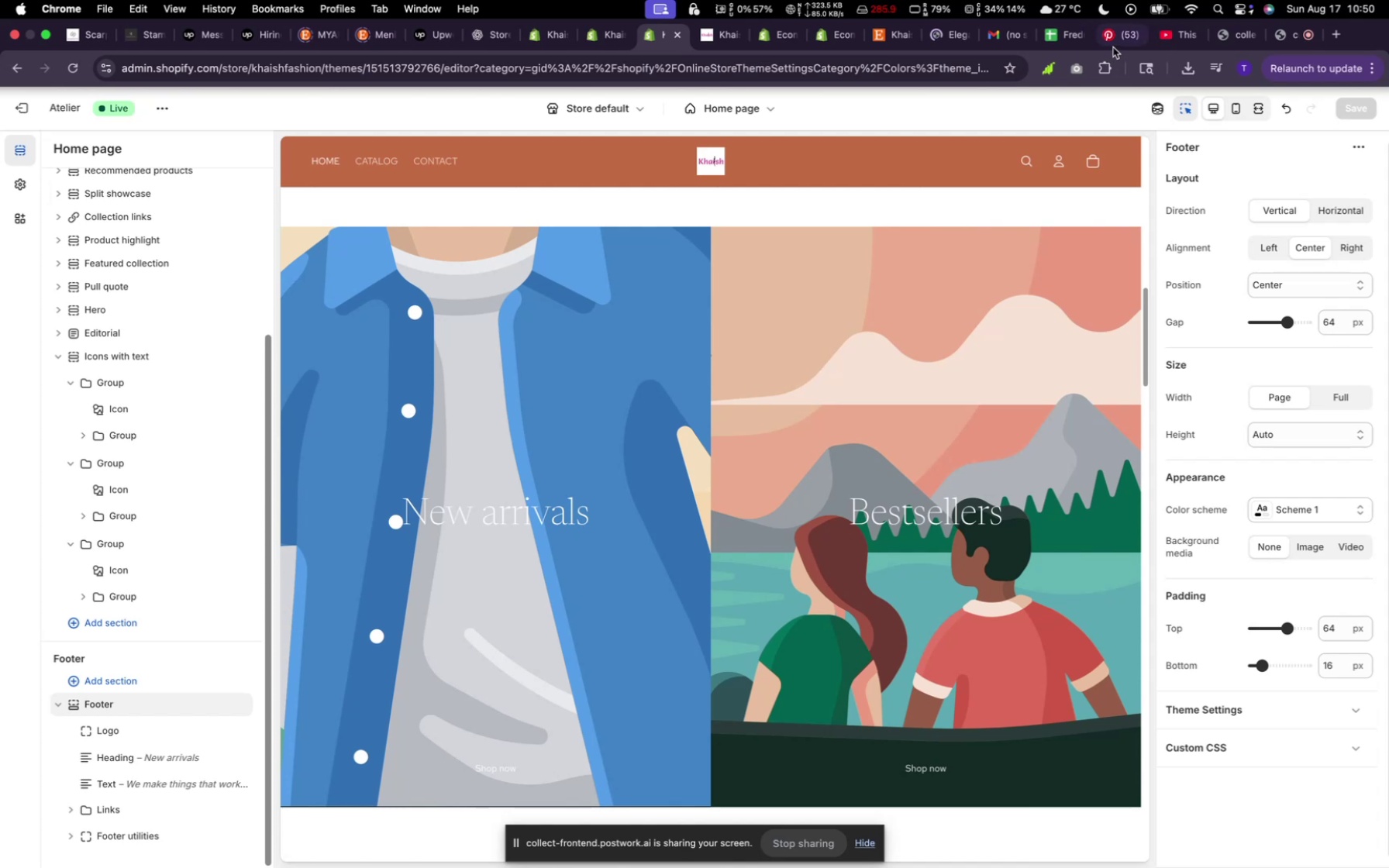 
left_click([1112, 43])
 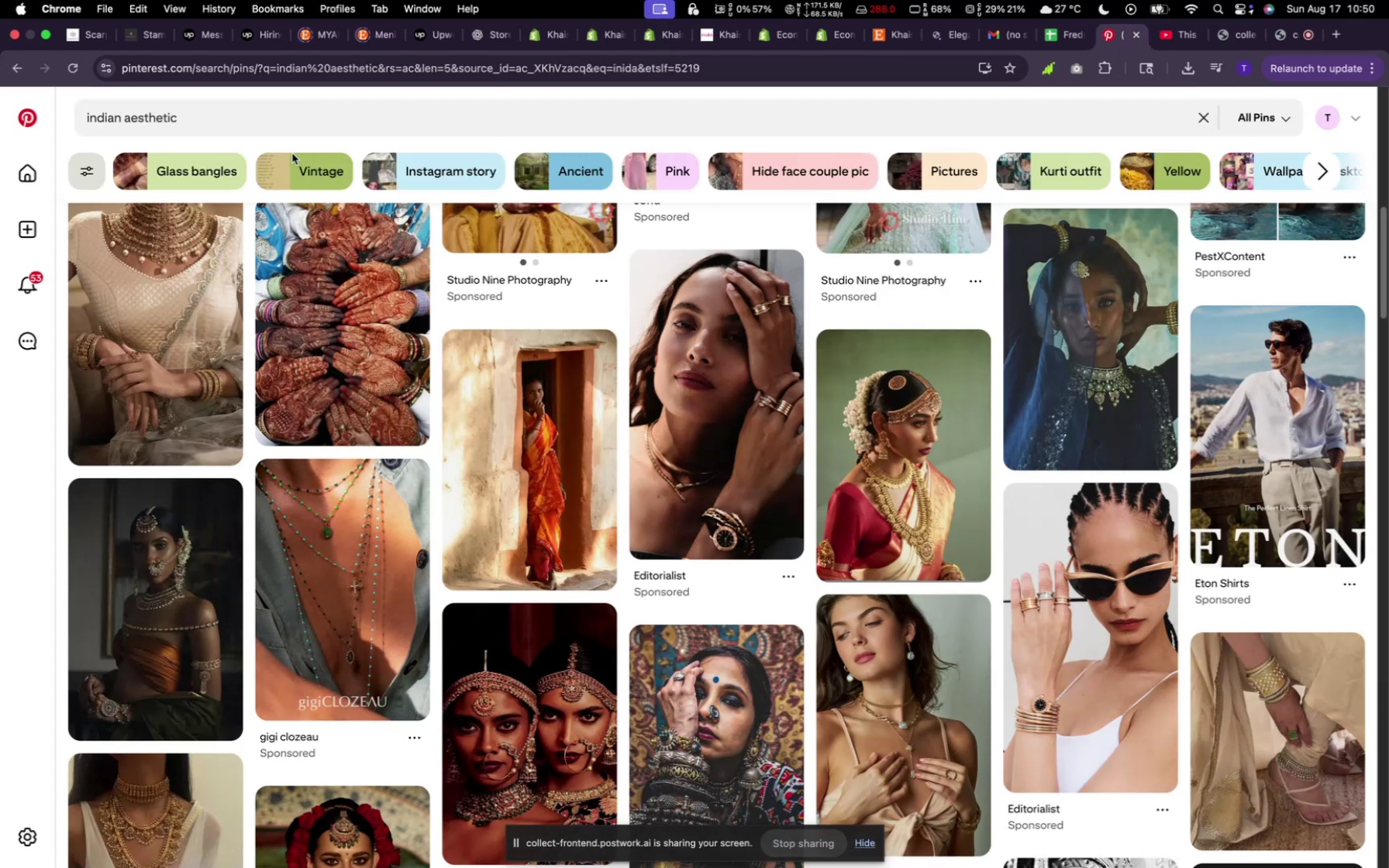 
left_click([253, 131])
 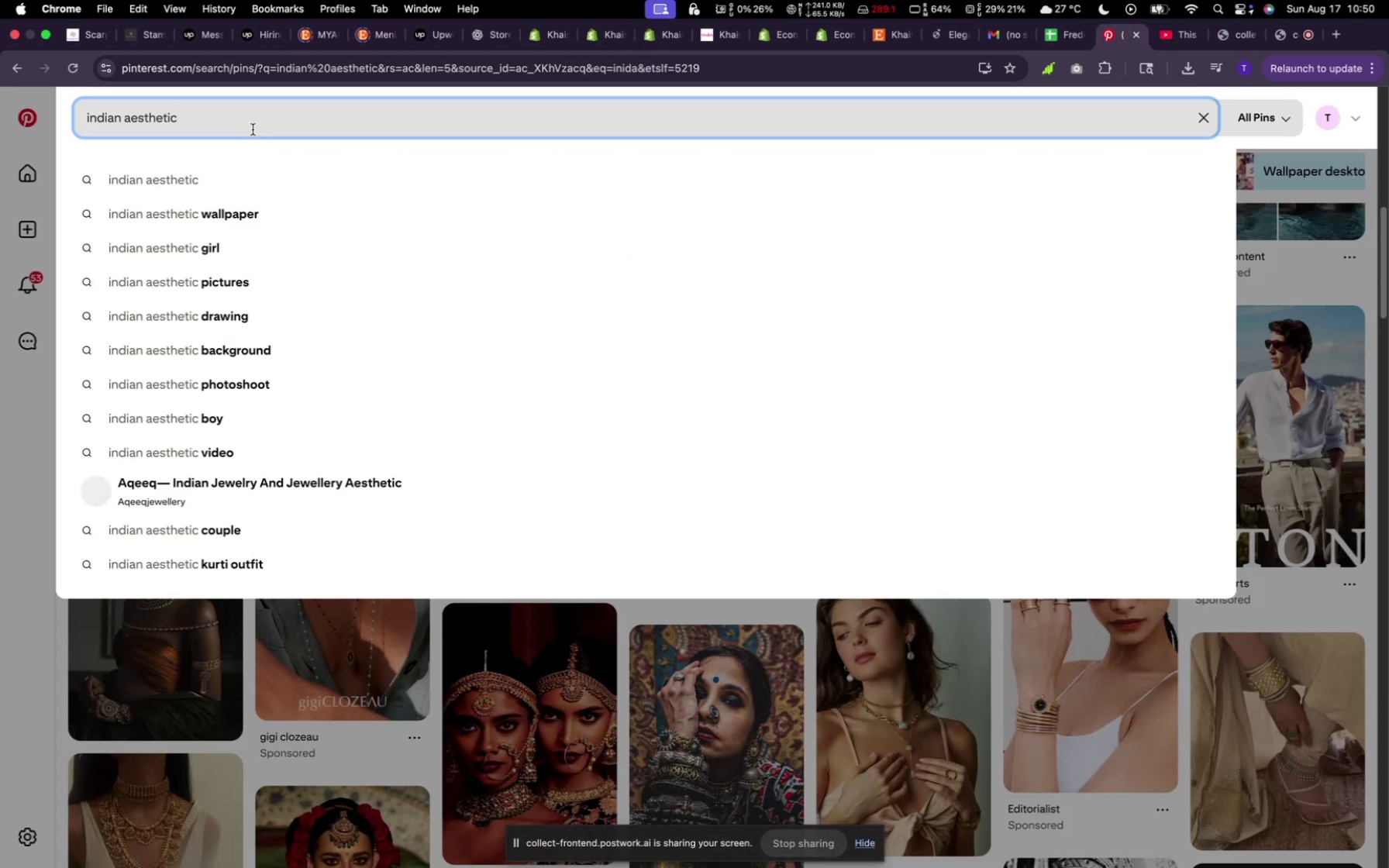 
hold_key(key=Backspace, duration=1.5)
 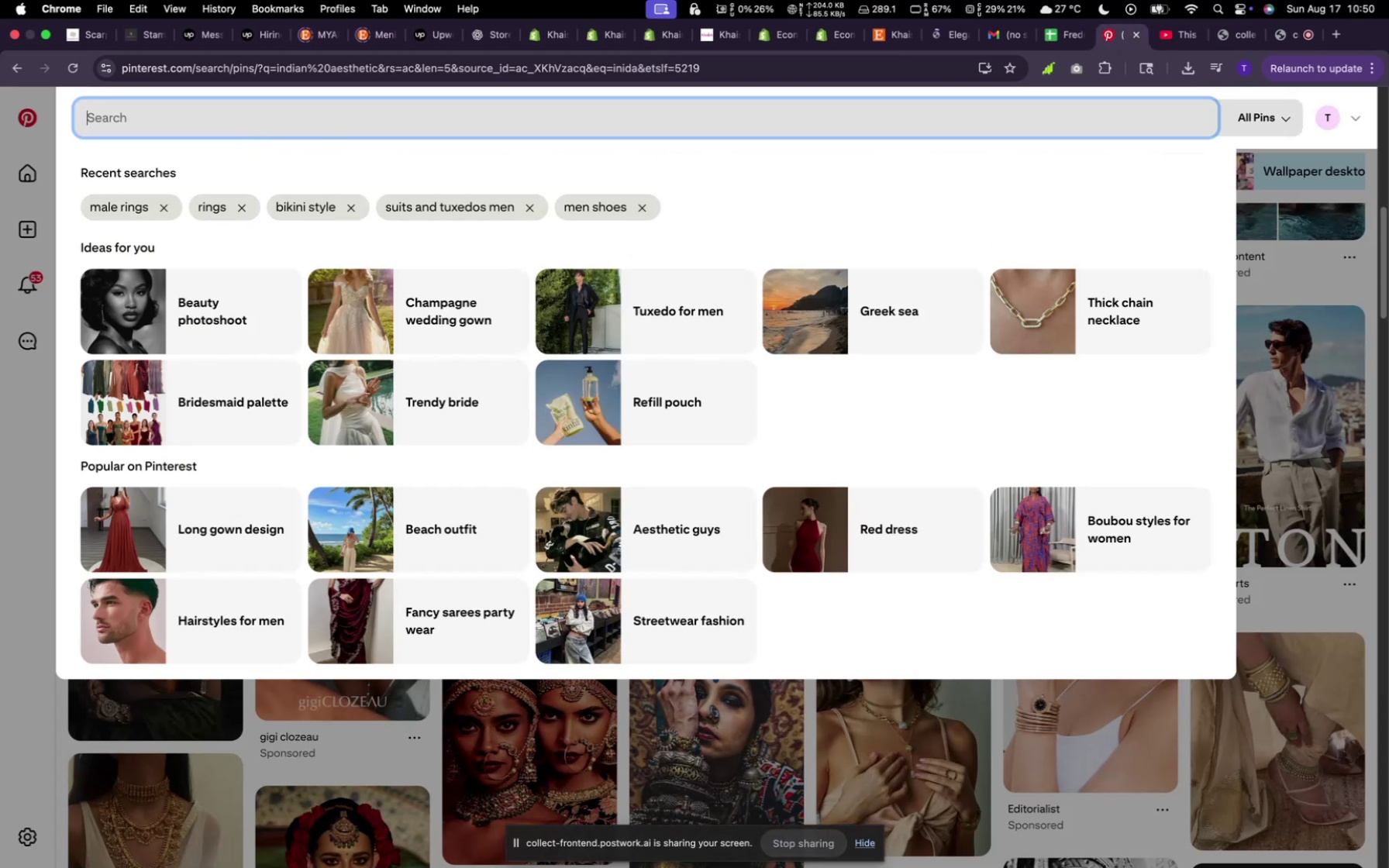 
hold_key(key=Backspace, duration=0.45)
 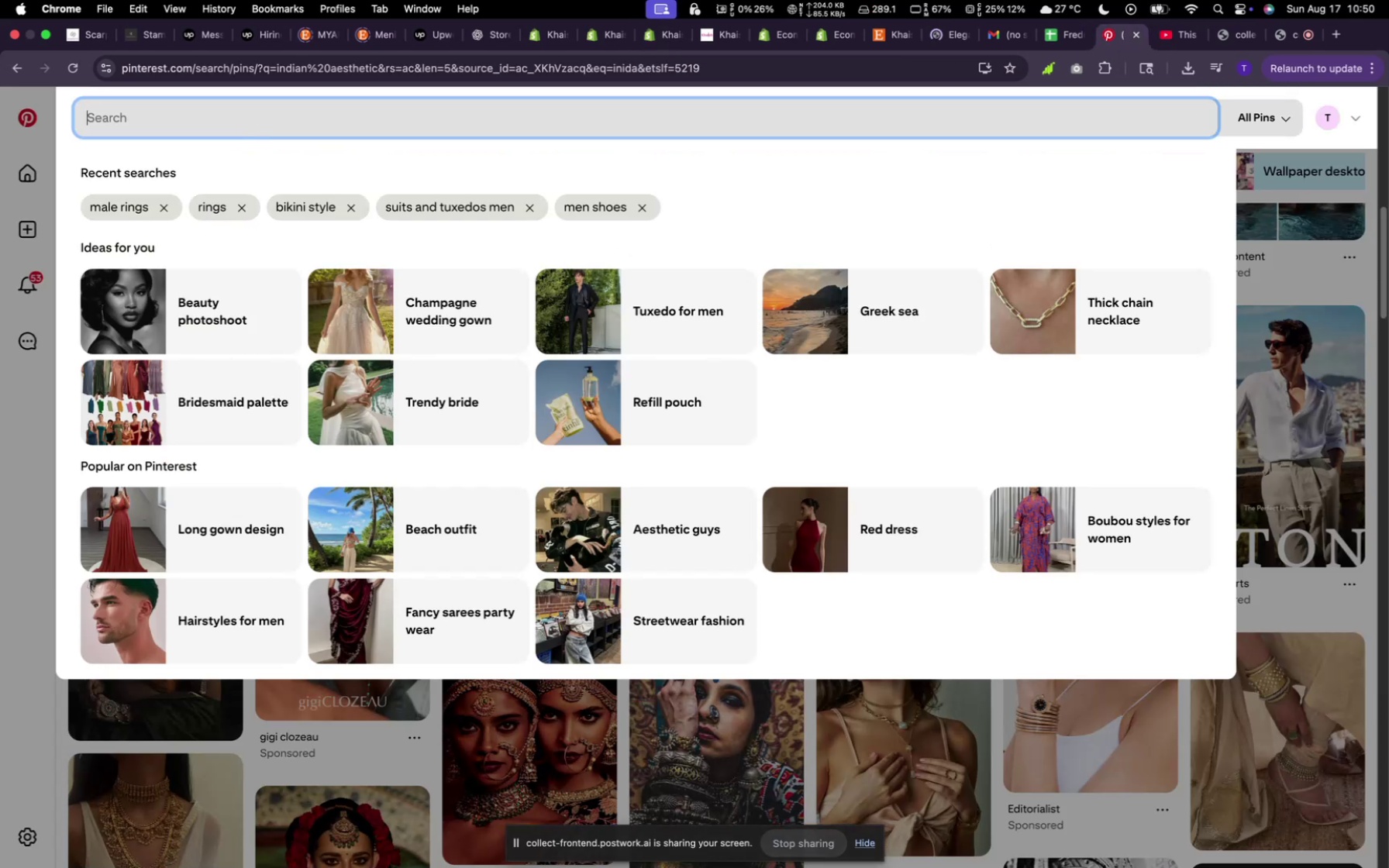 
key(Meta+V)
 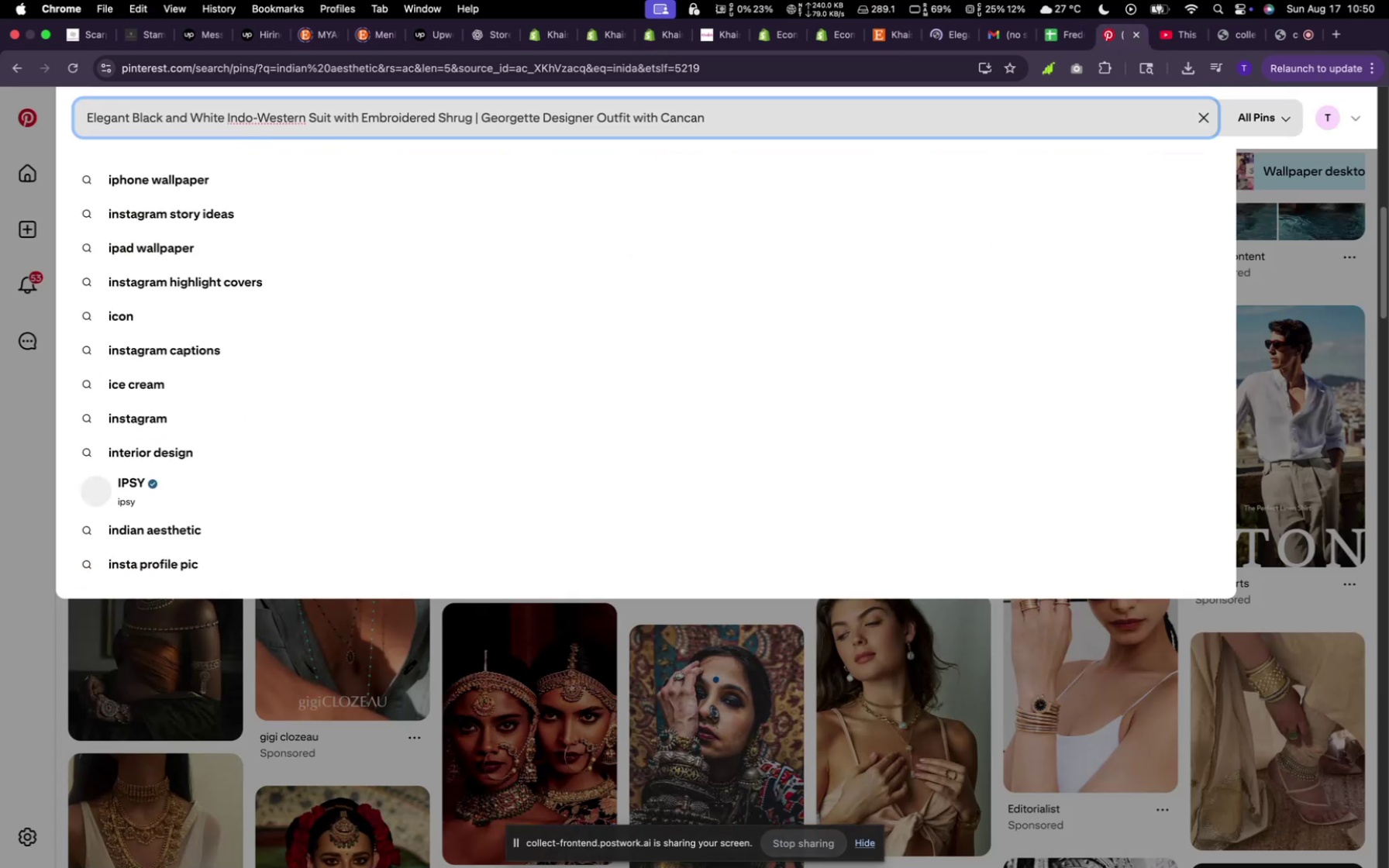 
key(Enter)
 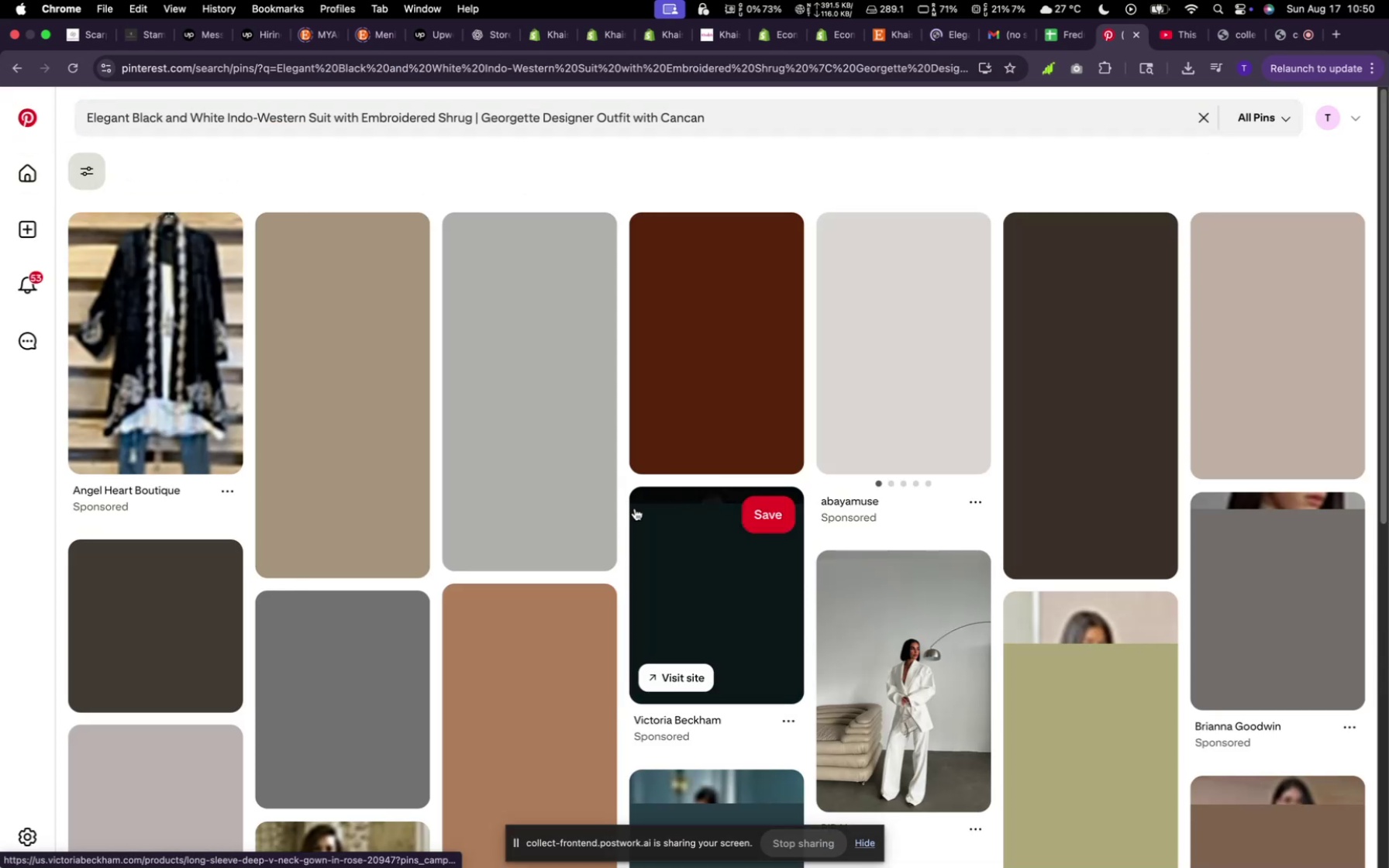 
scroll: coordinate [698, 413], scroll_direction: up, amount: 5.0
 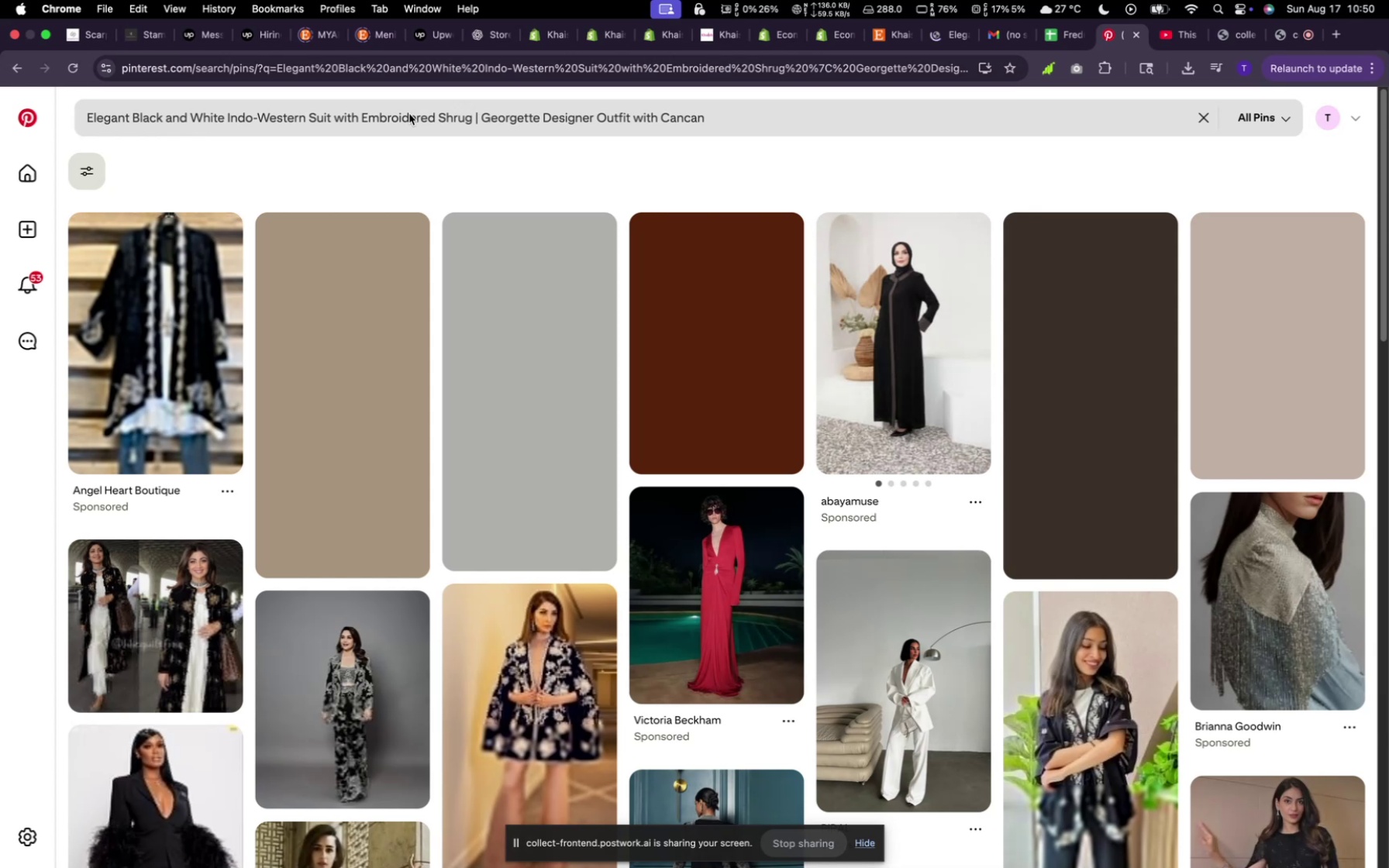 
wait(10.02)
 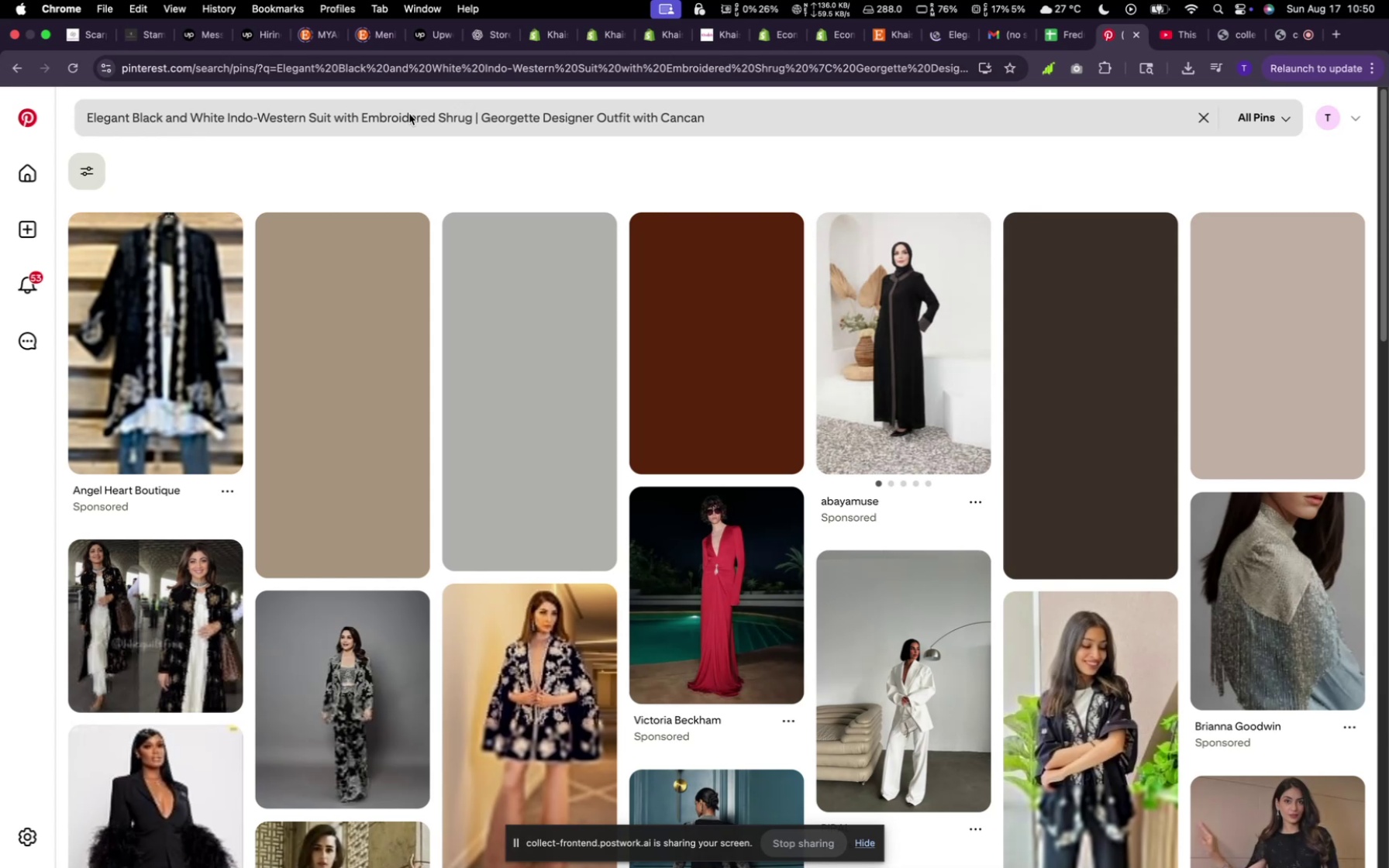 
left_click([305, 120])
 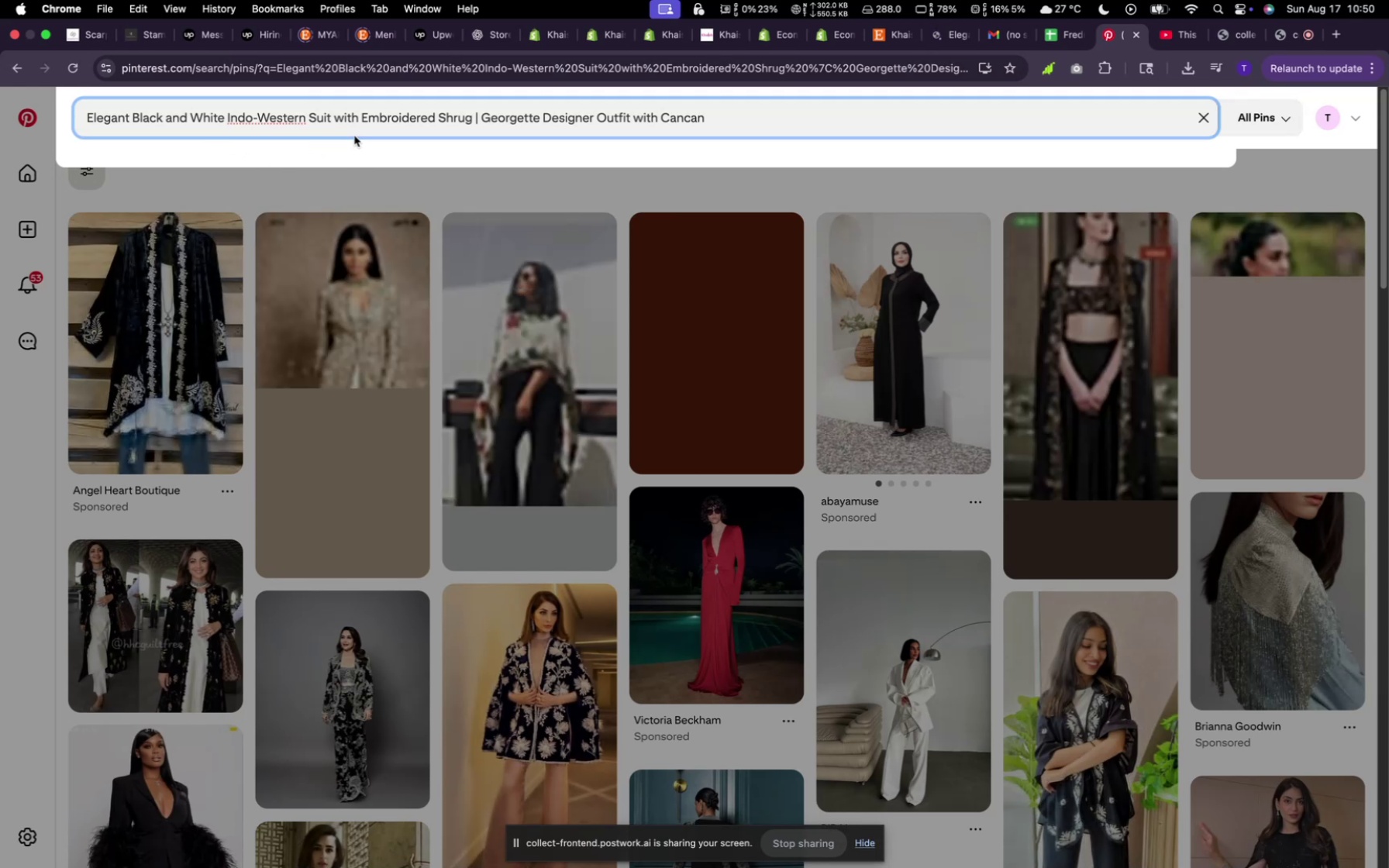 
wait(15.71)
 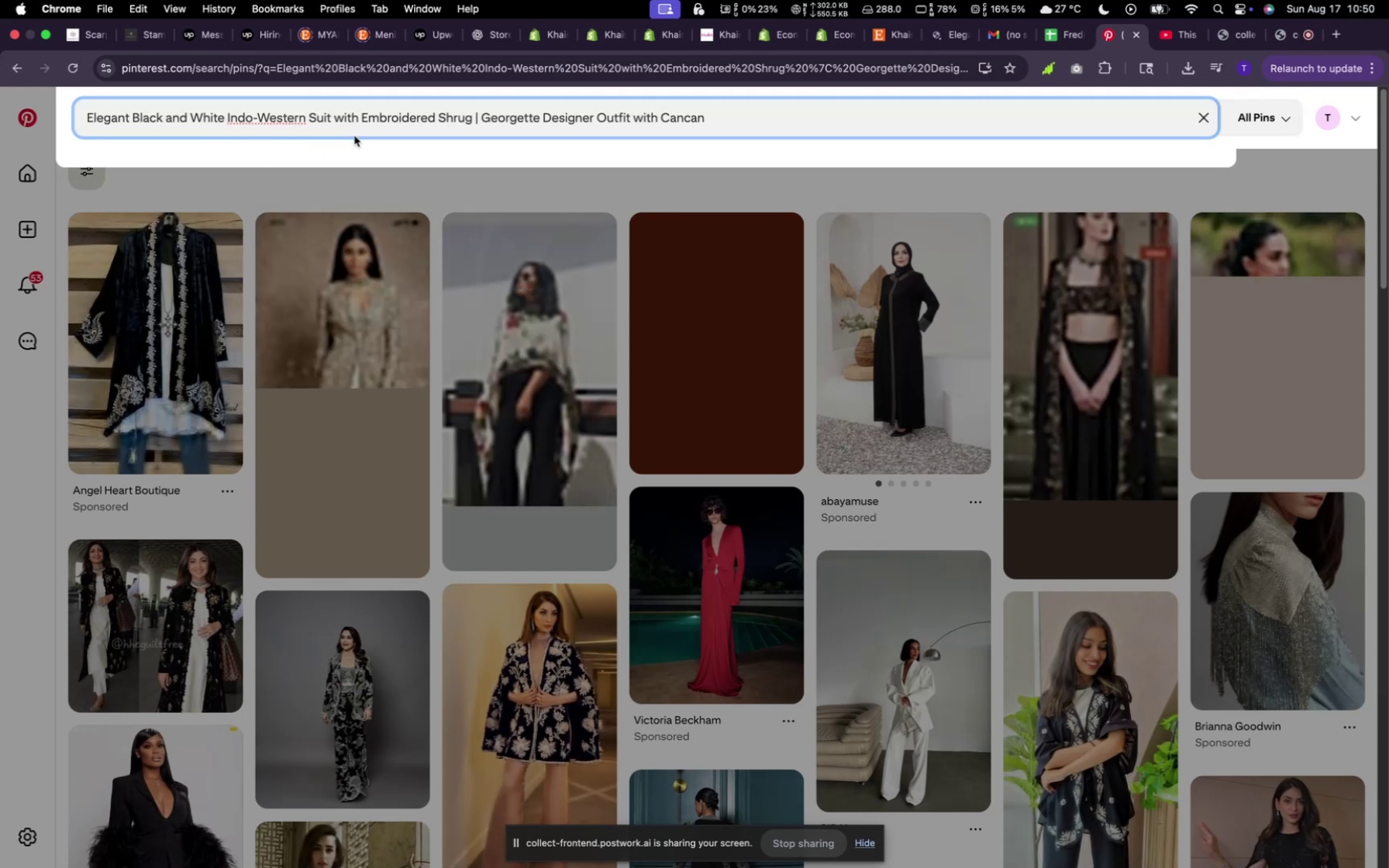 
left_click_drag(start_coordinate=[703, 122], to_coordinate=[337, 120])
 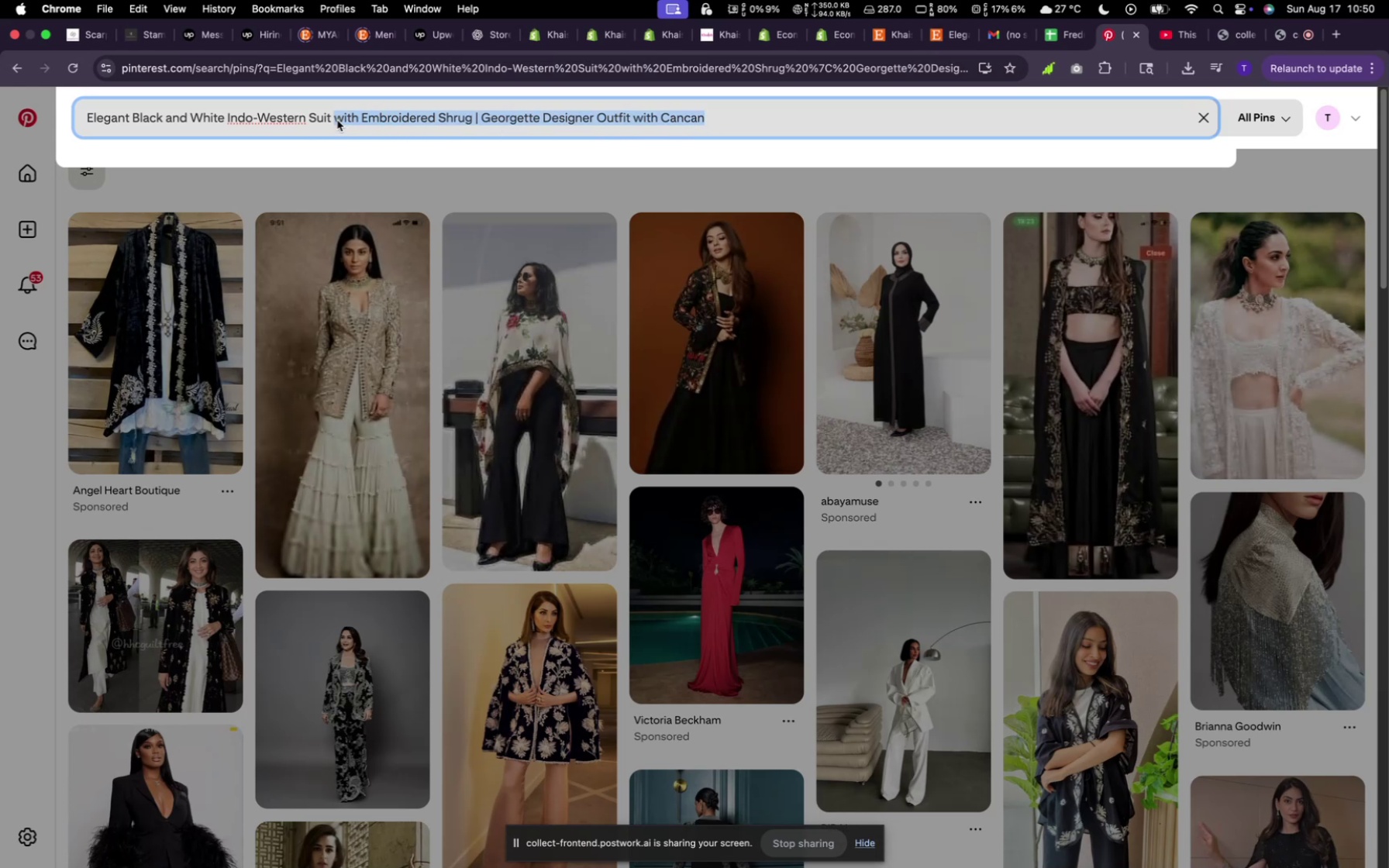 
key(M)
 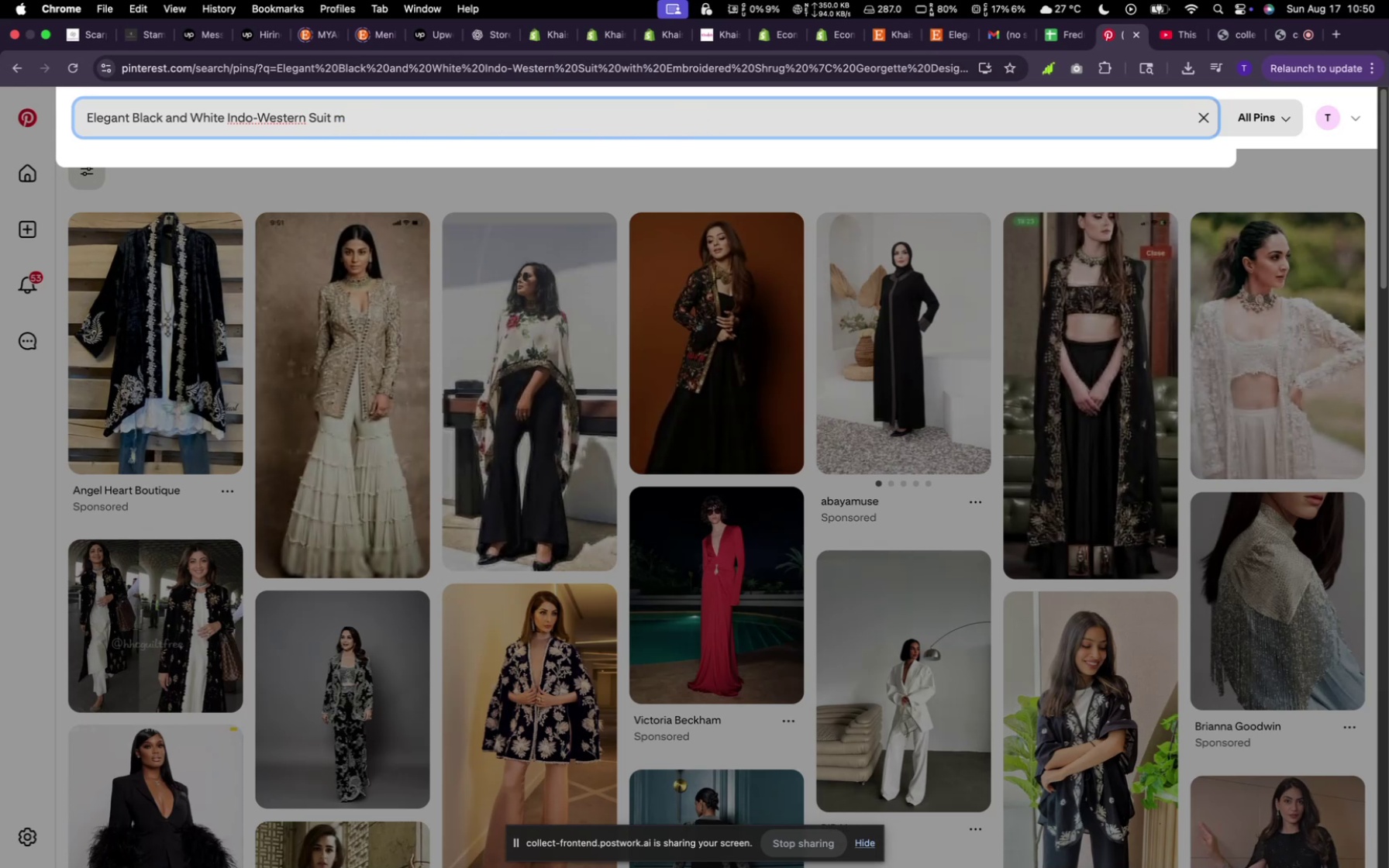 
key(Backspace)
 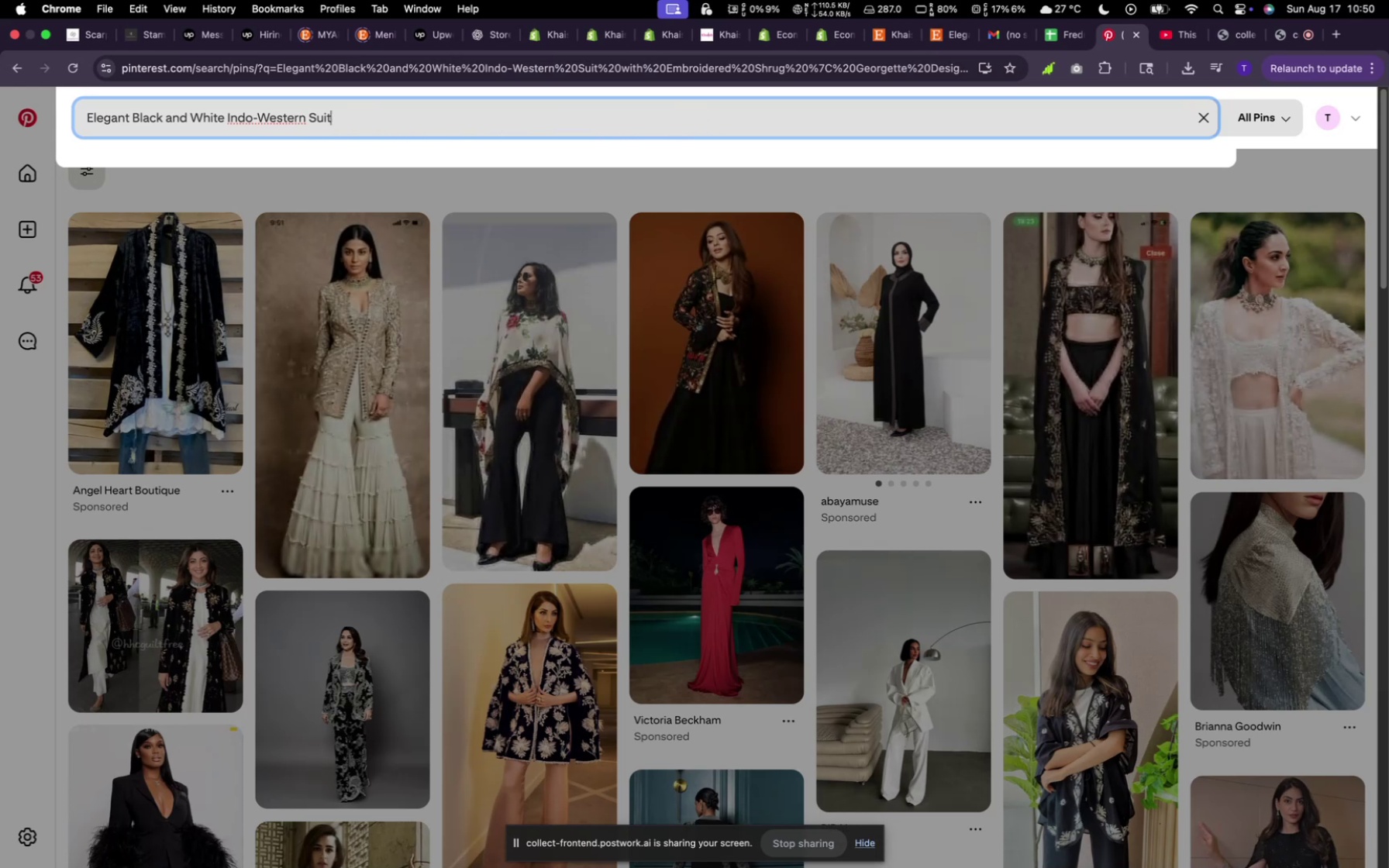 
key(Backspace)
 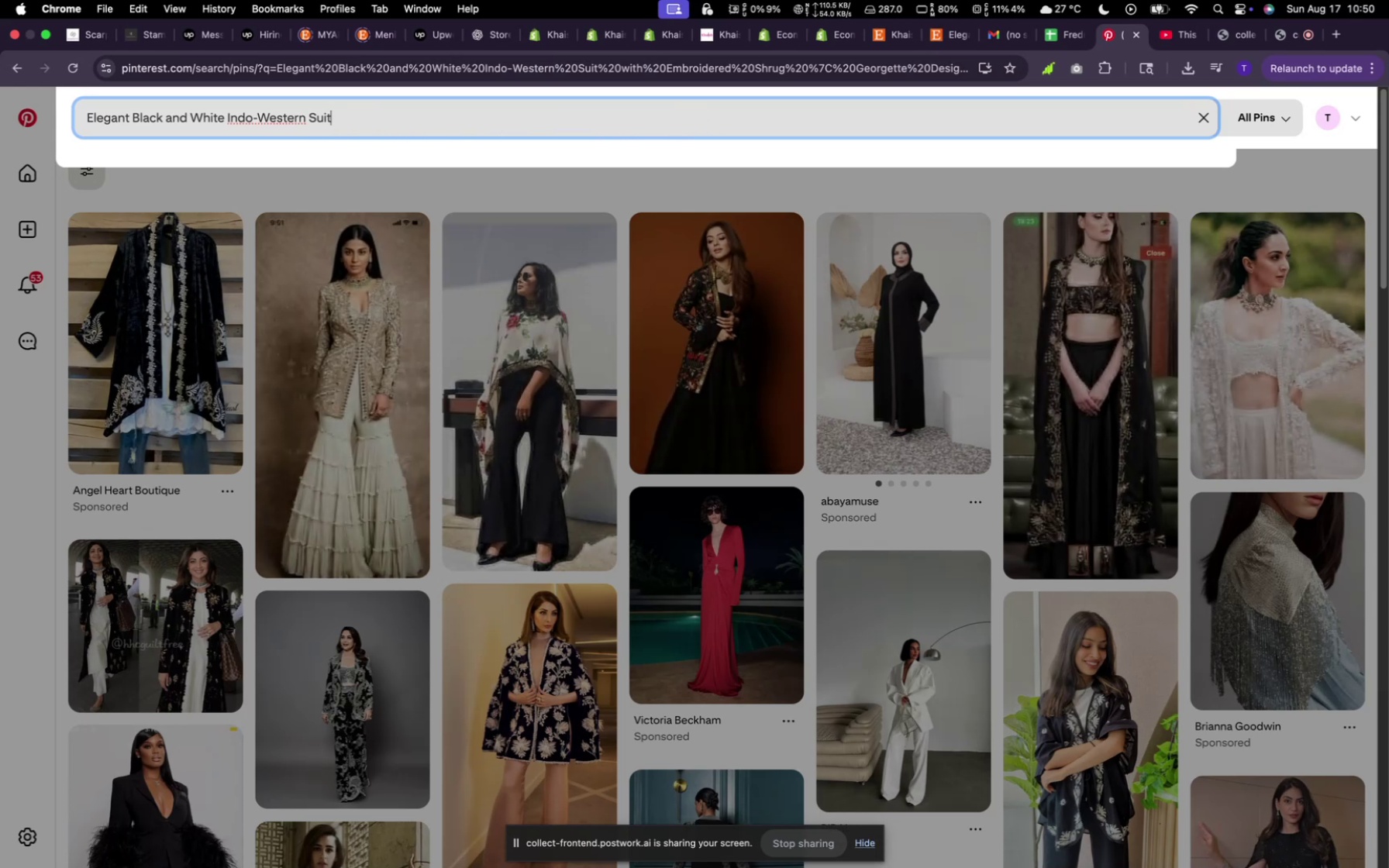 
key(Enter)
 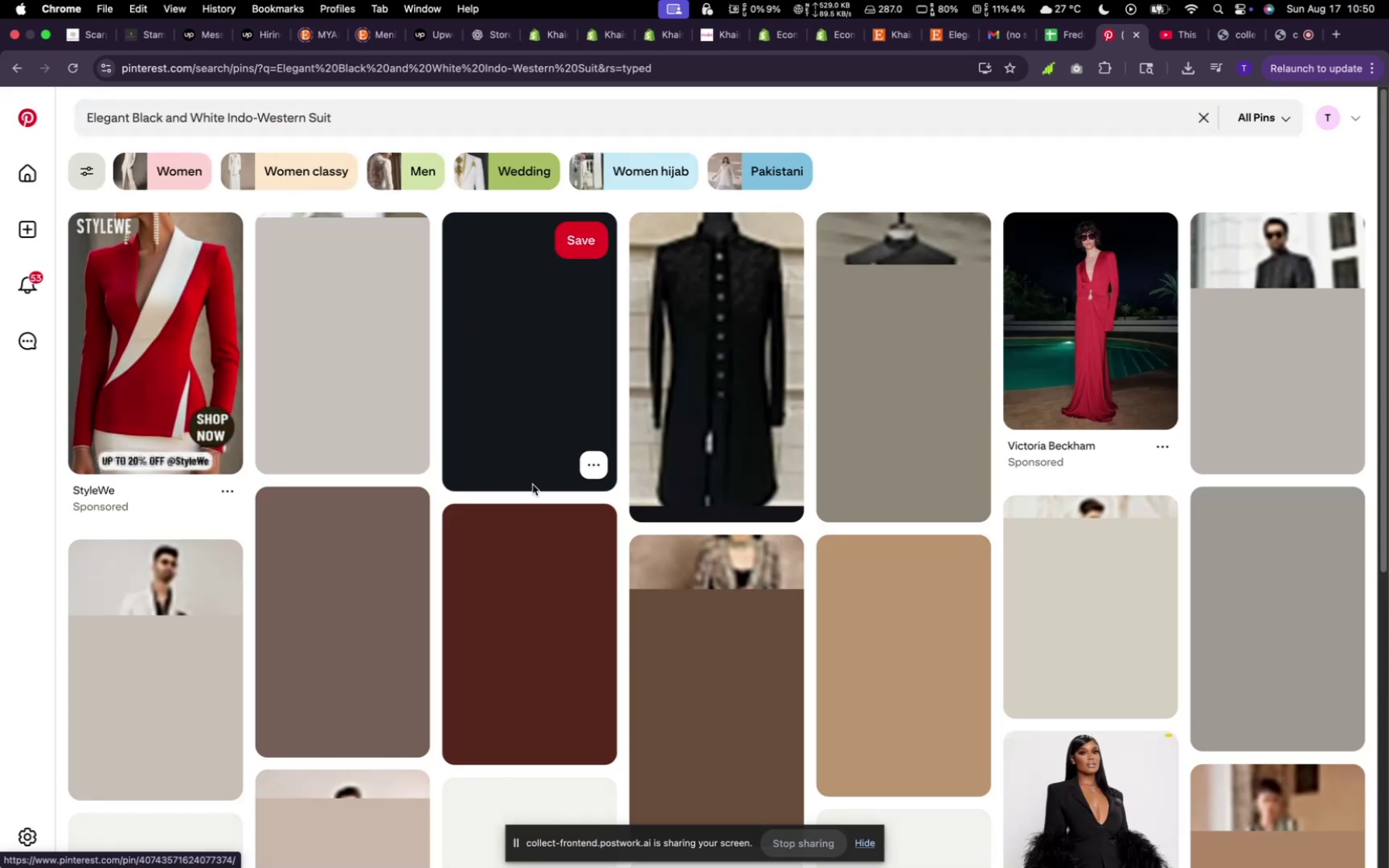 
scroll: coordinate [546, 449], scroll_direction: down, amount: 16.0
 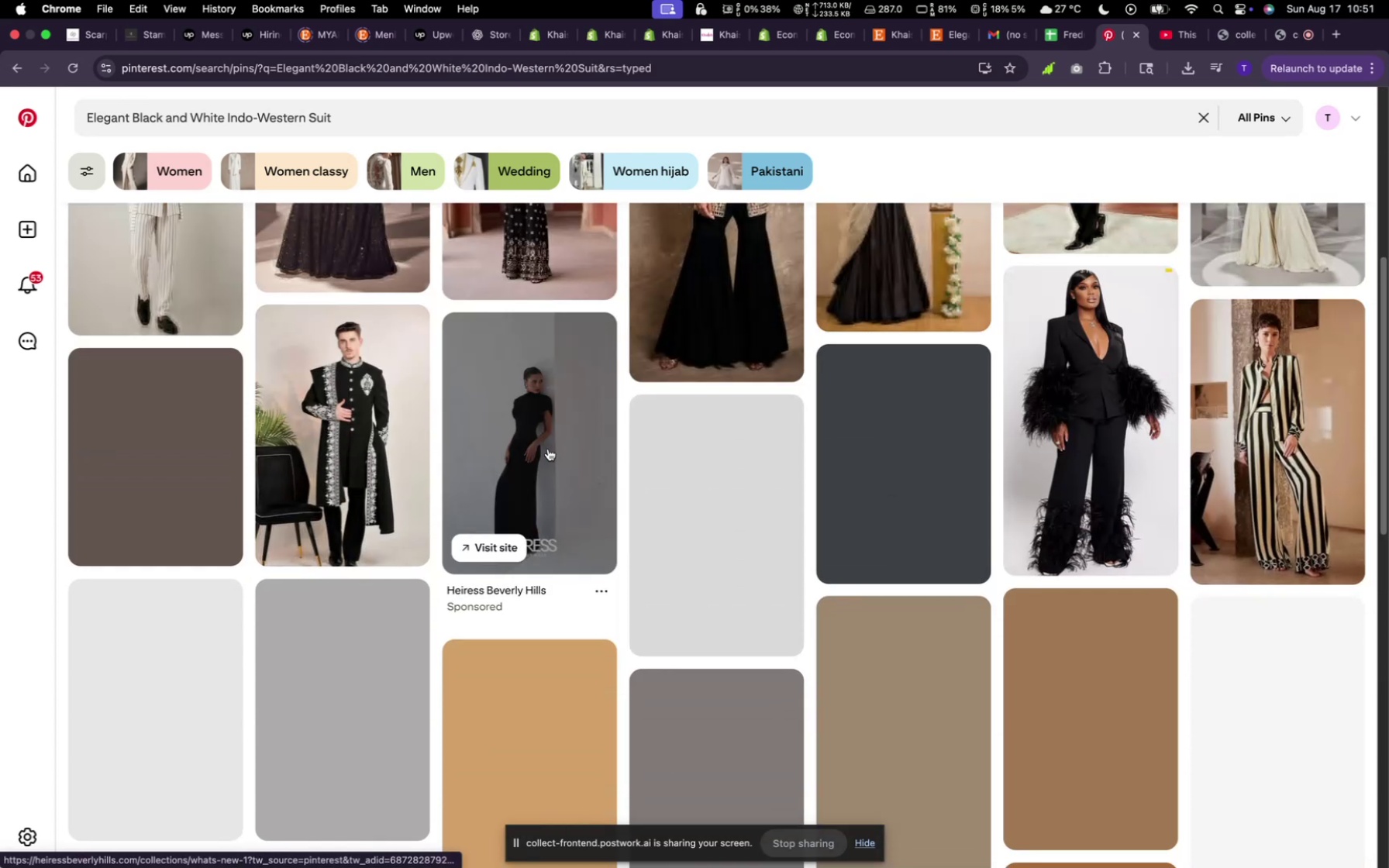 
scroll: coordinate [548, 449], scroll_direction: up, amount: 7.0
 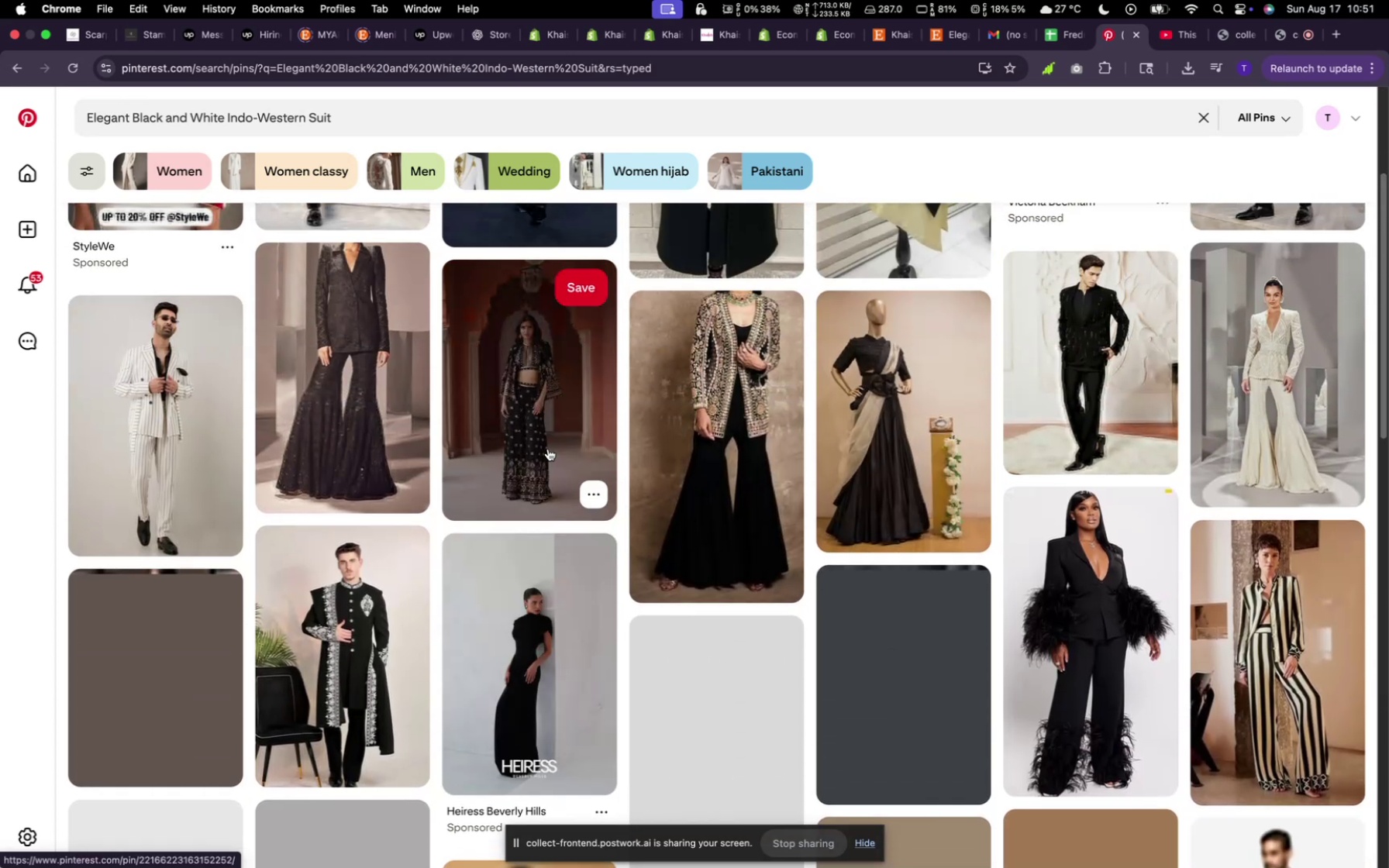 
scroll: coordinate [548, 449], scroll_direction: down, amount: 5.0
 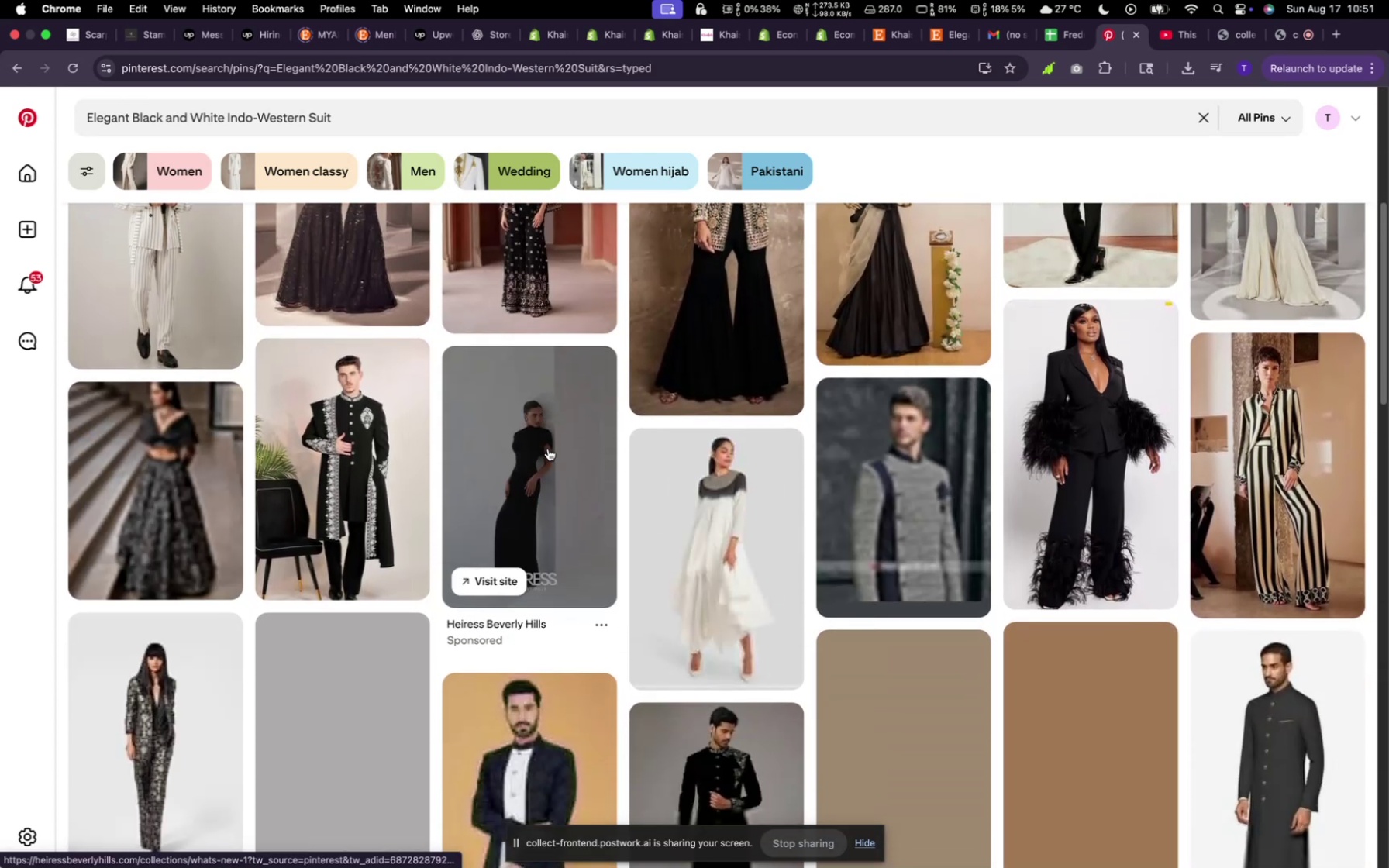 
scroll: coordinate [421, 432], scroll_direction: up, amount: 18.0
 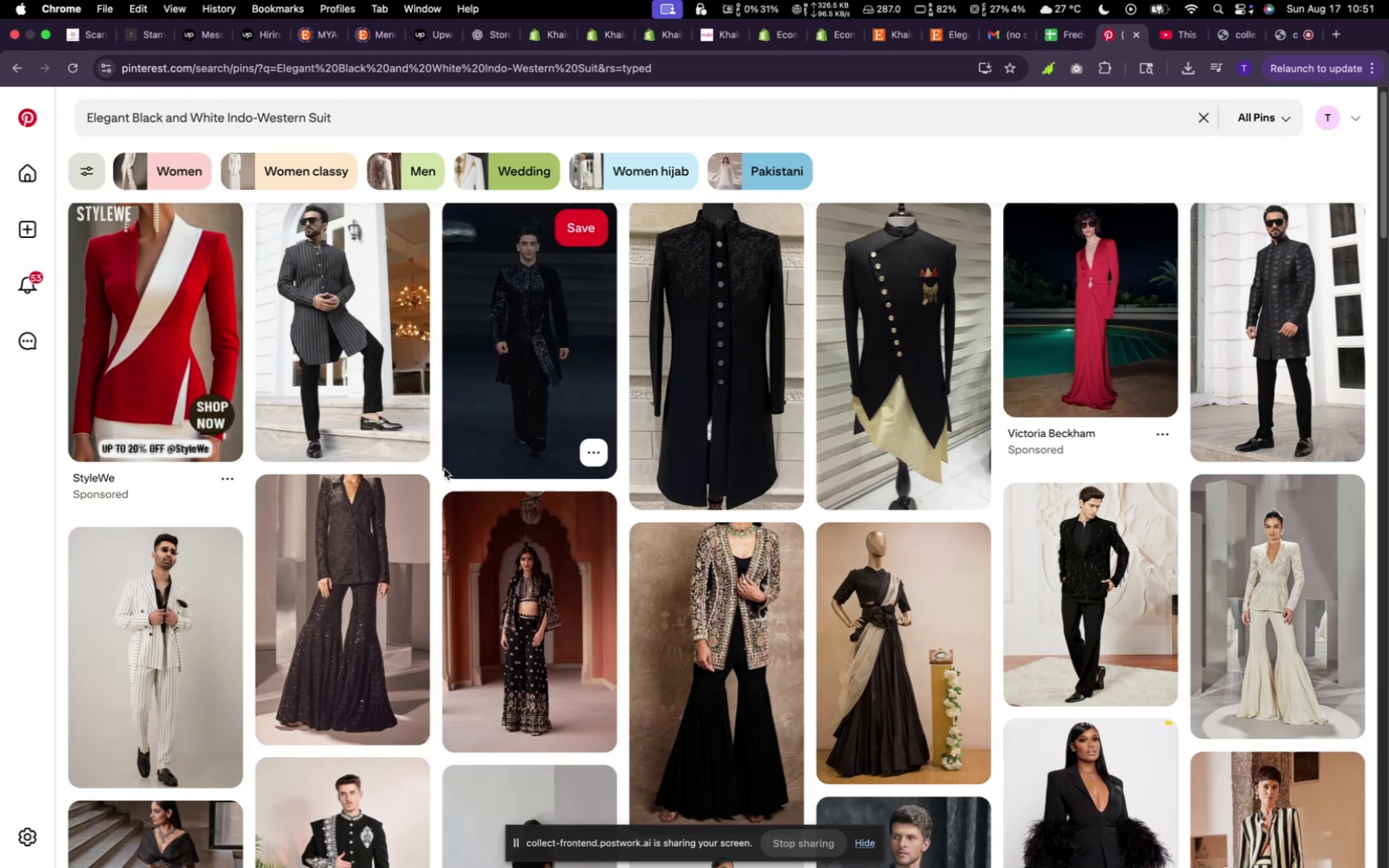 
scroll: coordinate [477, 534], scroll_direction: down, amount: 26.0
 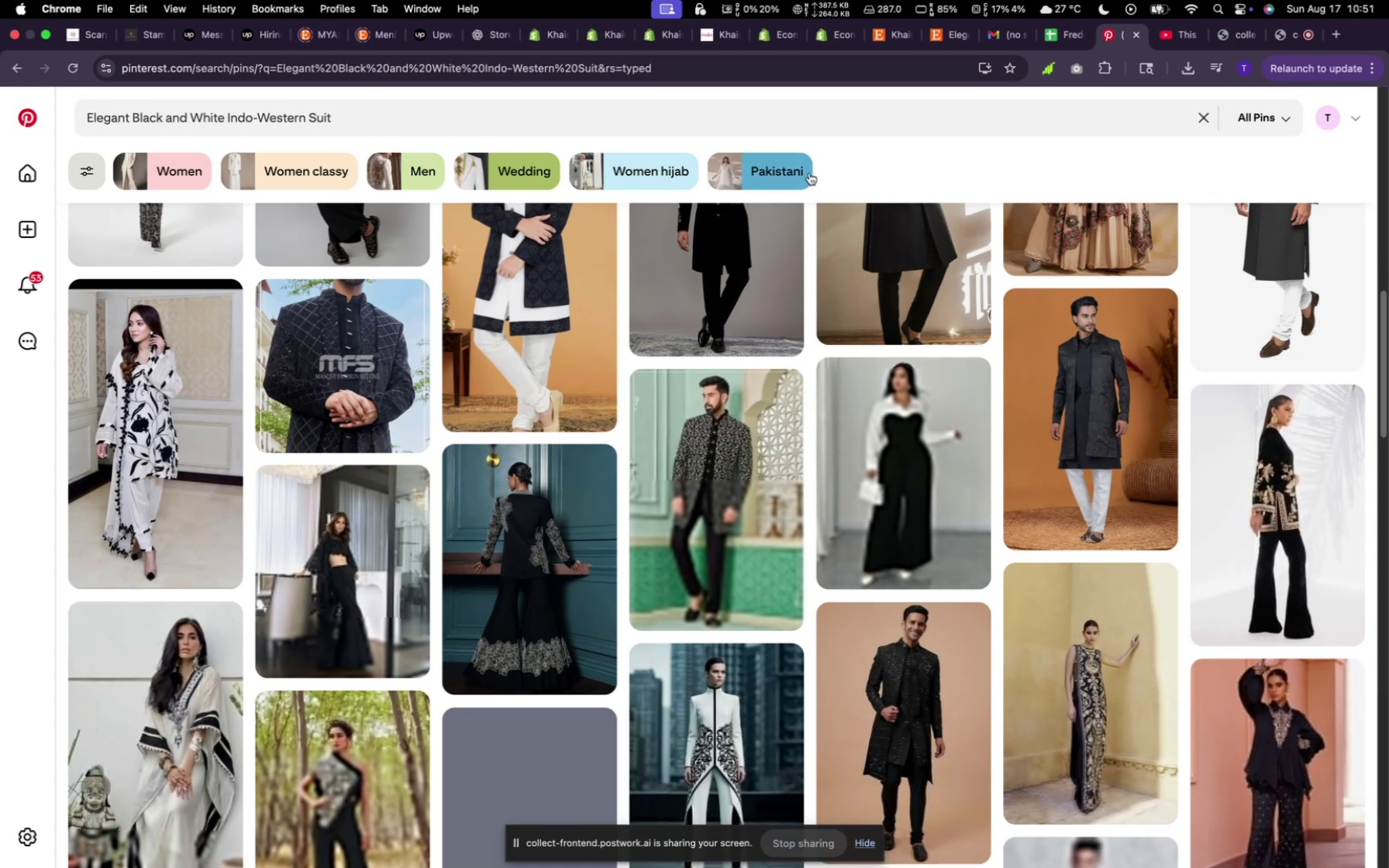 
wait(5.27)
 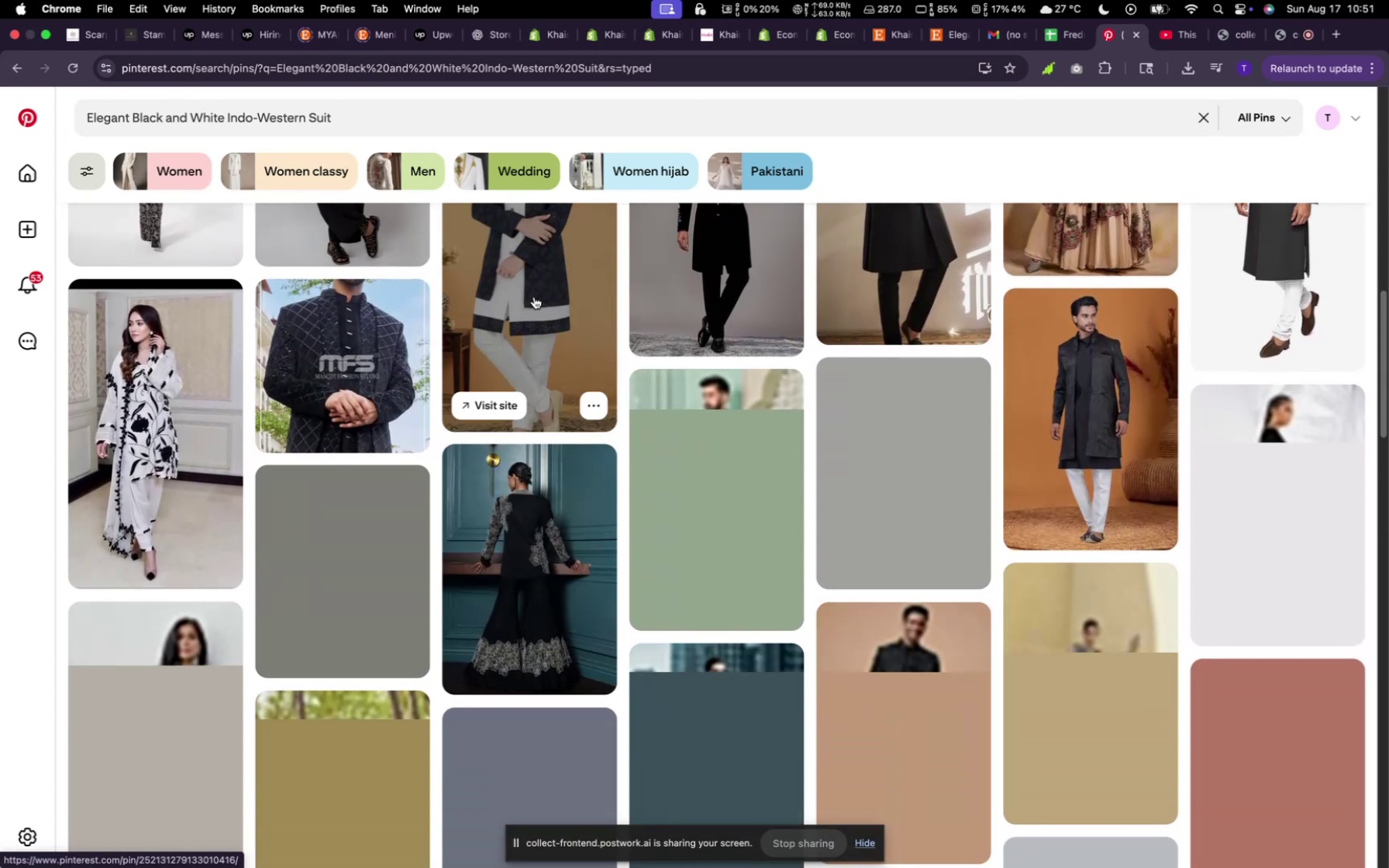 
left_click([791, 175])
 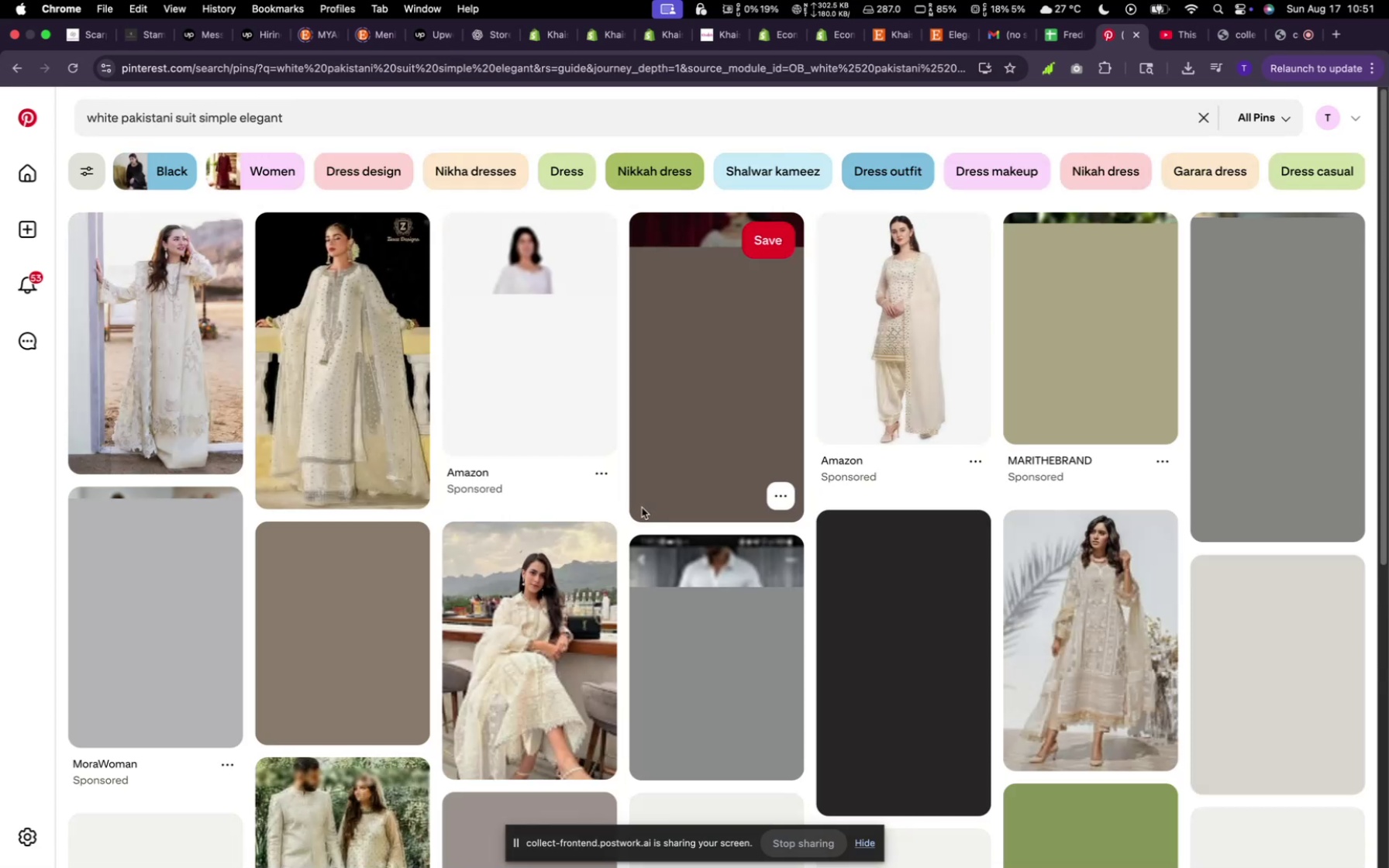 
scroll: coordinate [647, 508], scroll_direction: down, amount: 24.0
 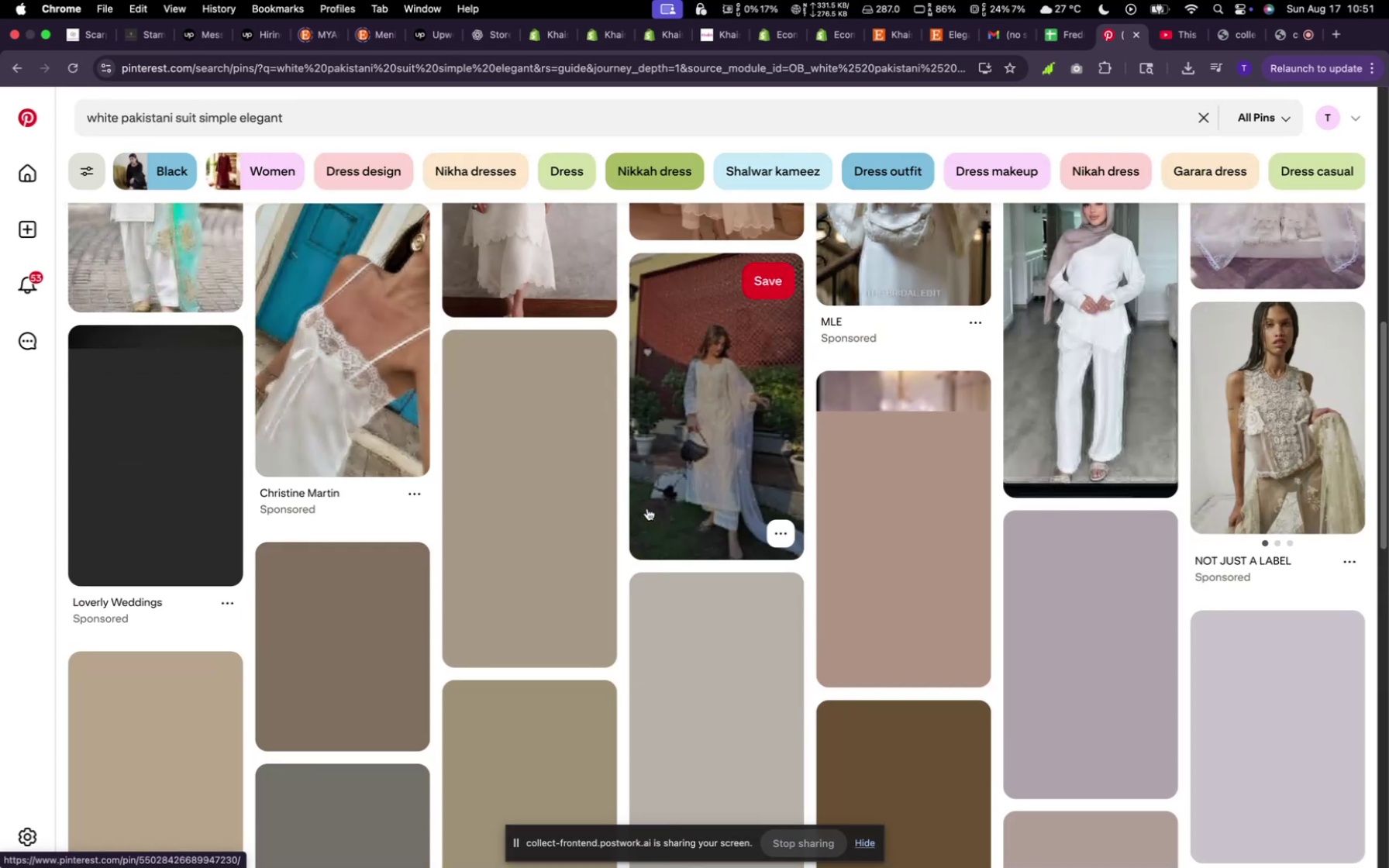 
scroll: coordinate [647, 508], scroll_direction: up, amount: 8.0
 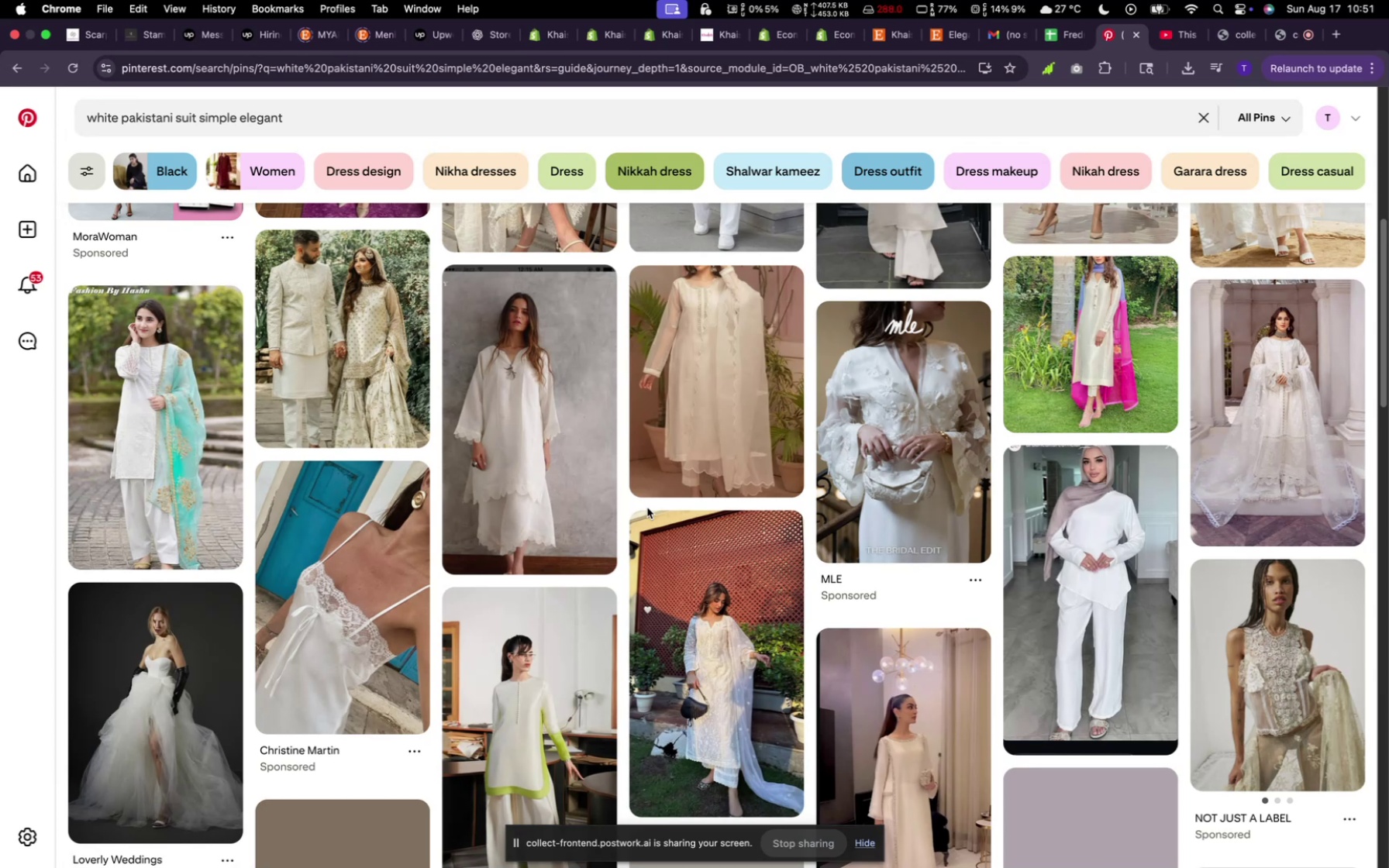 
wait(6.06)
 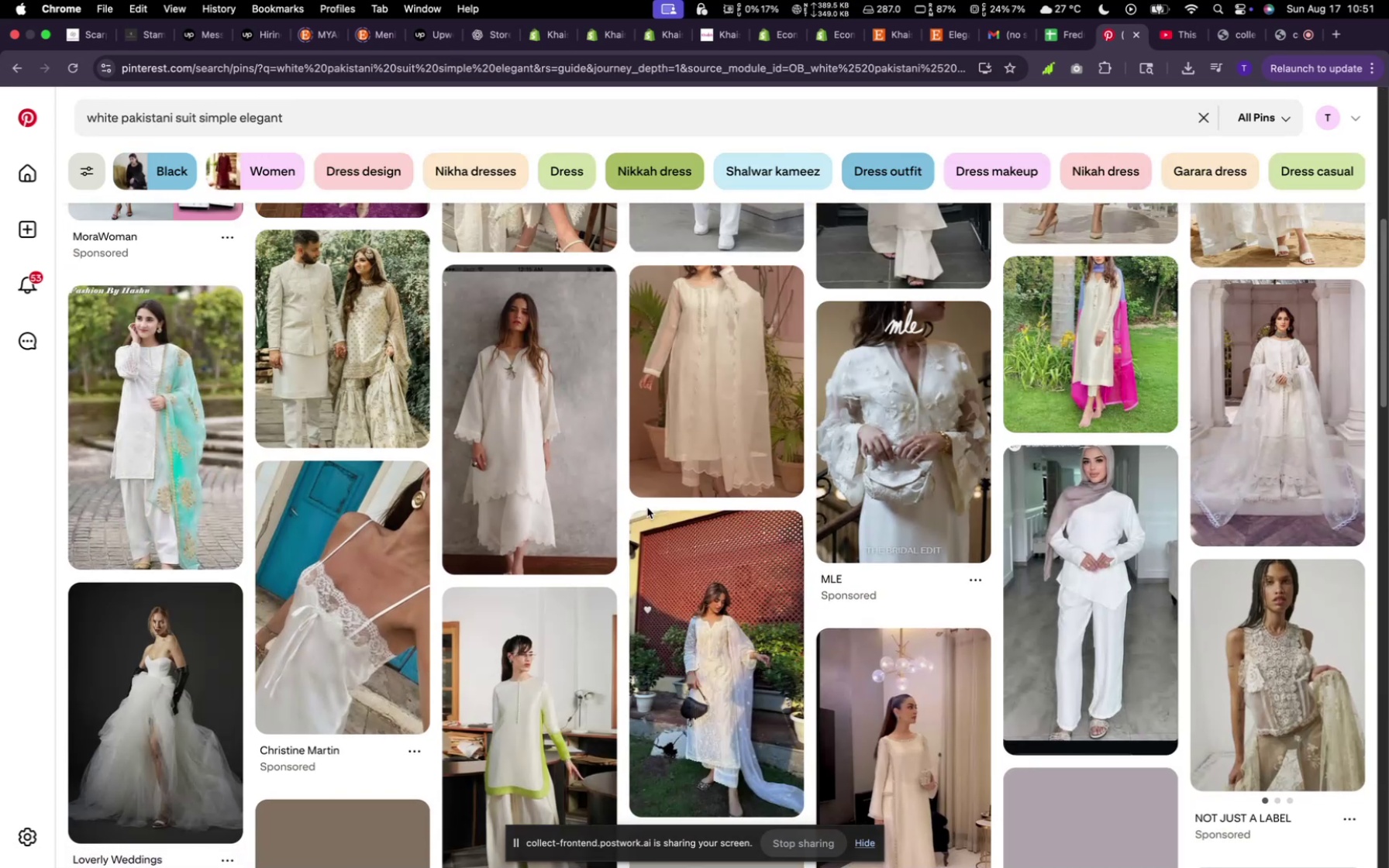 
scroll: coordinate [635, 526], scroll_direction: down, amount: 26.0
 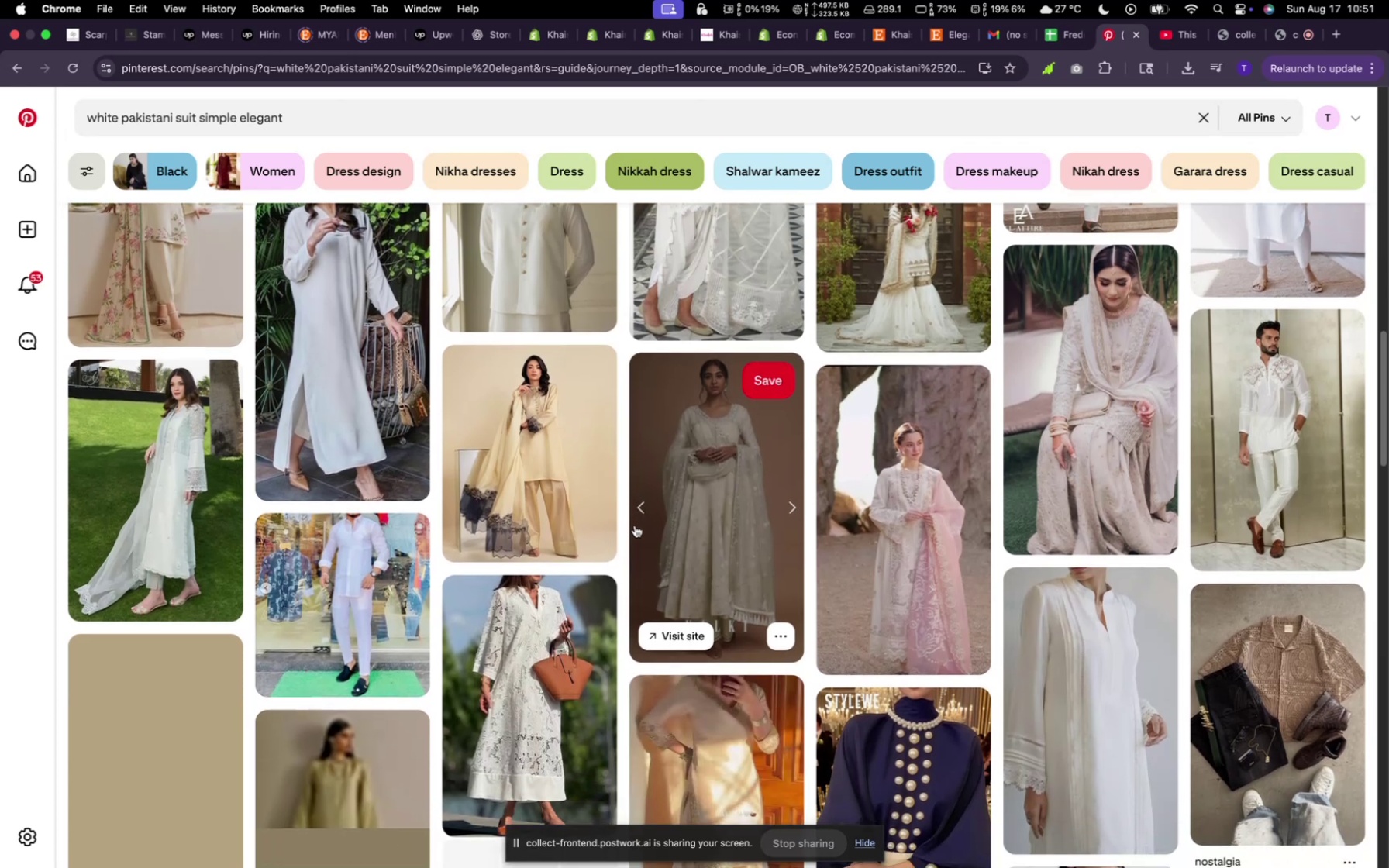 
scroll: coordinate [626, 530], scroll_direction: down, amount: 10.0
 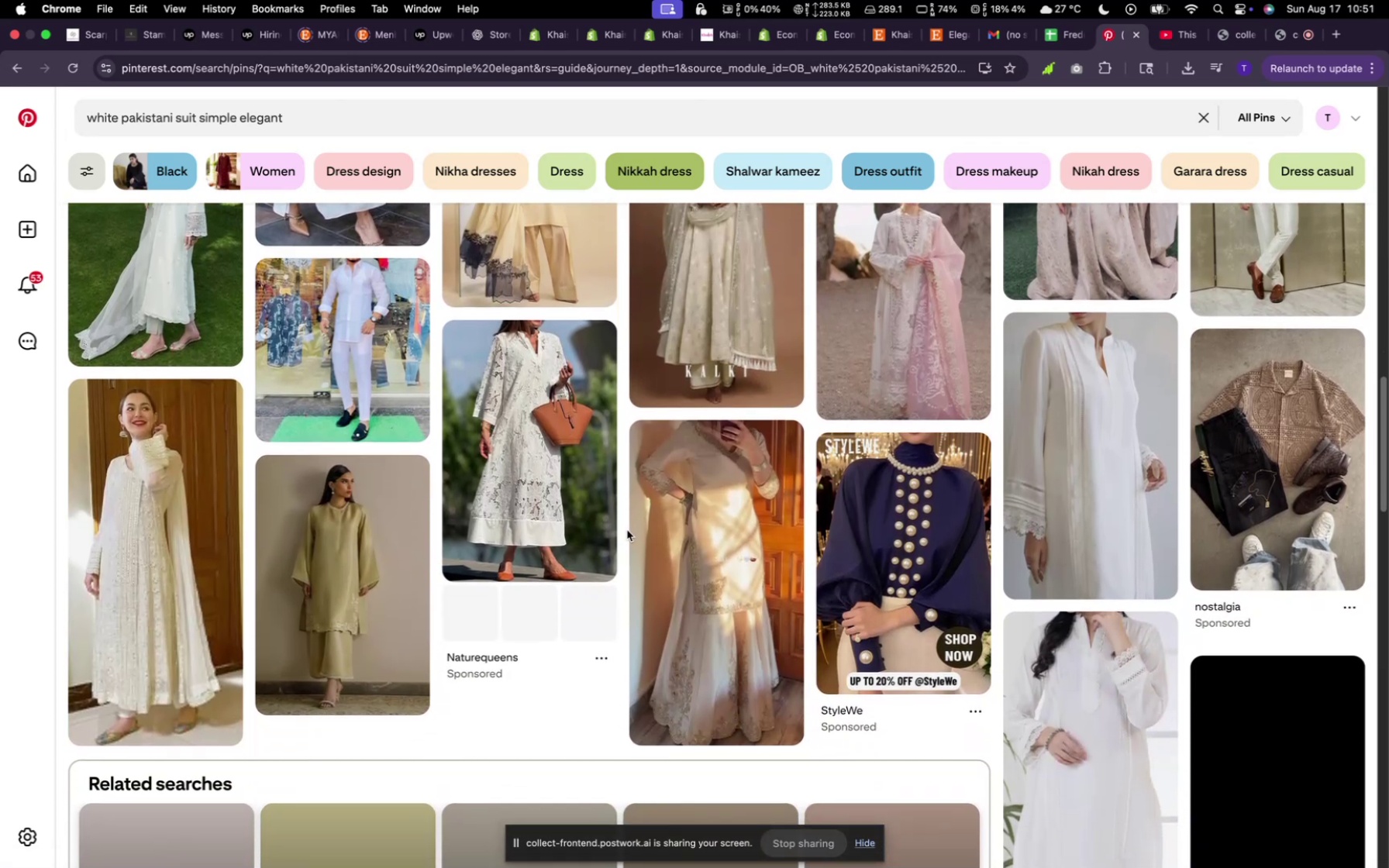 
scroll: coordinate [636, 494], scroll_direction: up, amount: 45.0
 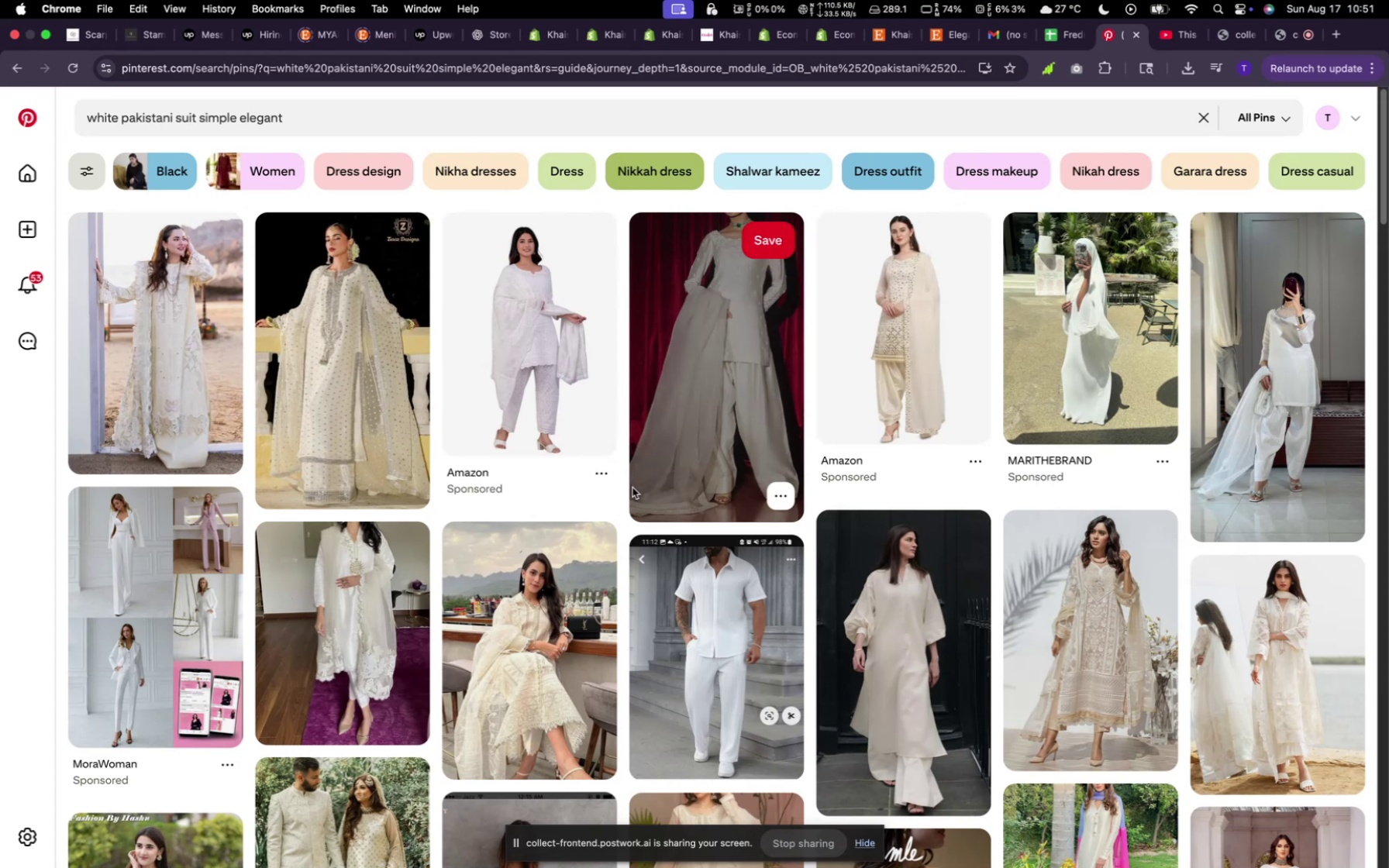 
wait(6.37)
 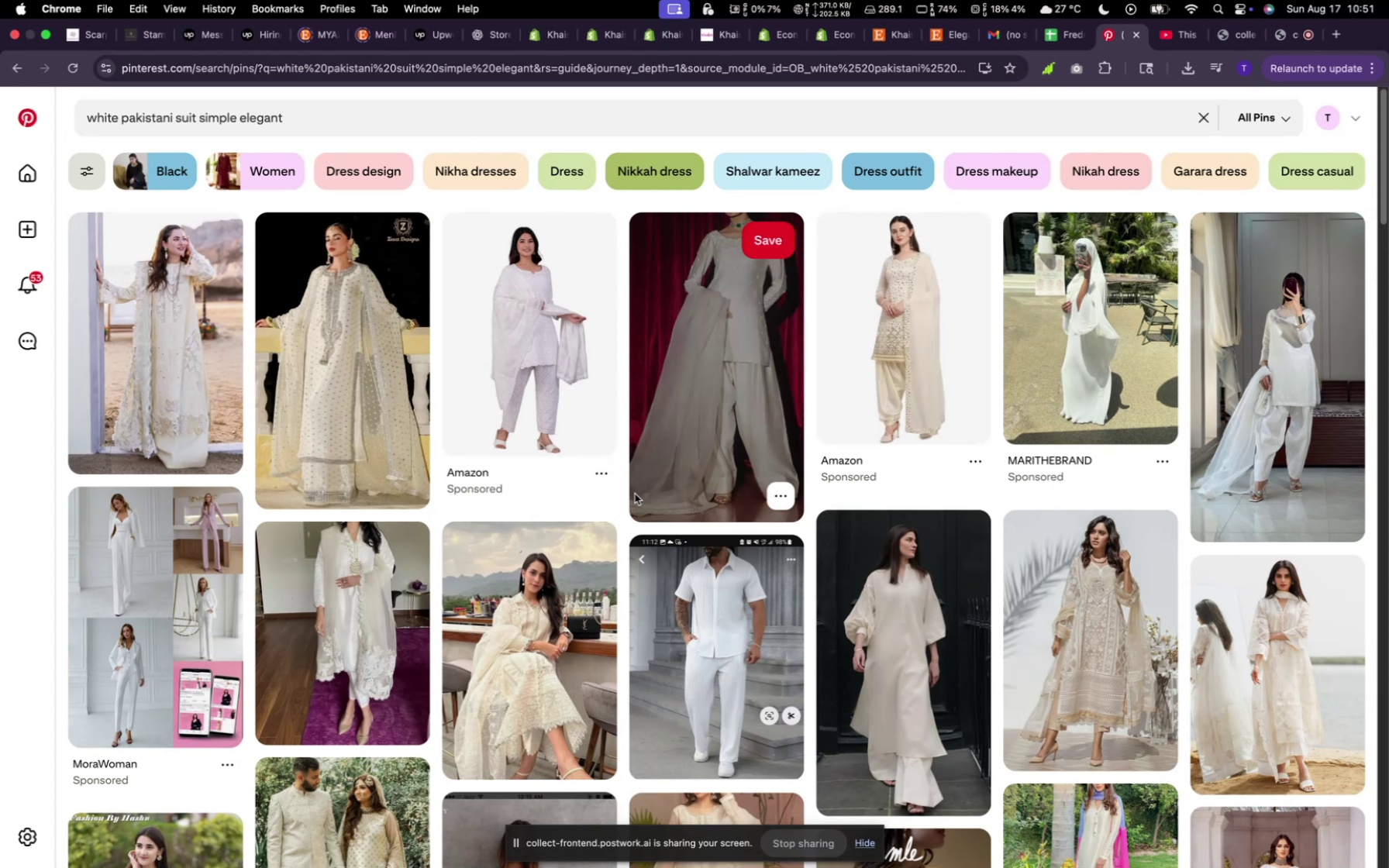 
scroll: coordinate [508, 404], scroll_direction: up, amount: 9.0
 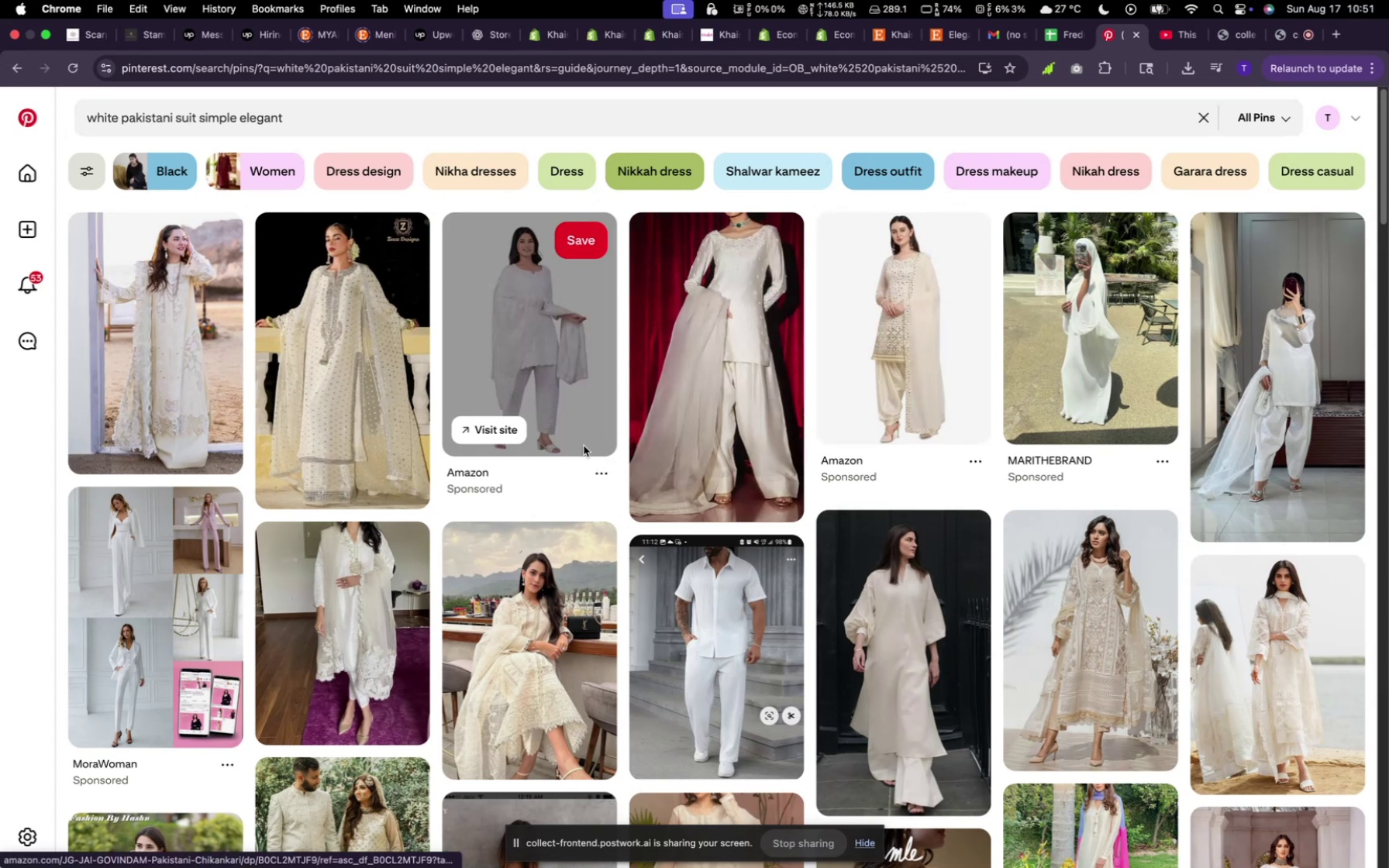 
scroll: coordinate [696, 592], scroll_direction: down, amount: 54.0
 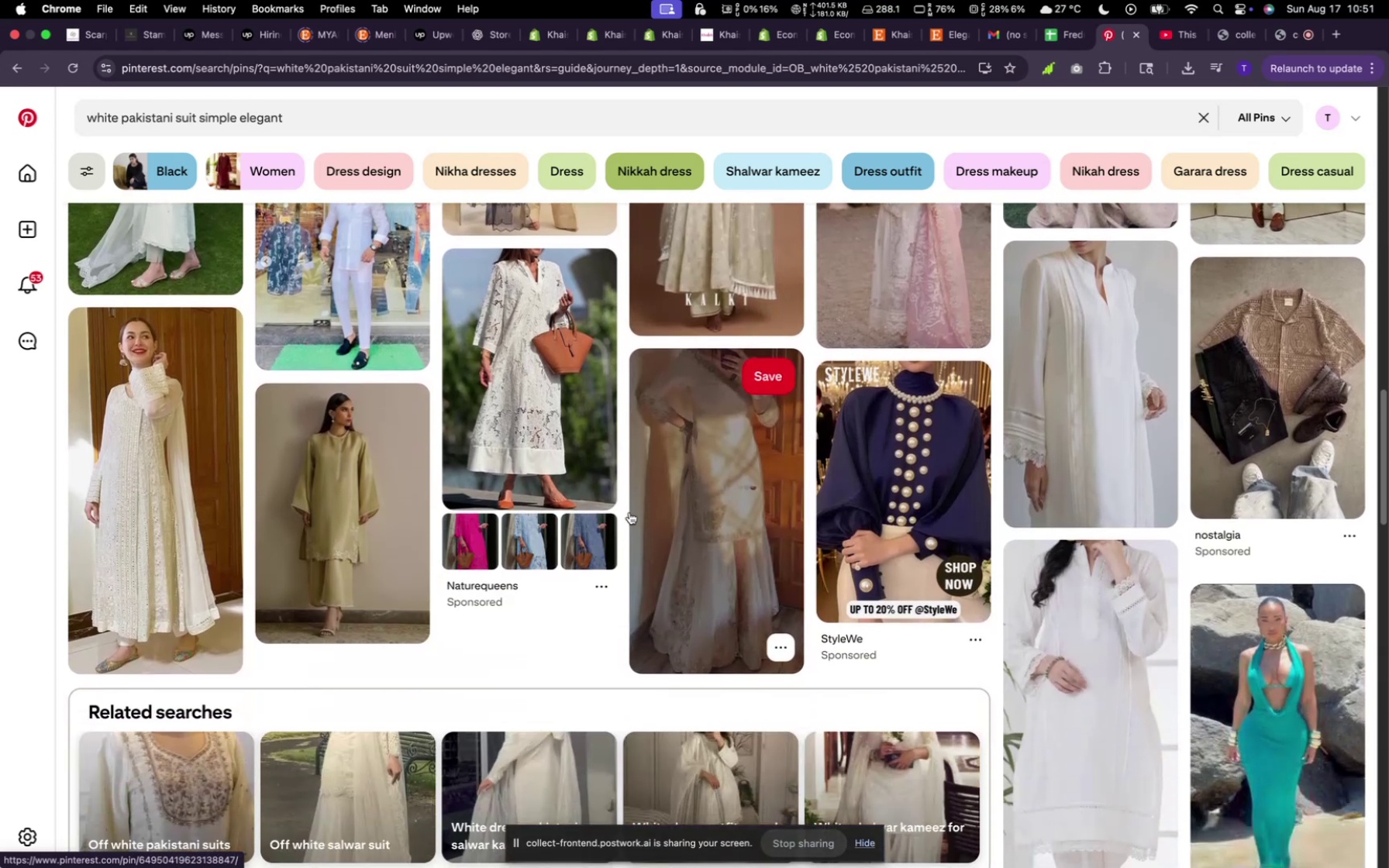 
scroll: coordinate [632, 508], scroll_direction: up, amount: 68.0
 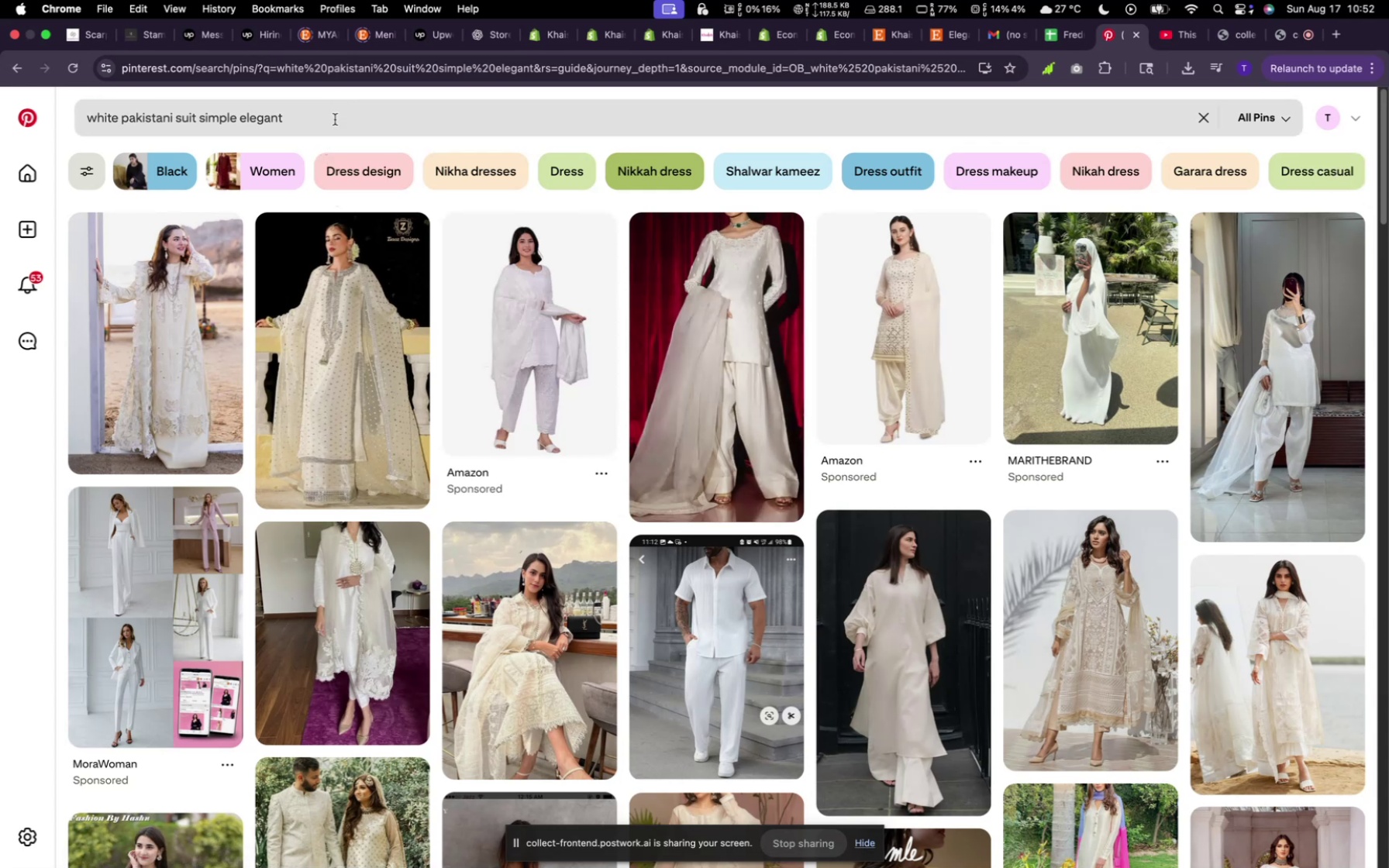 
wait(5.75)
 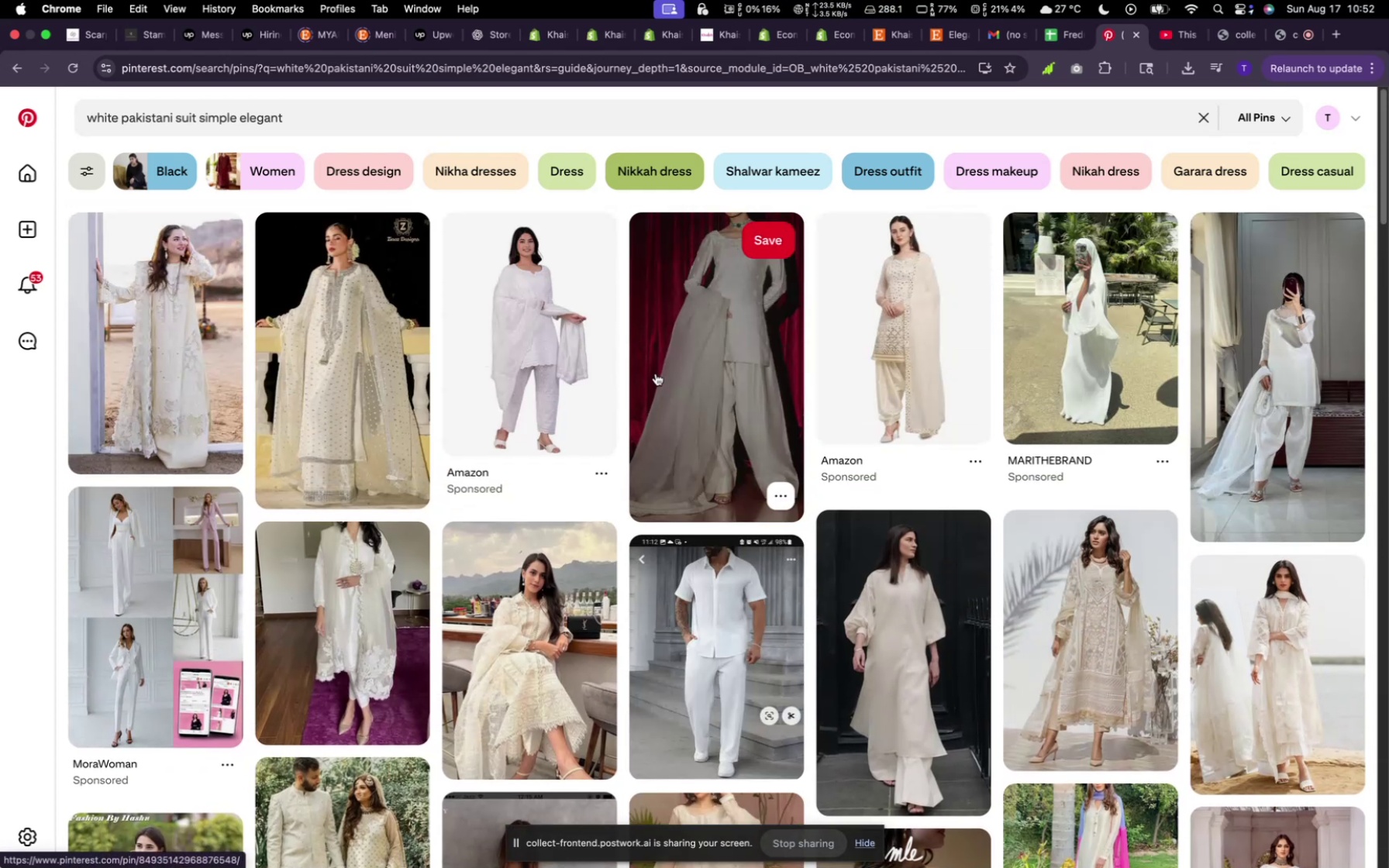 
left_click([334, 120])
 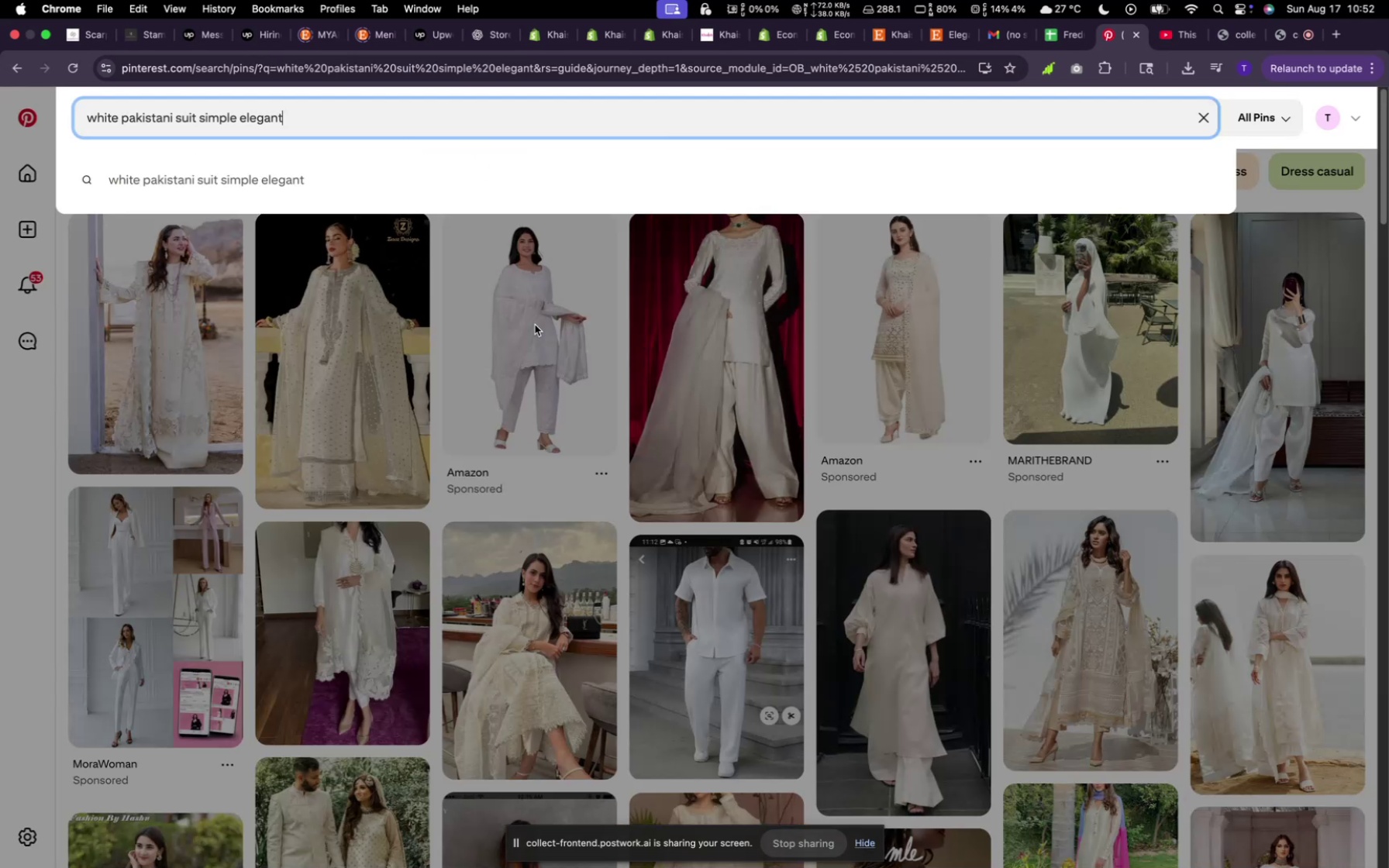 
left_click([548, 352])
 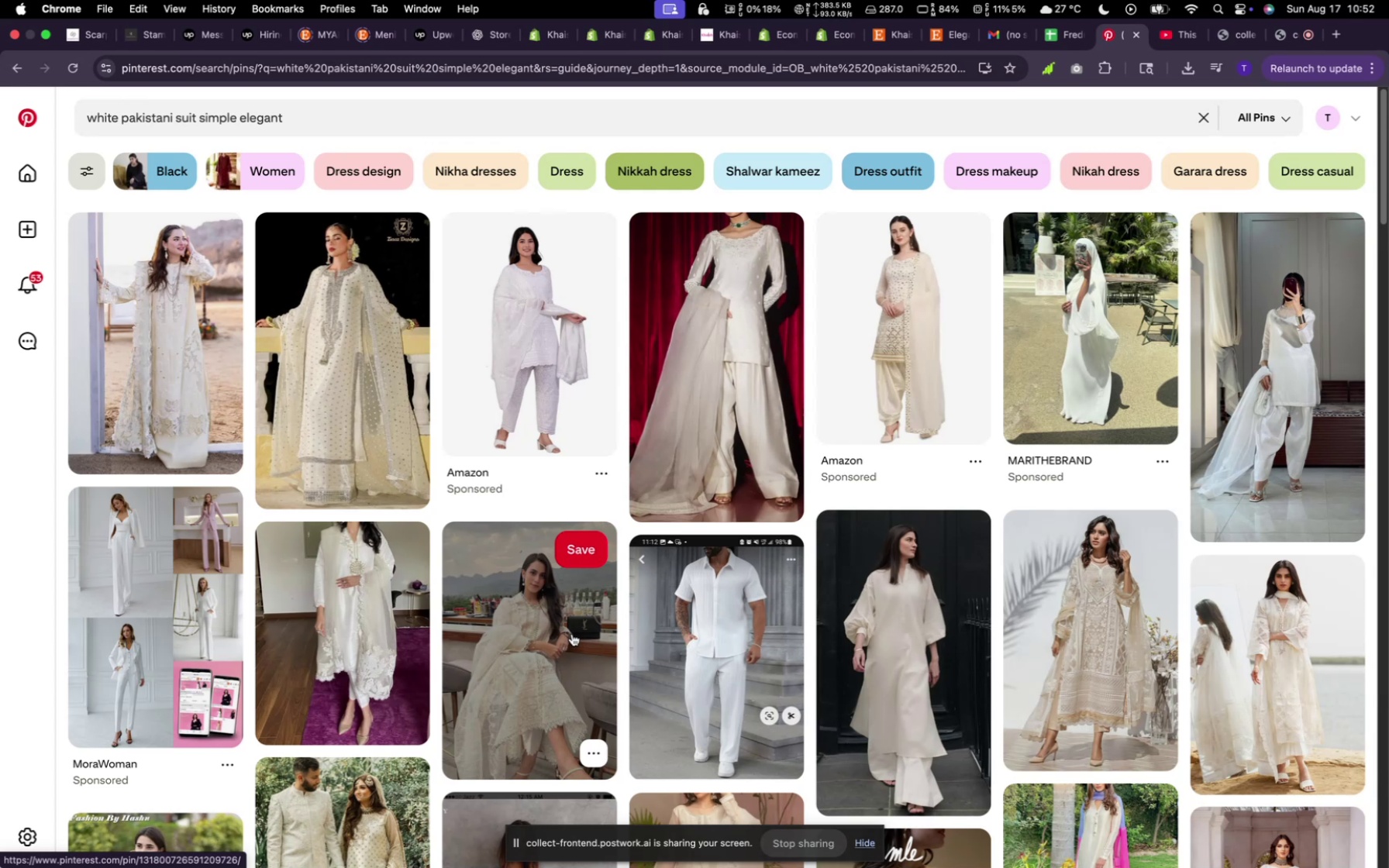 